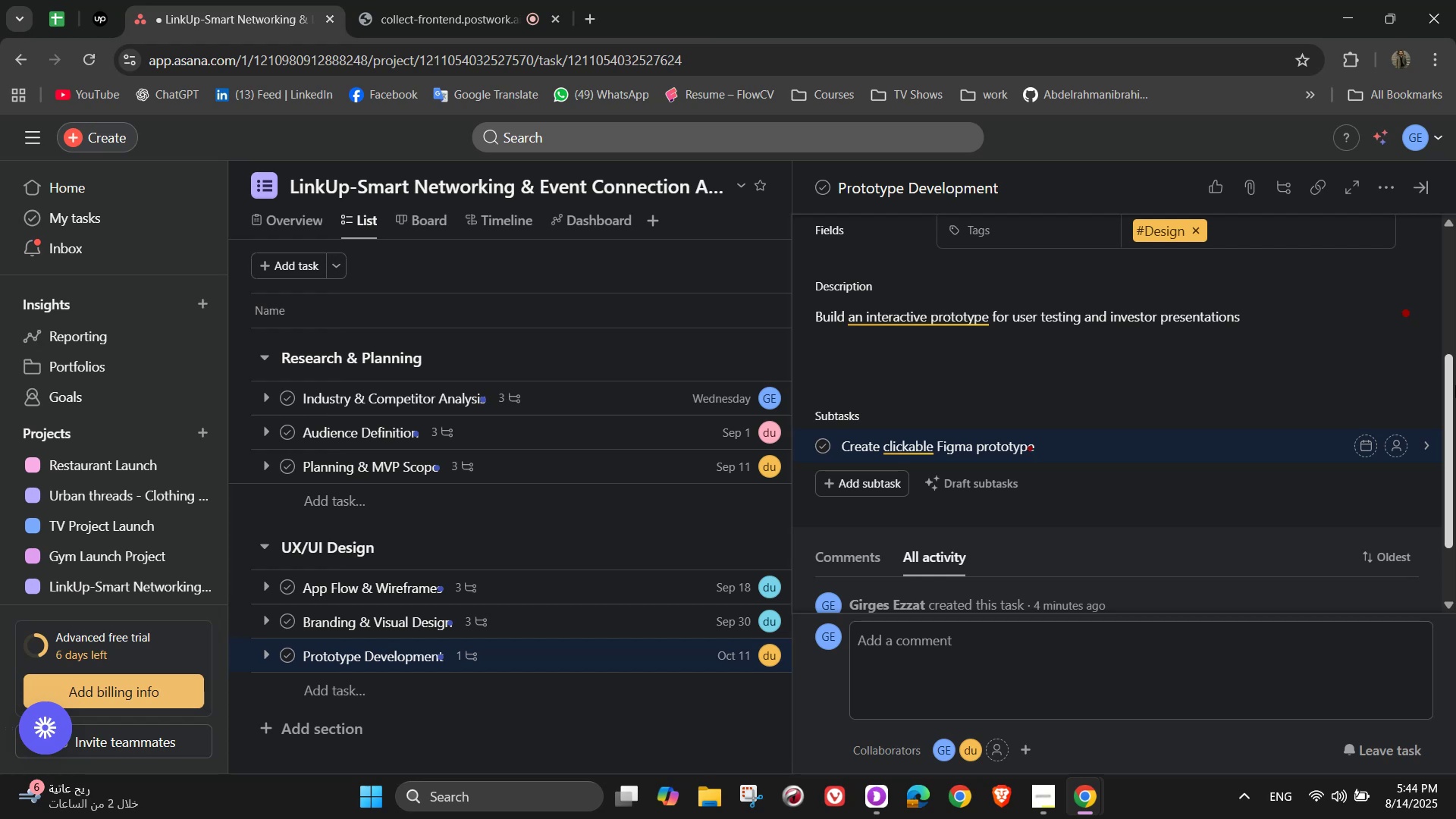 
key(NumpadEnter)
 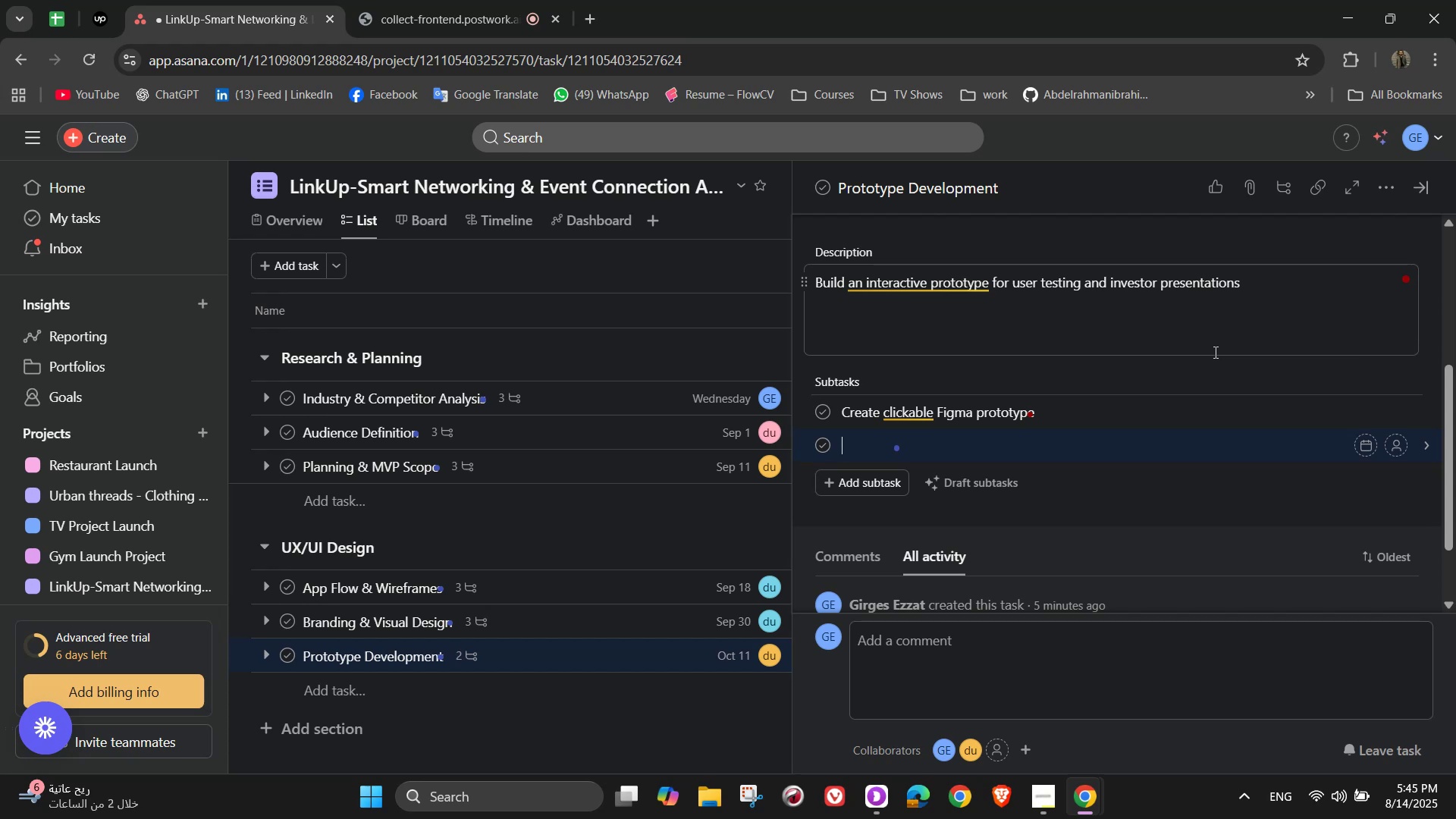 
wait(6.79)
 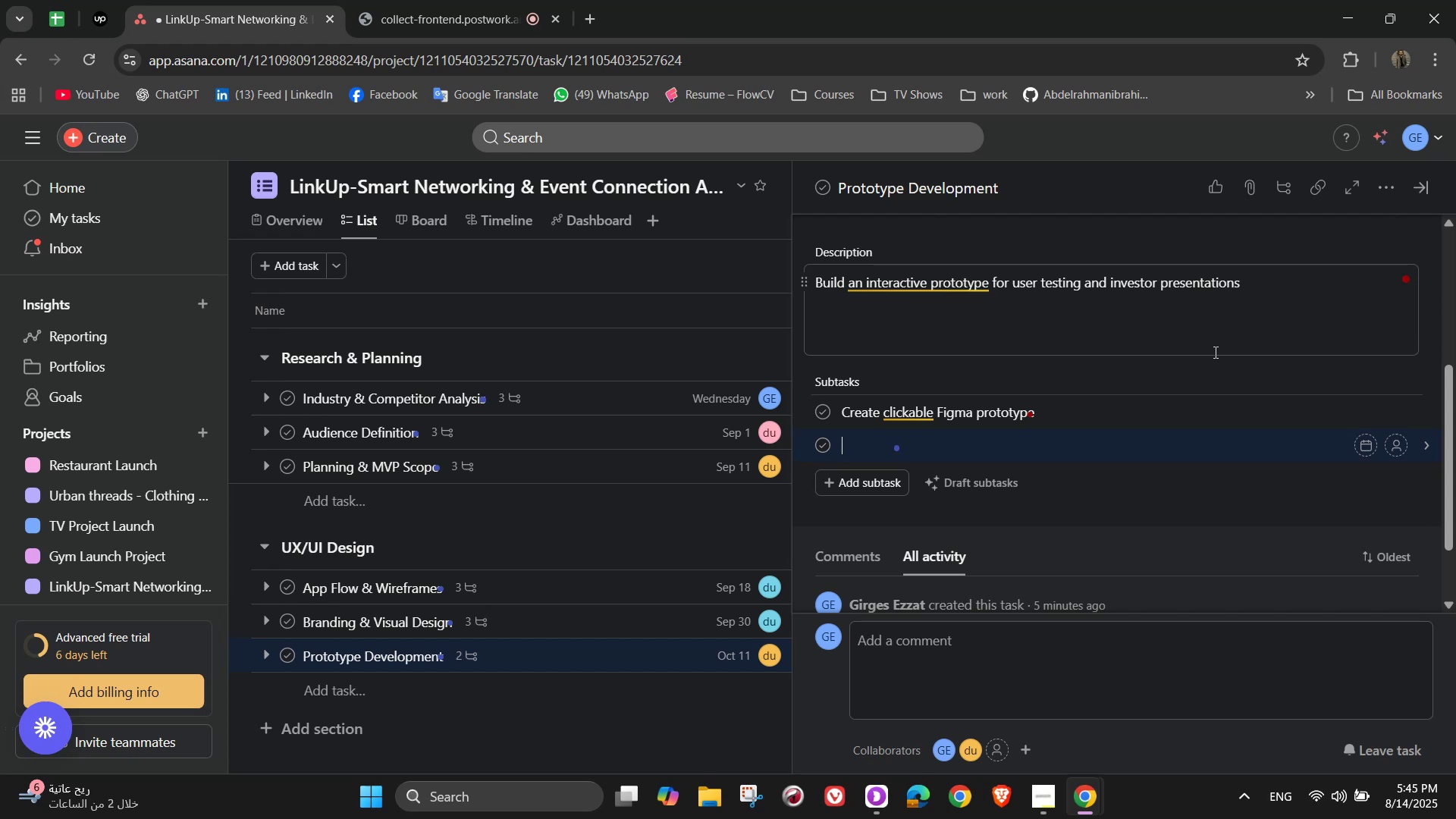 
type(Run usability tests with 10-15 users)
 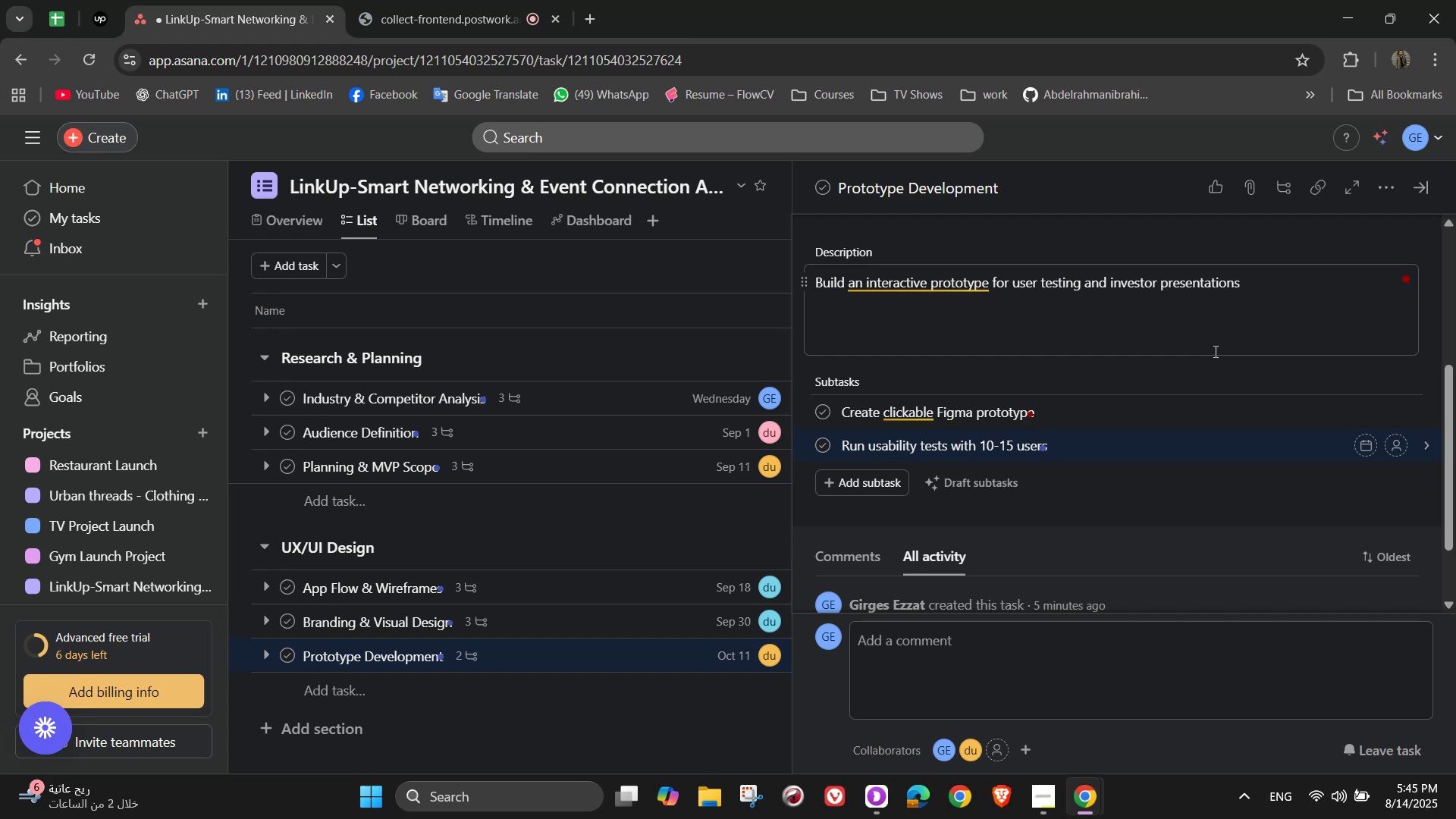 
wait(5.41)
 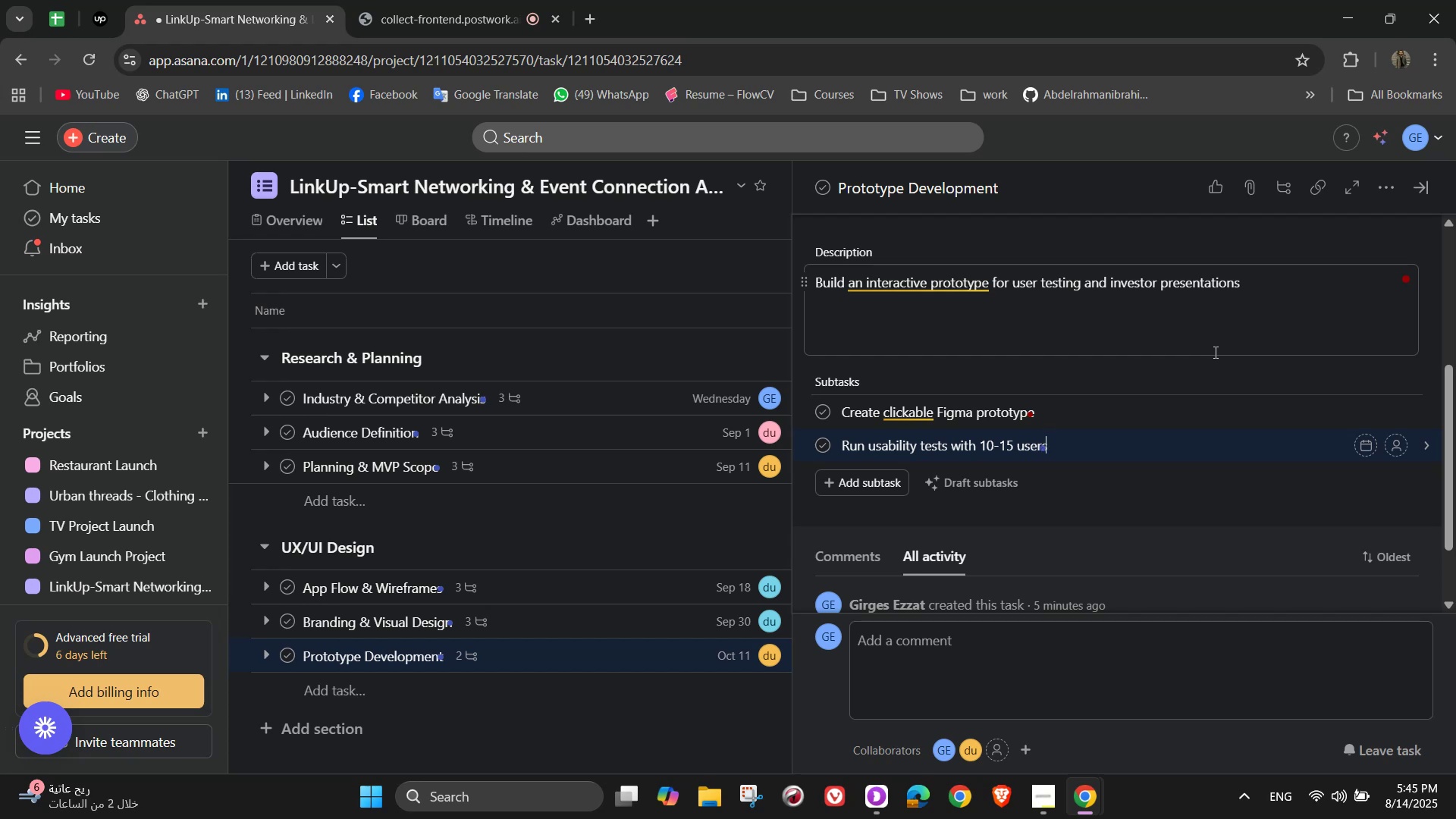 
key(Enter)
 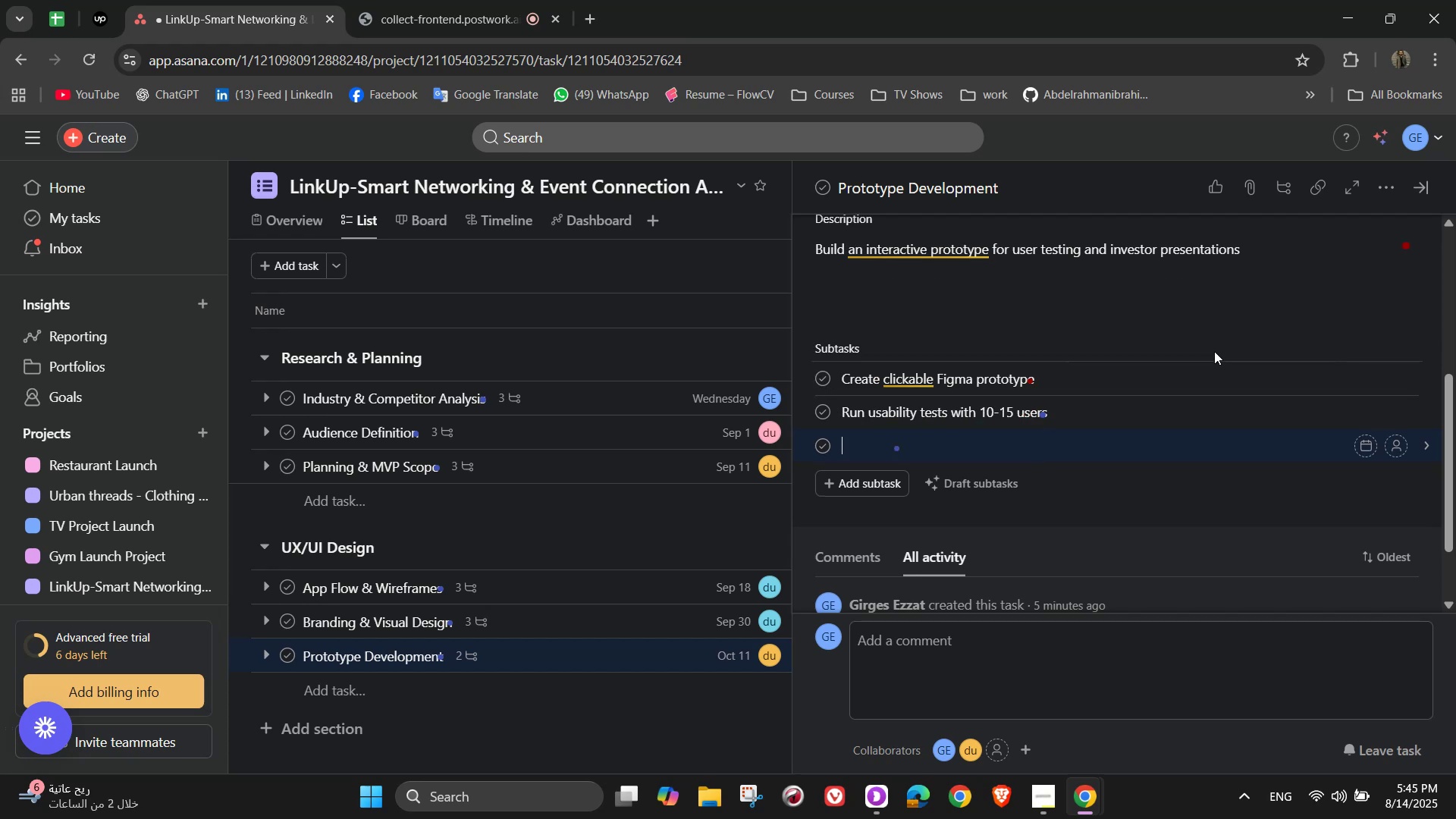 
type(Adjust design based on feedback)
 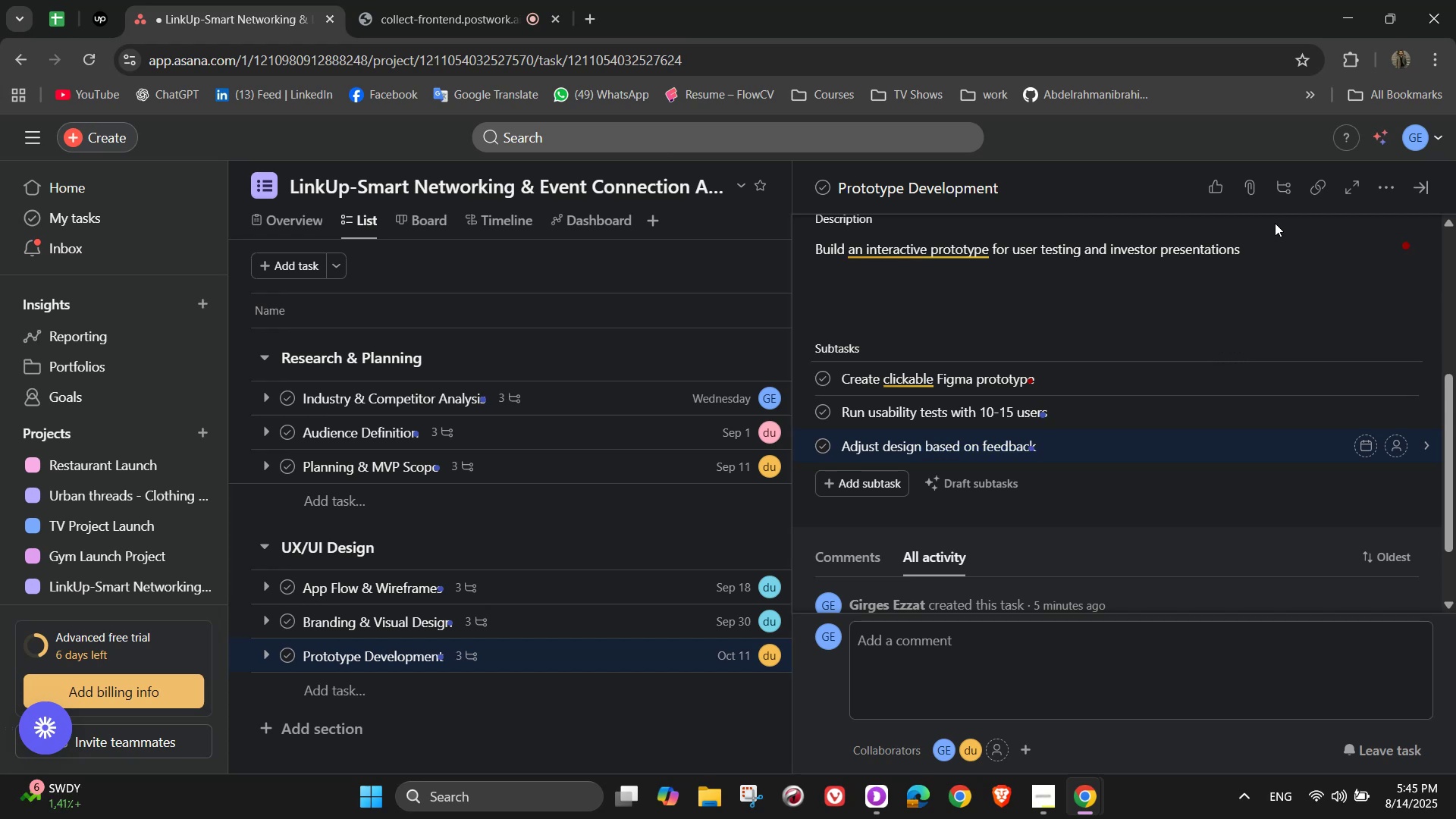 
left_click([1404, 375])
 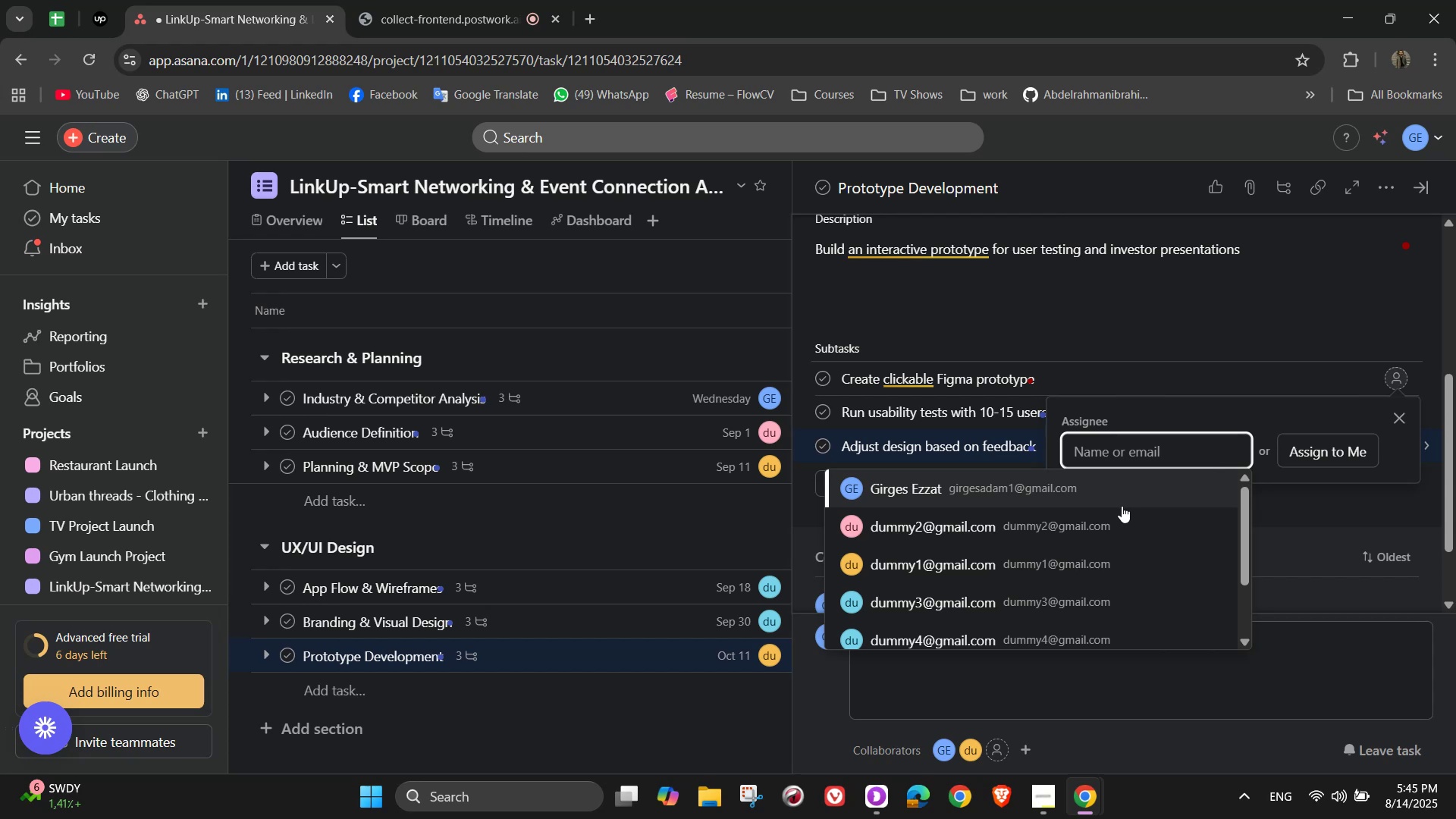 
left_click([1122, 528])
 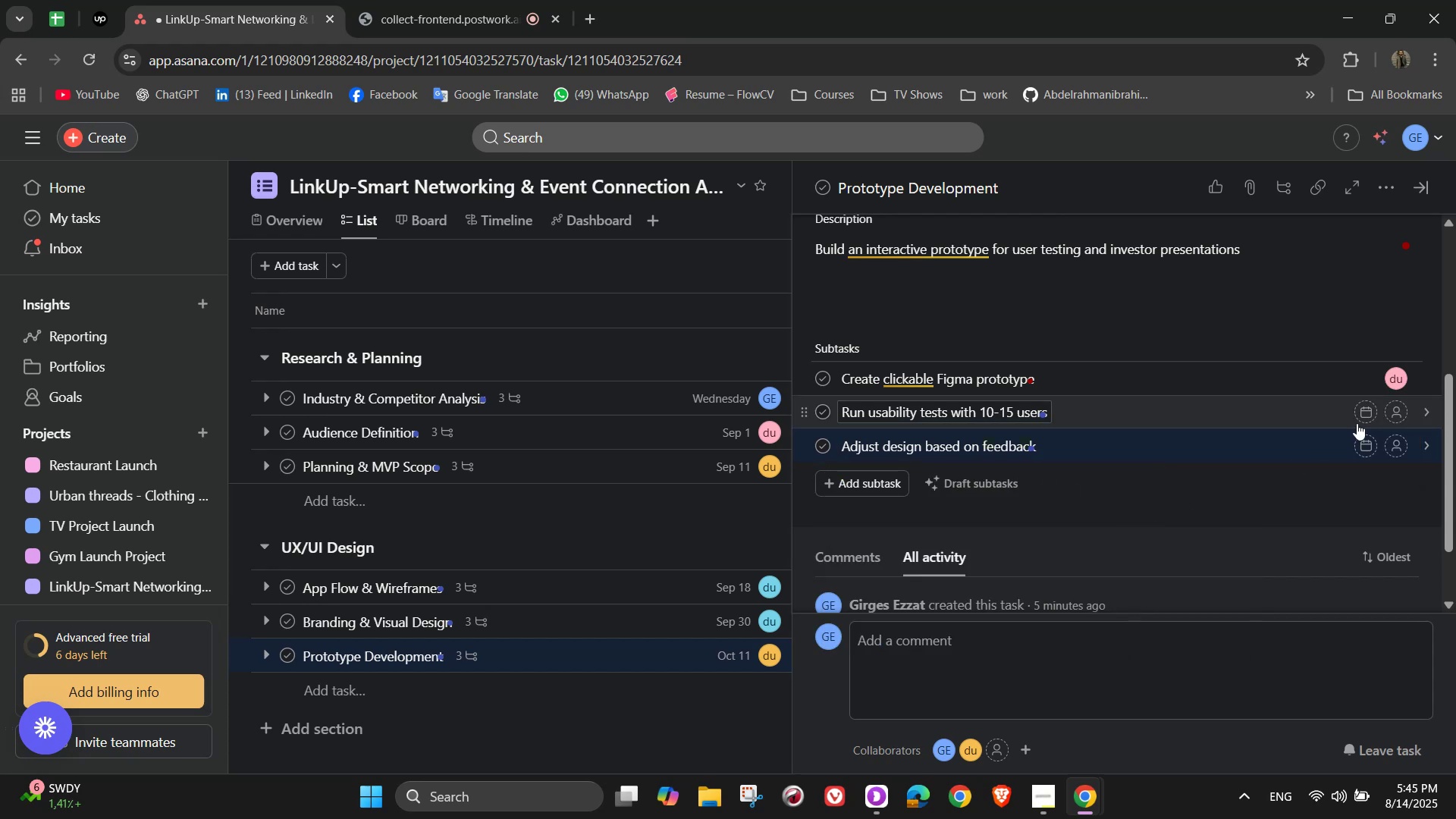 
left_click([1401, 412])
 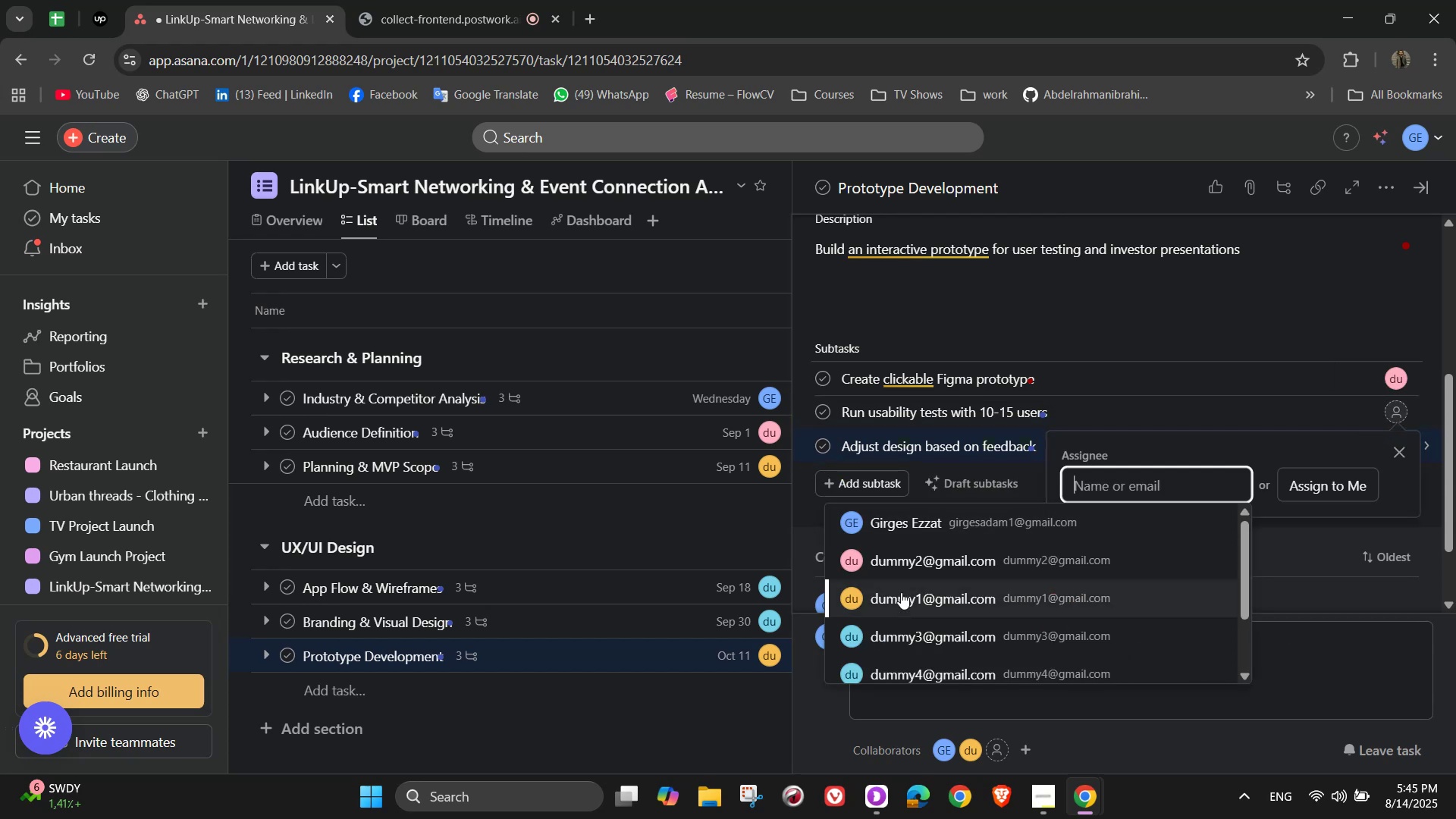 
left_click([909, 601])
 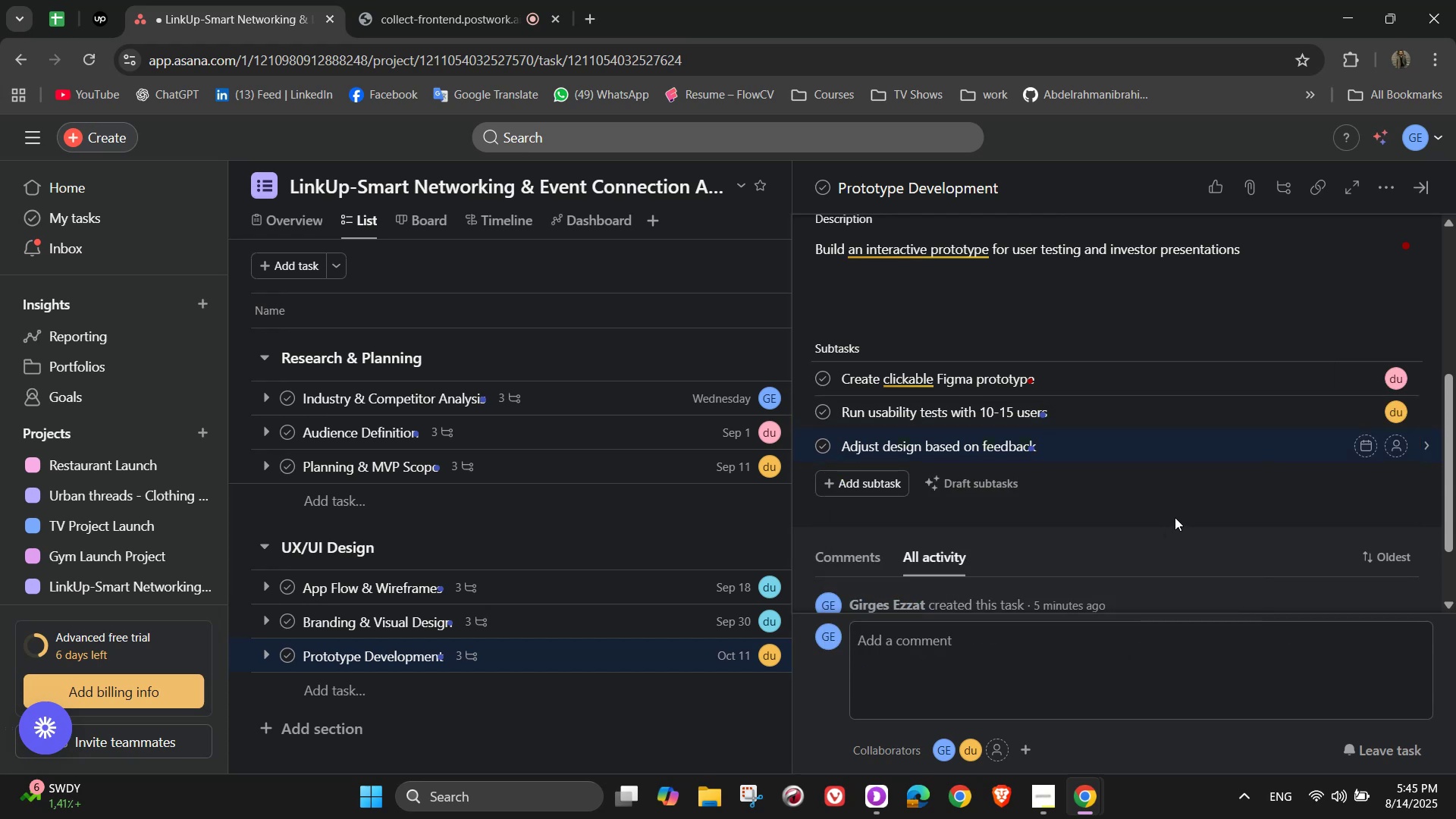 
wait(8.41)
 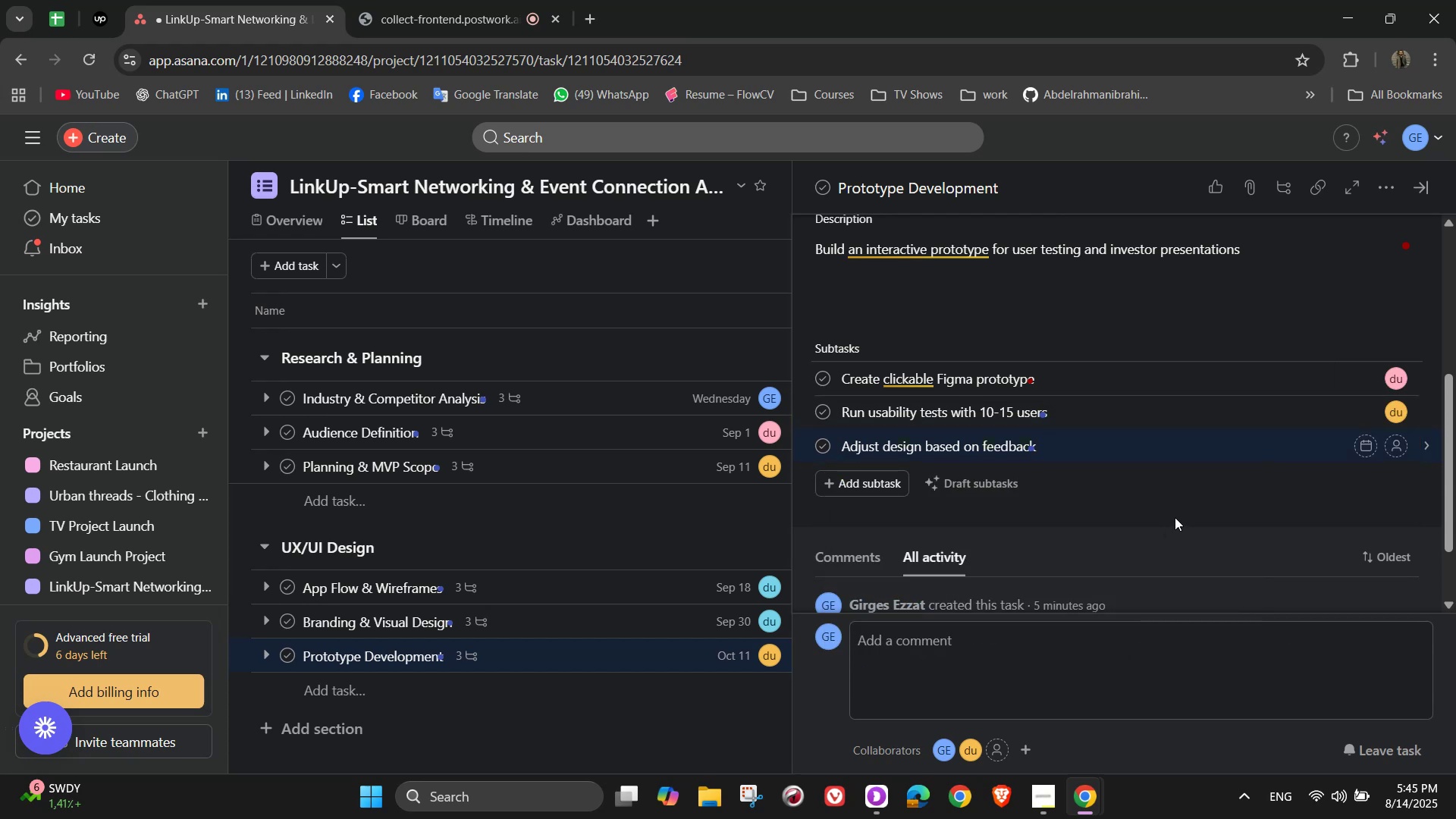 
left_click([1050, 548])
 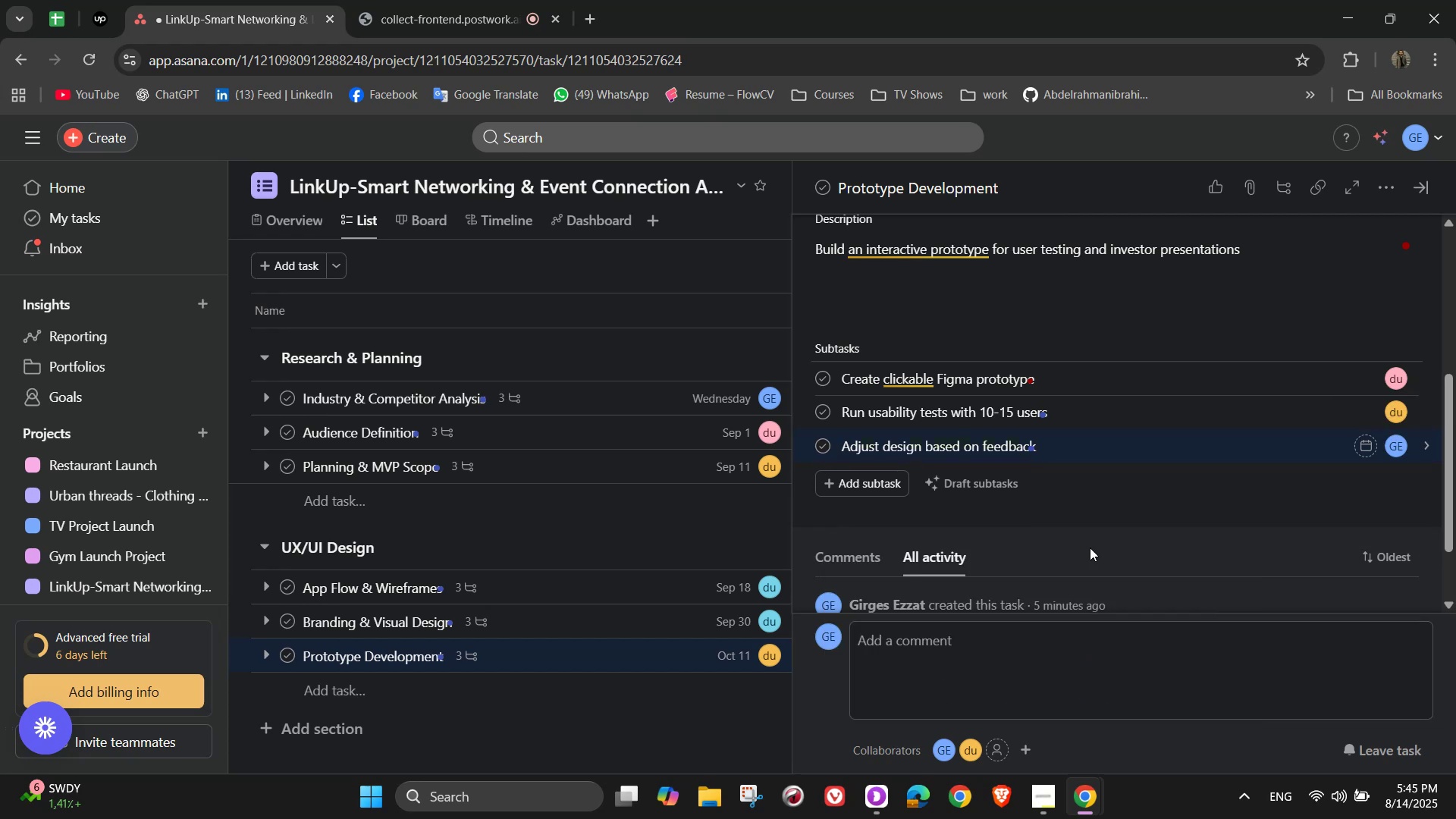 
scroll: coordinate [1266, 478], scroll_direction: up, amount: 6.0
 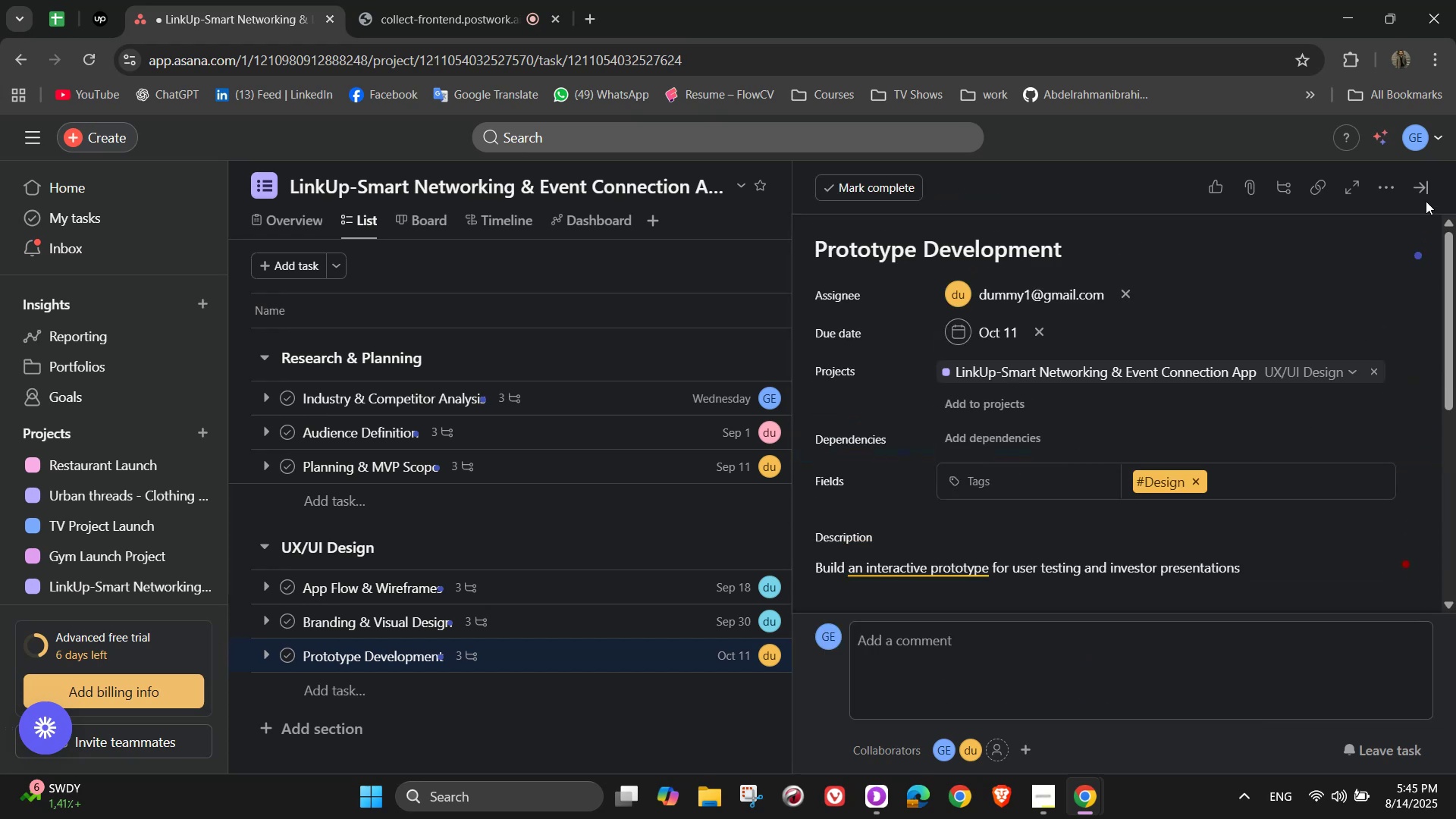 
left_click([1429, 171])
 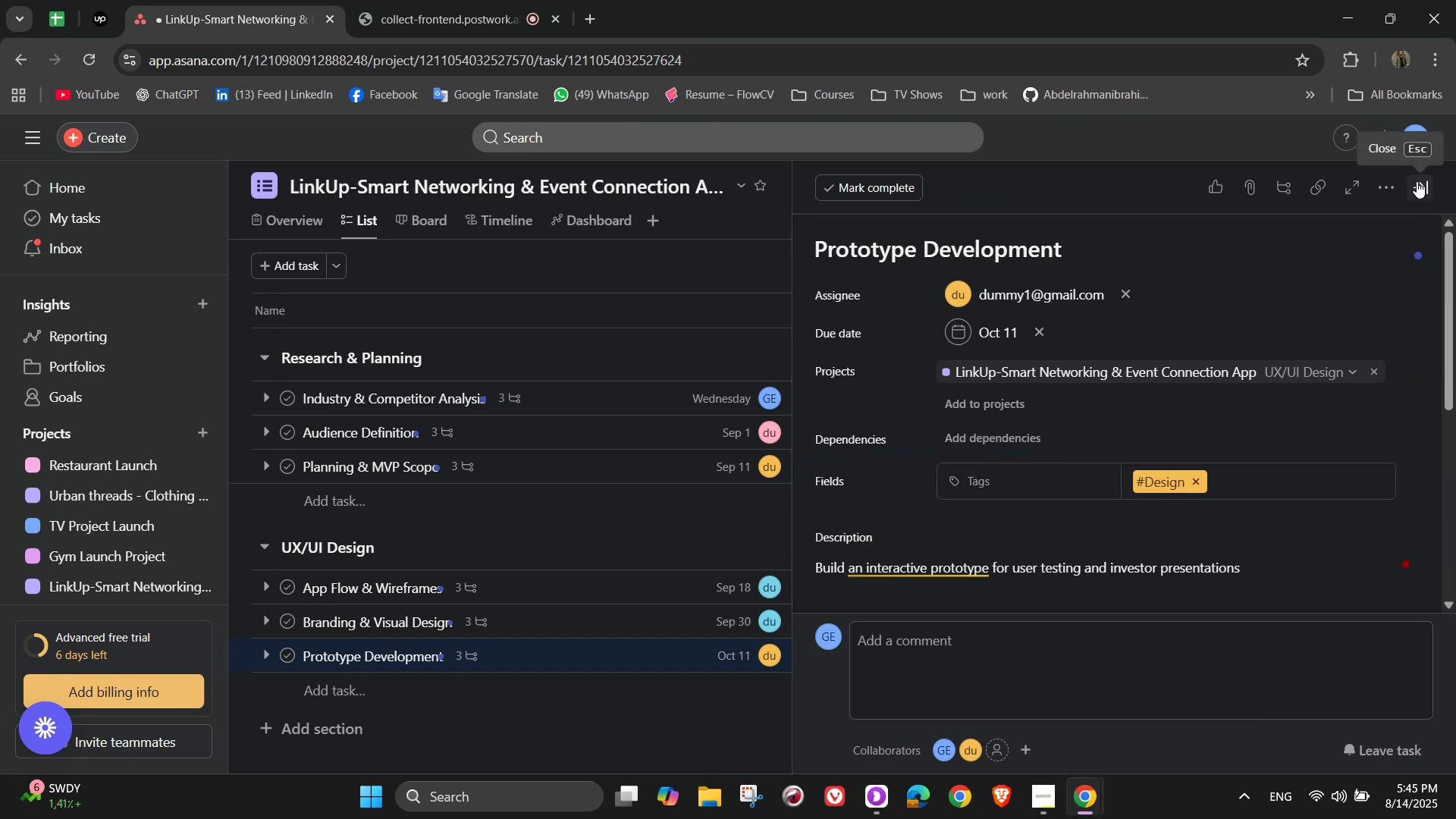 
left_click([1417, 181])
 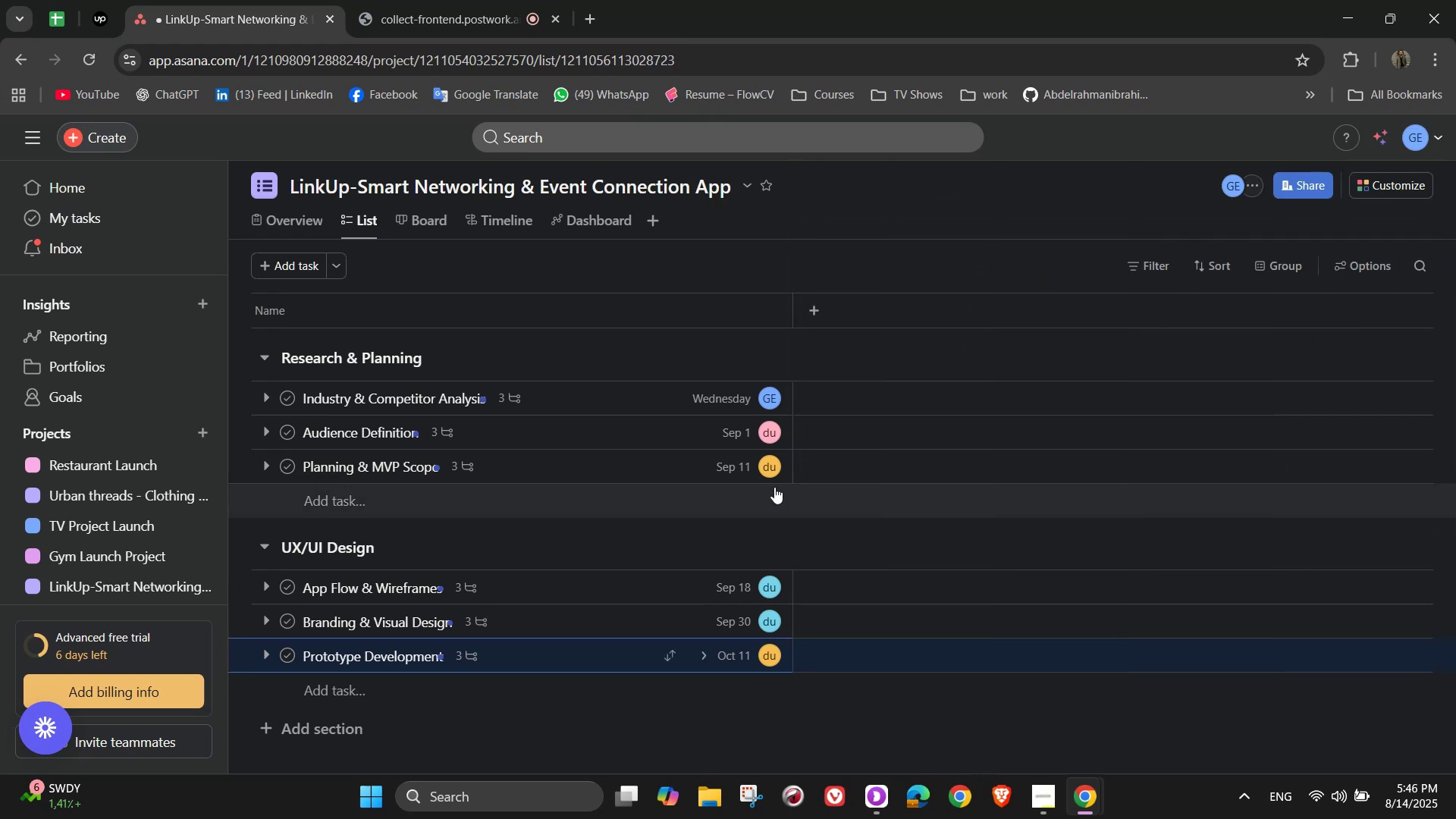 
scroll: coordinate [623, 562], scroll_direction: down, amount: 3.0
 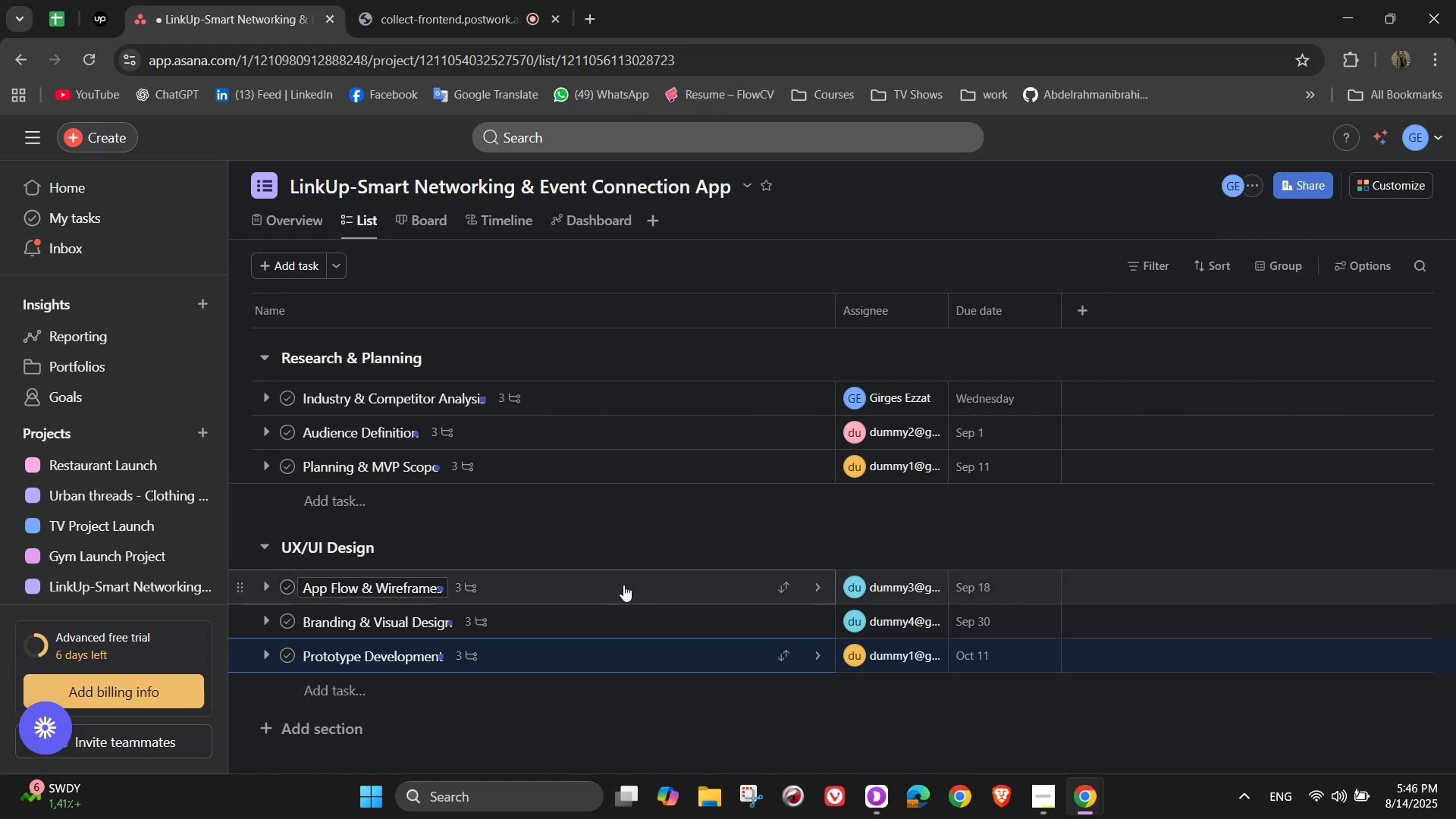 
left_click([339, 733])
 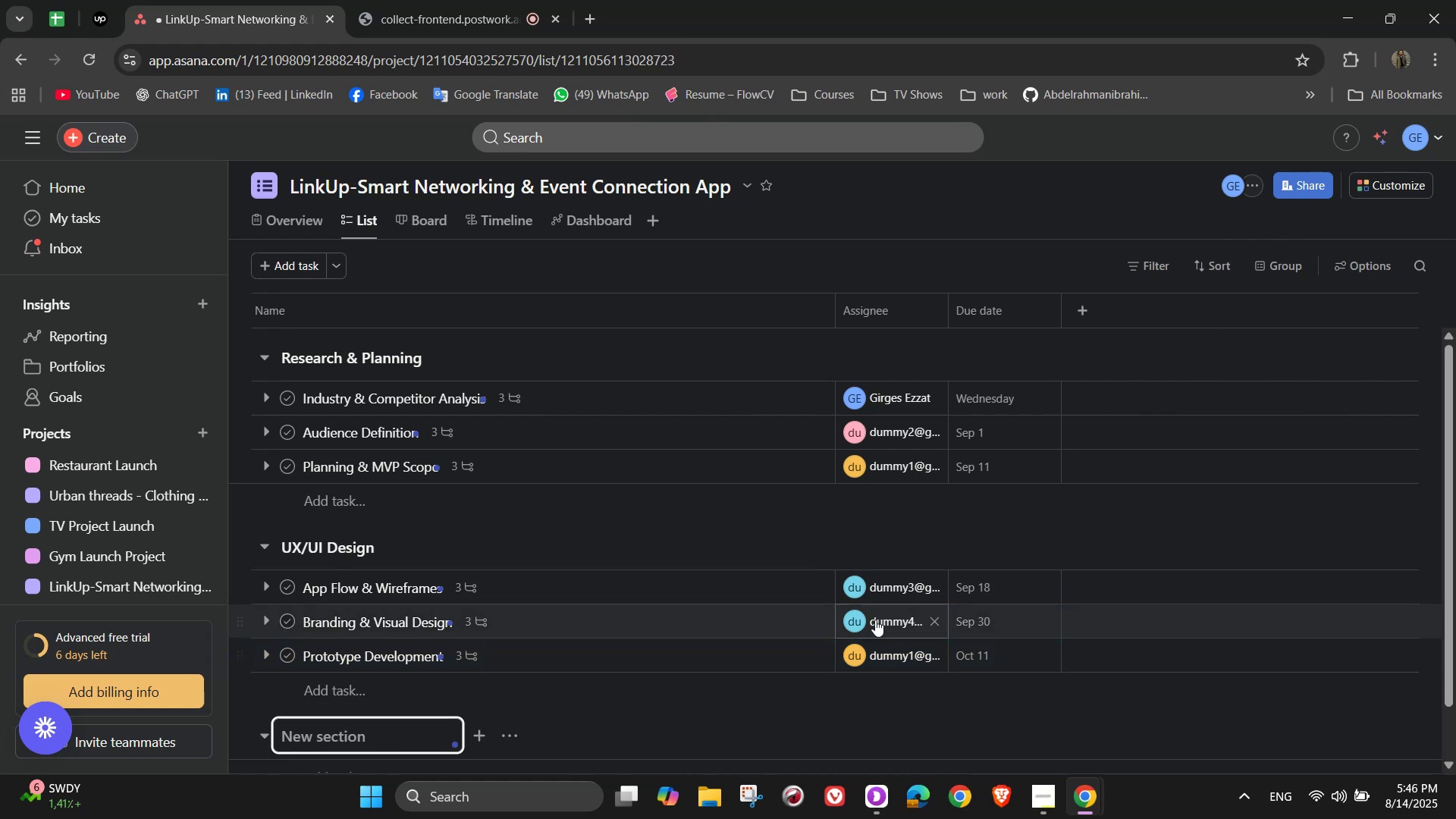 
scroll: coordinate [1329, 599], scroll_direction: down, amount: 1.0
 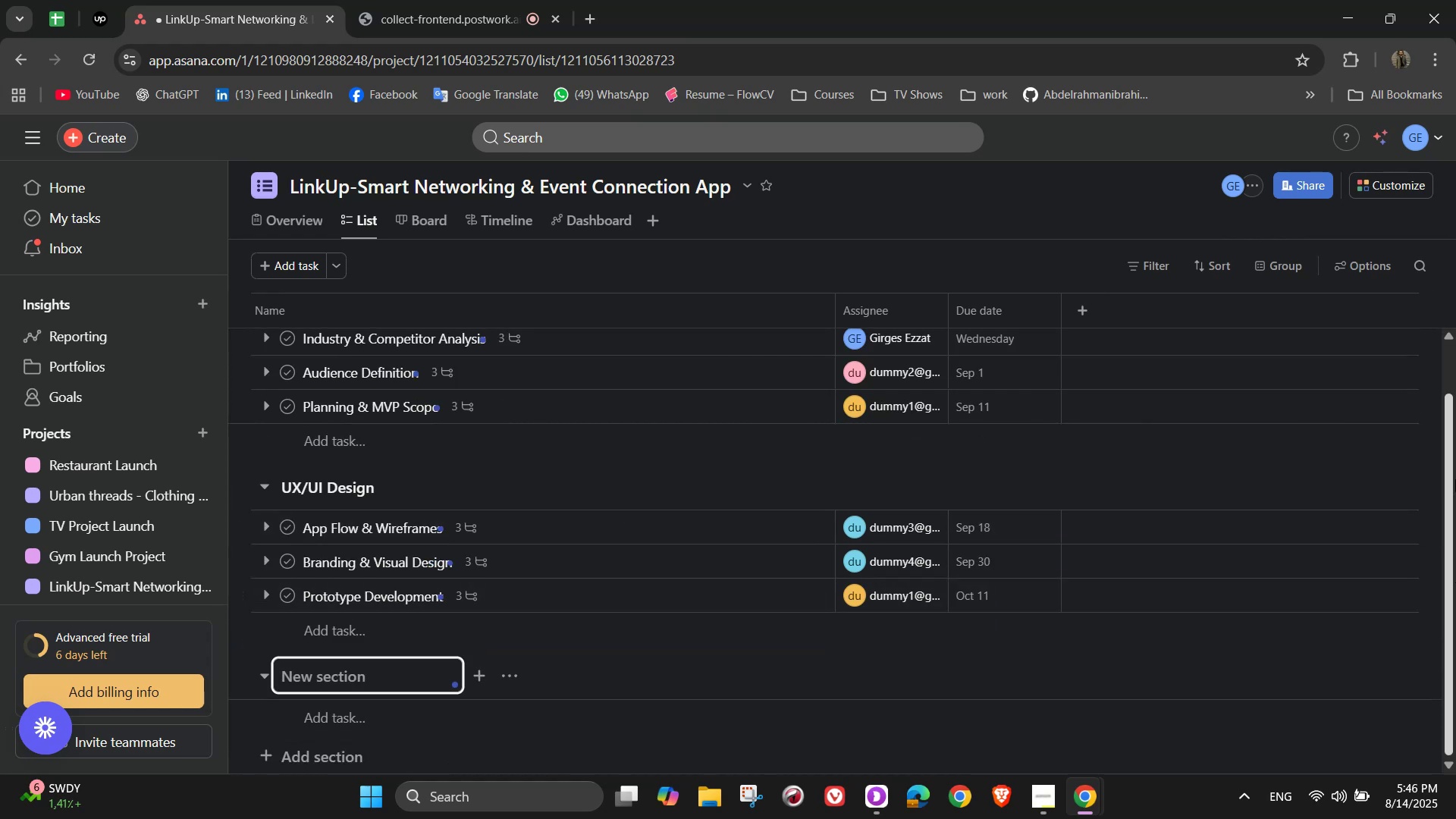 
type(Develop )
key(Backspace)
type(ment)
 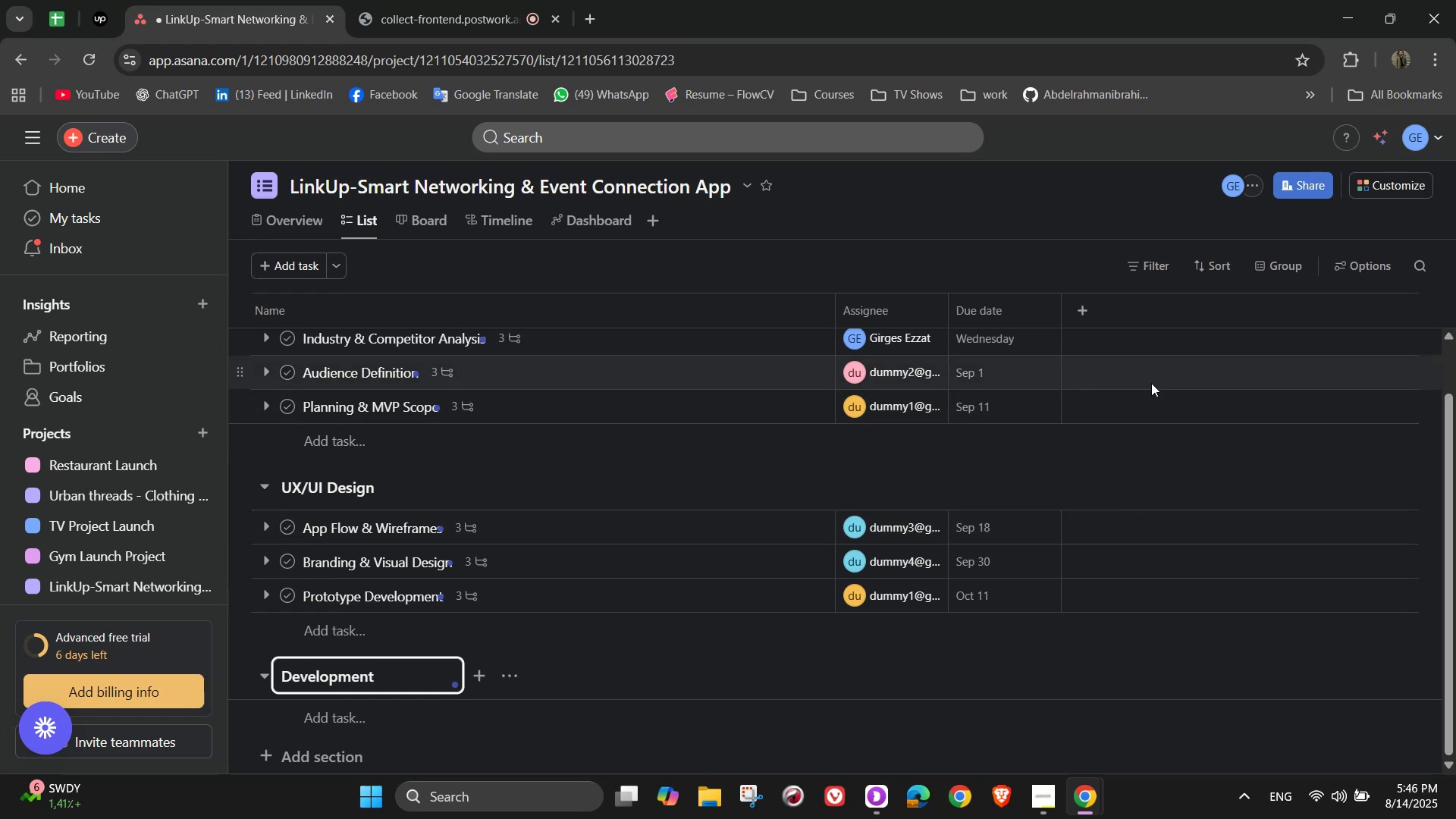 
left_click([452, 724])
 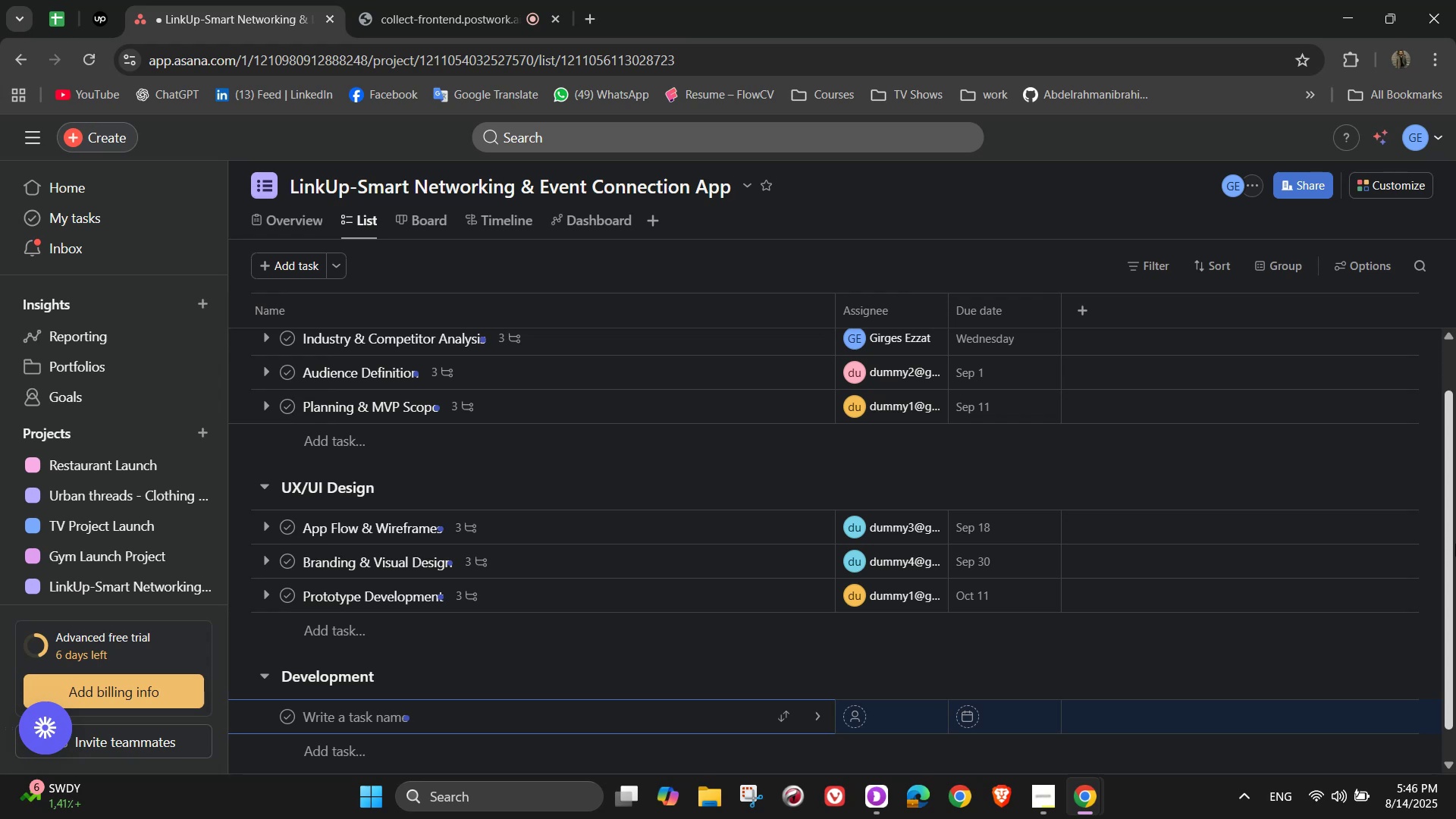 
wait(5.34)
 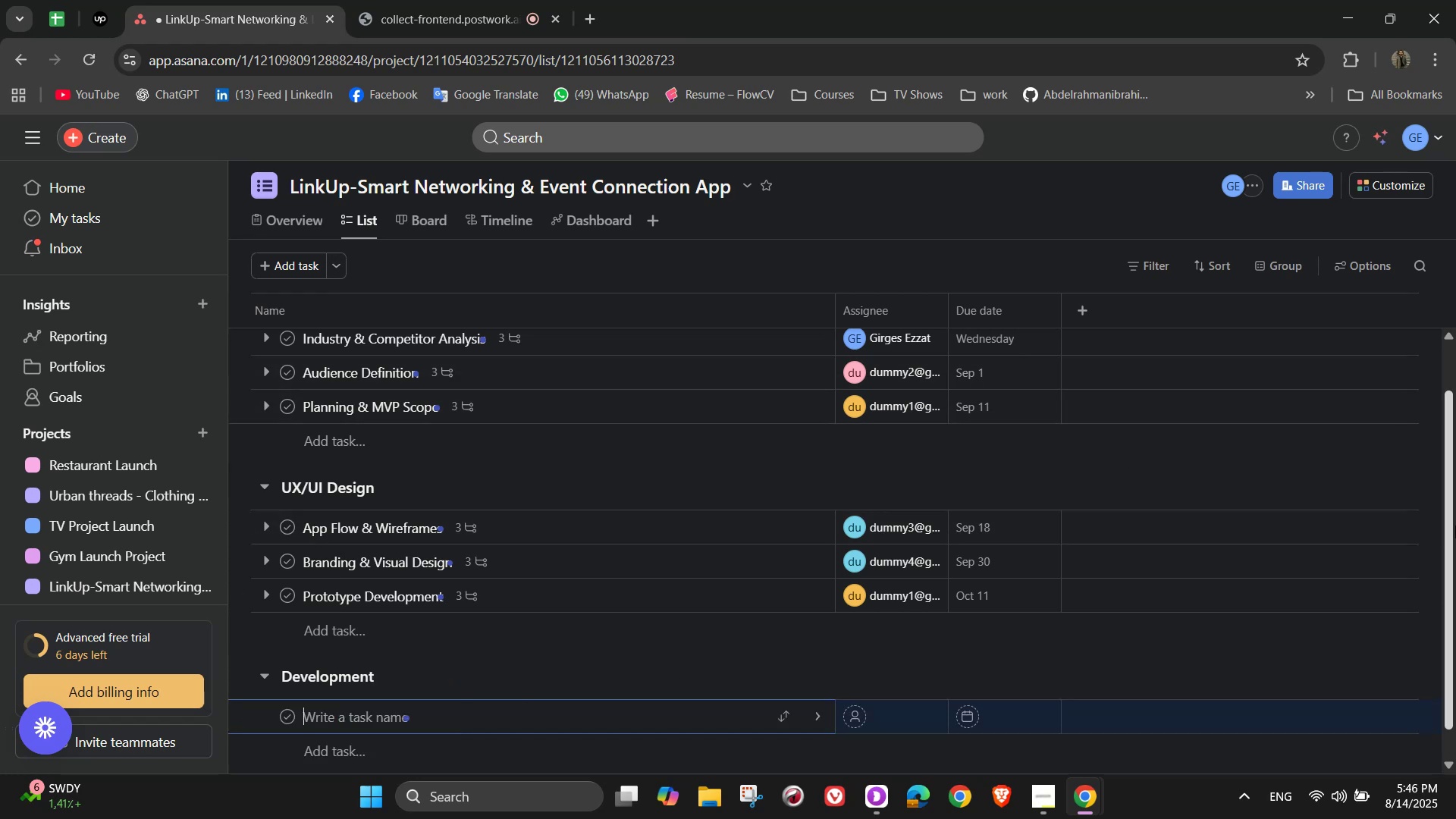 
type(Backend Development )
key(Backspace)
 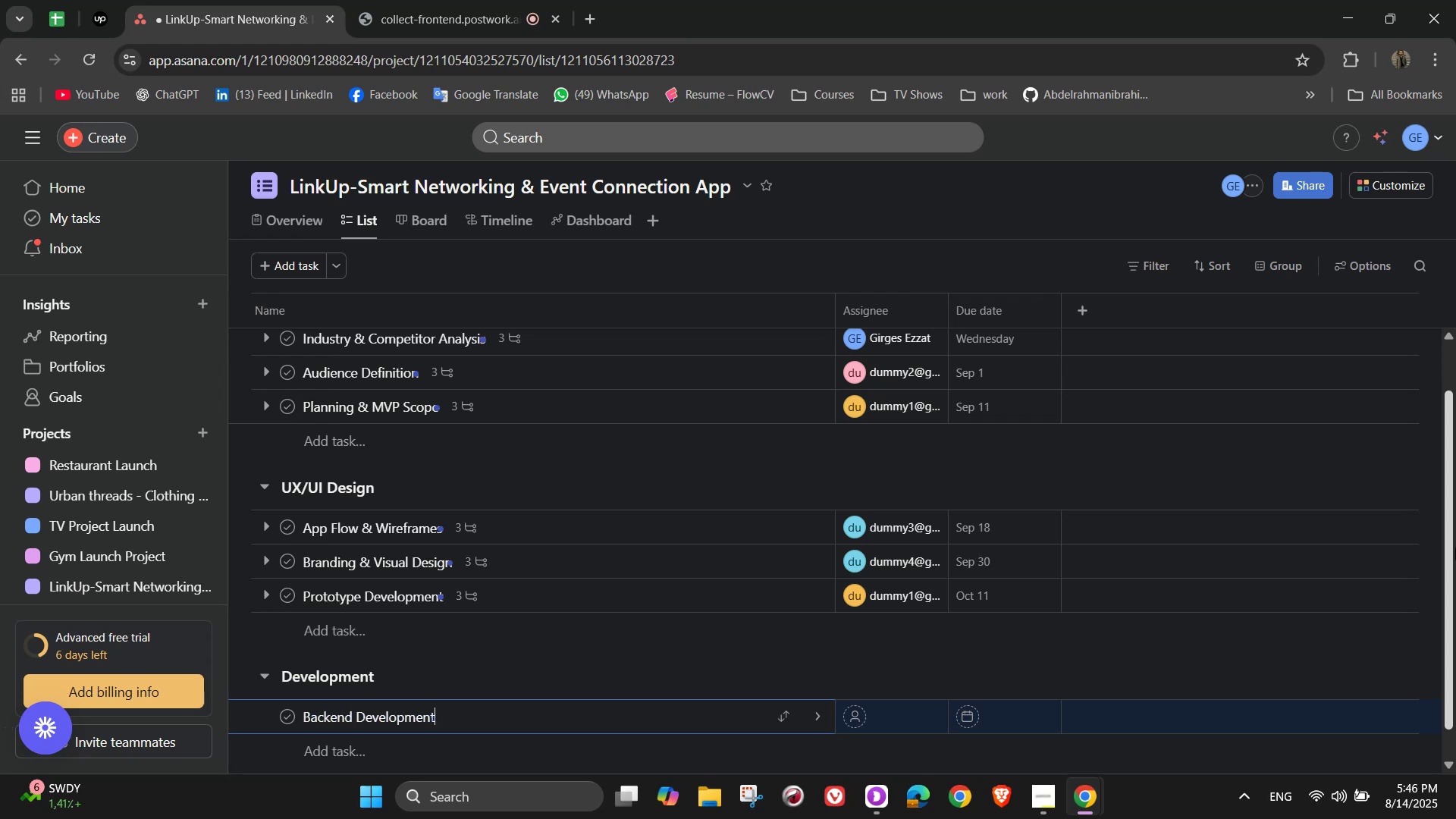 
left_click([821, 708])
 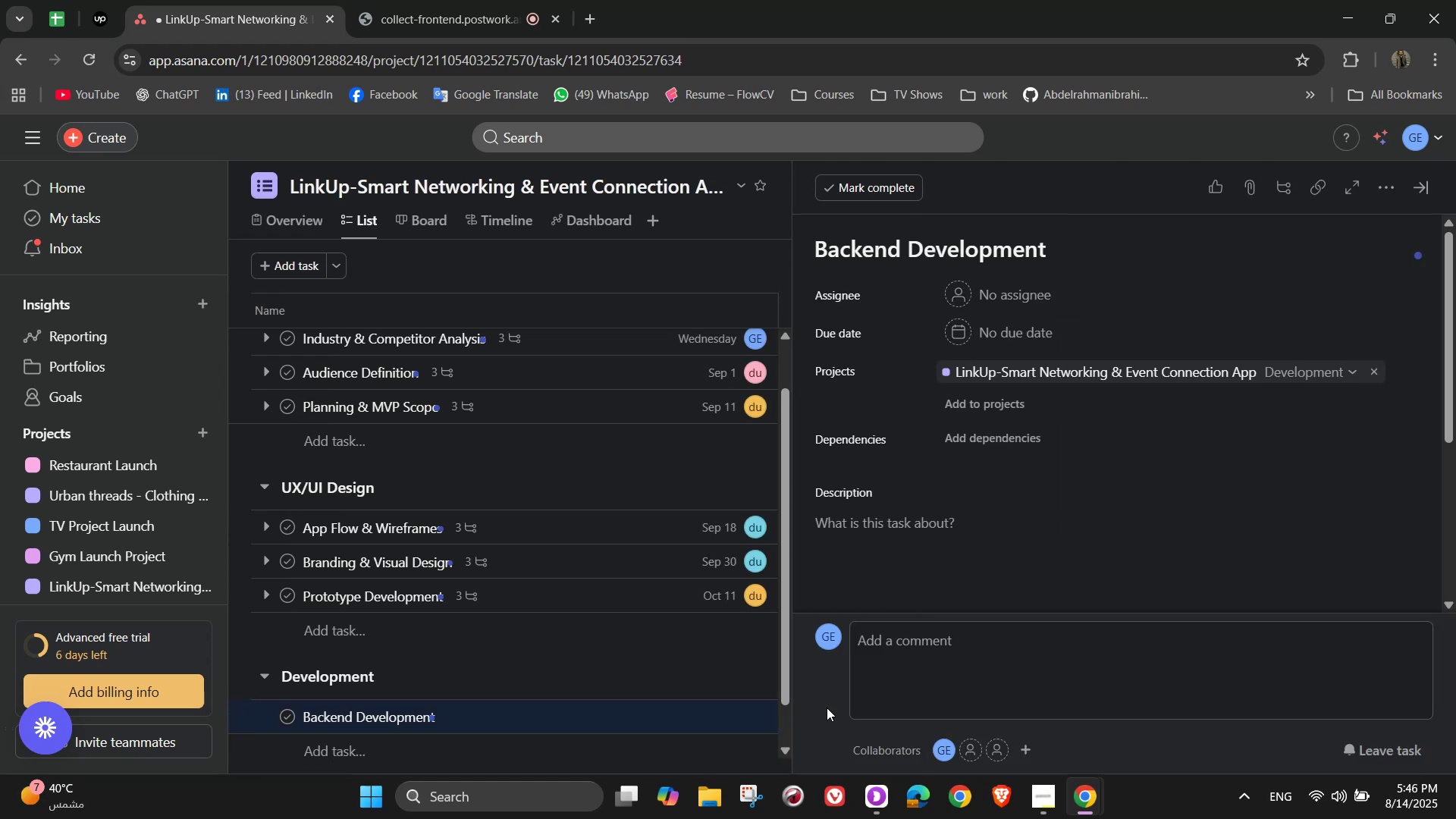 
wait(7.73)
 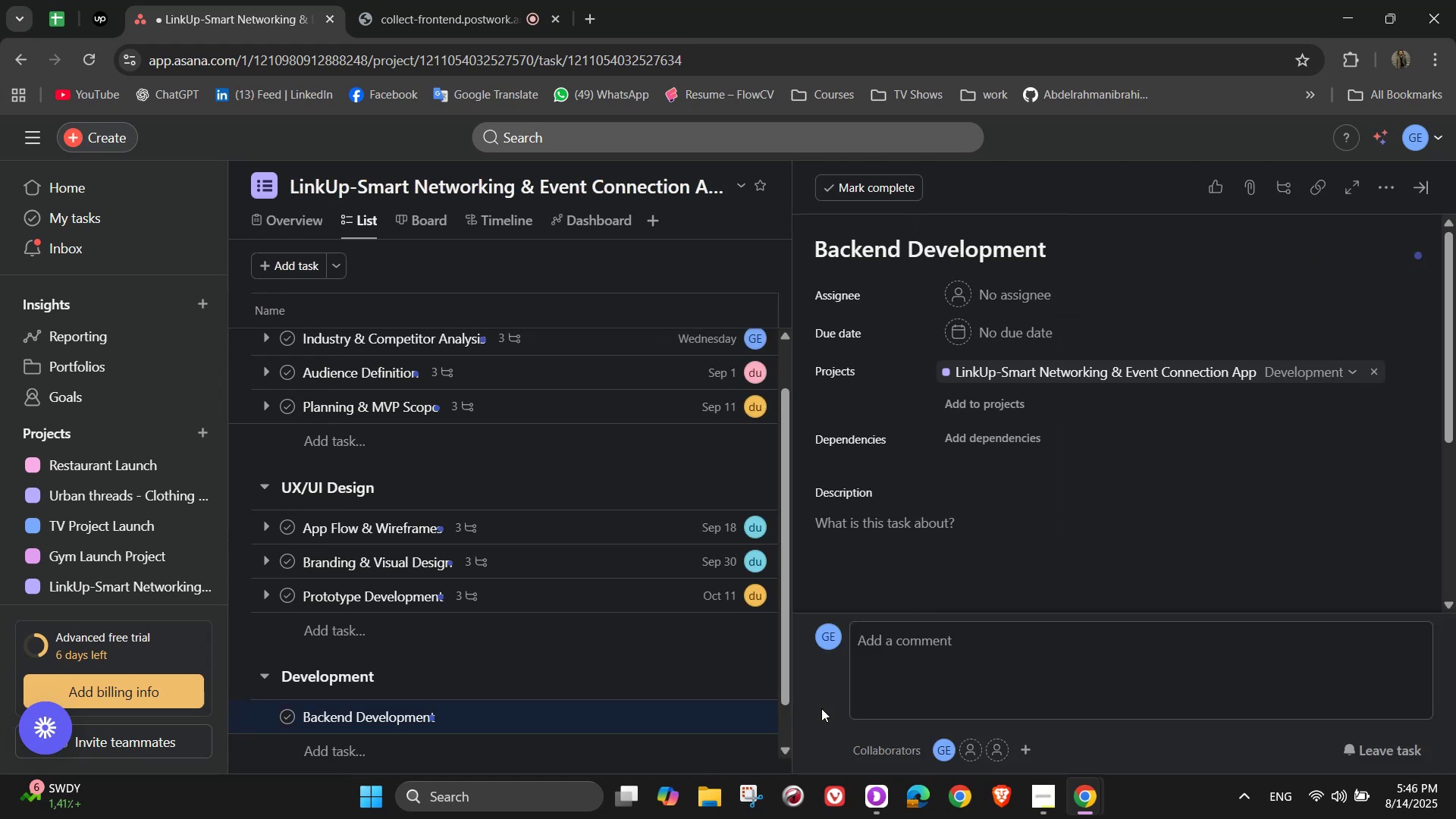 
left_click([1008, 305])
 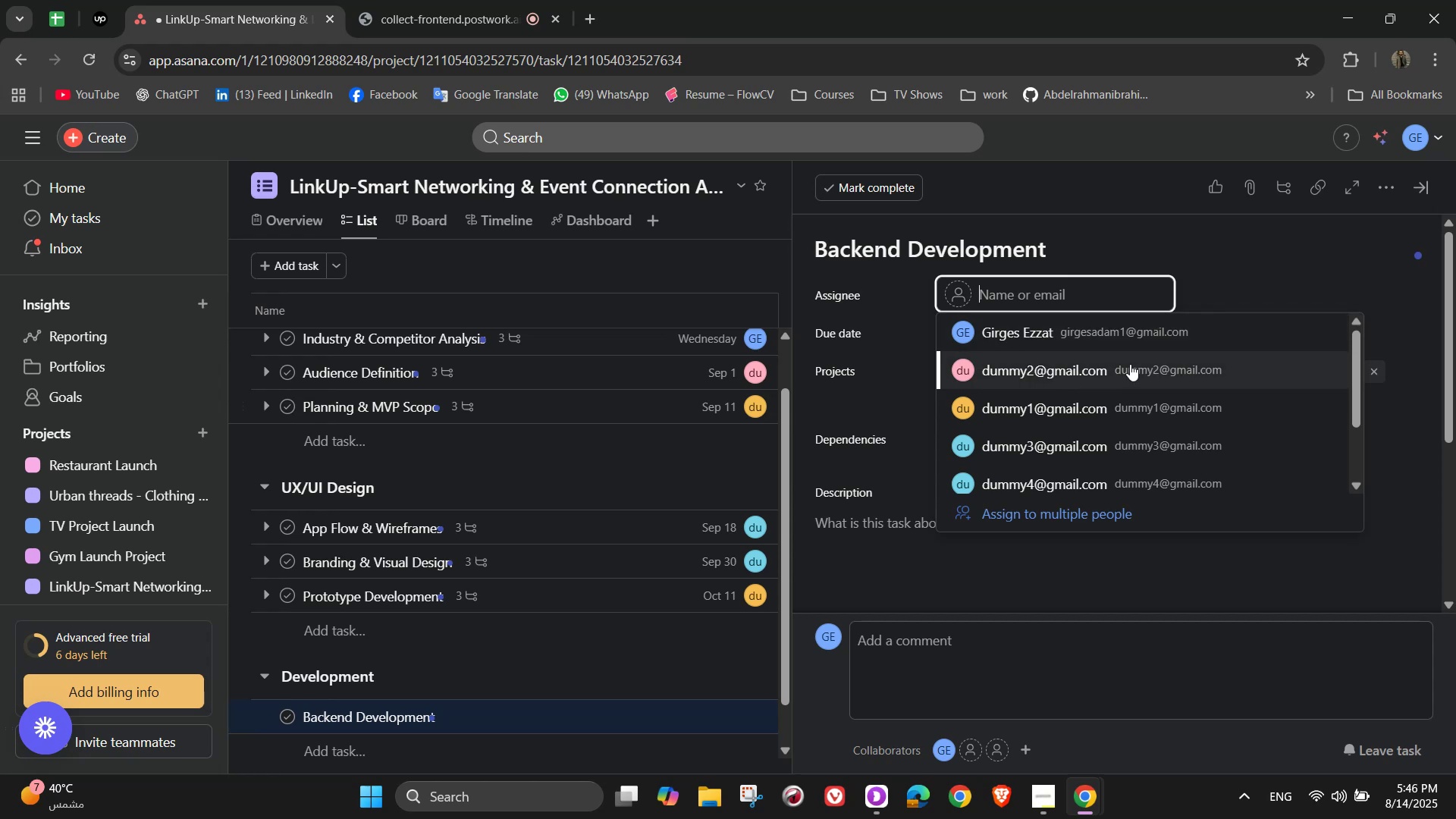 
left_click([1130, 364])
 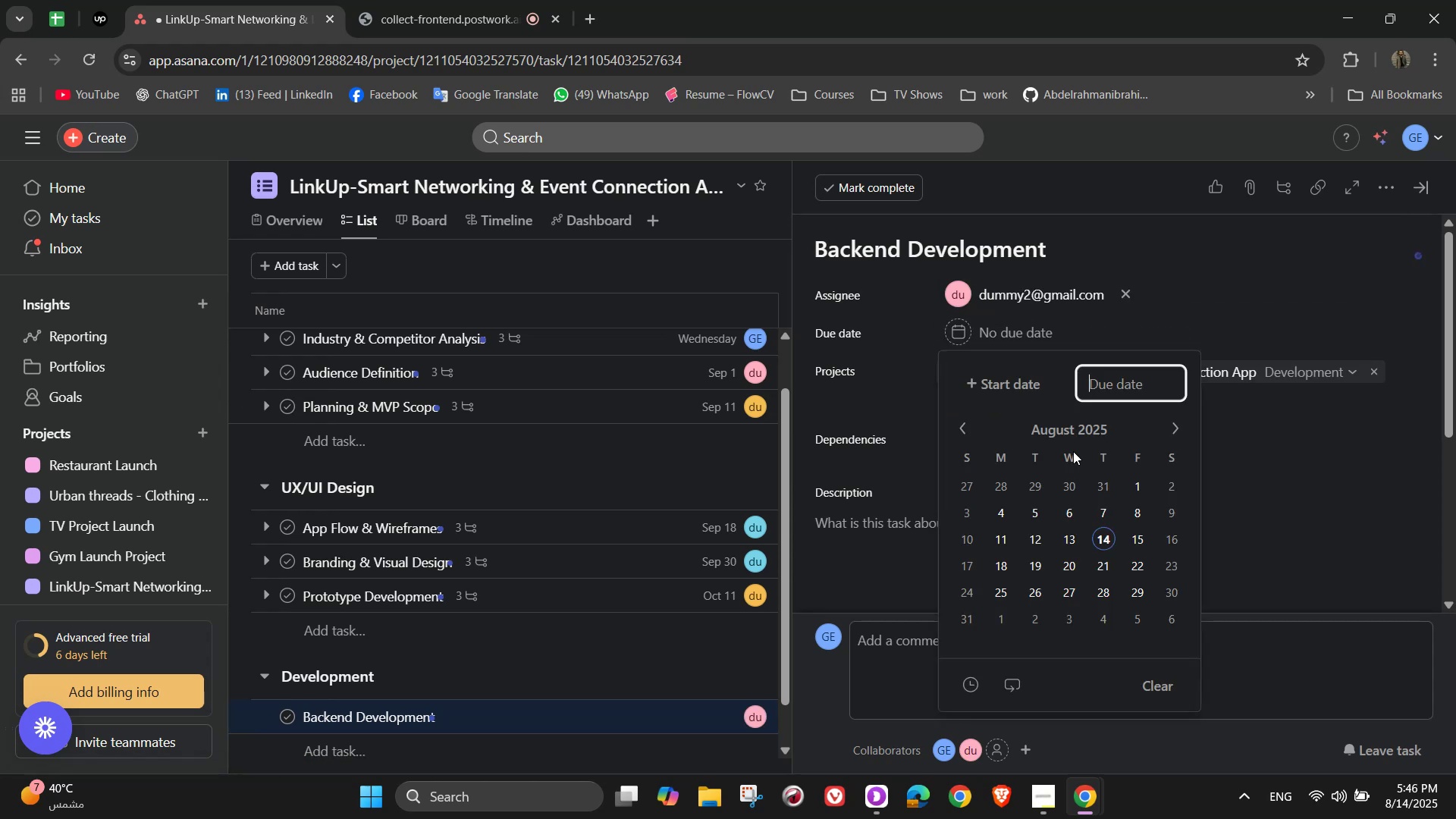 
left_click([1181, 423])
 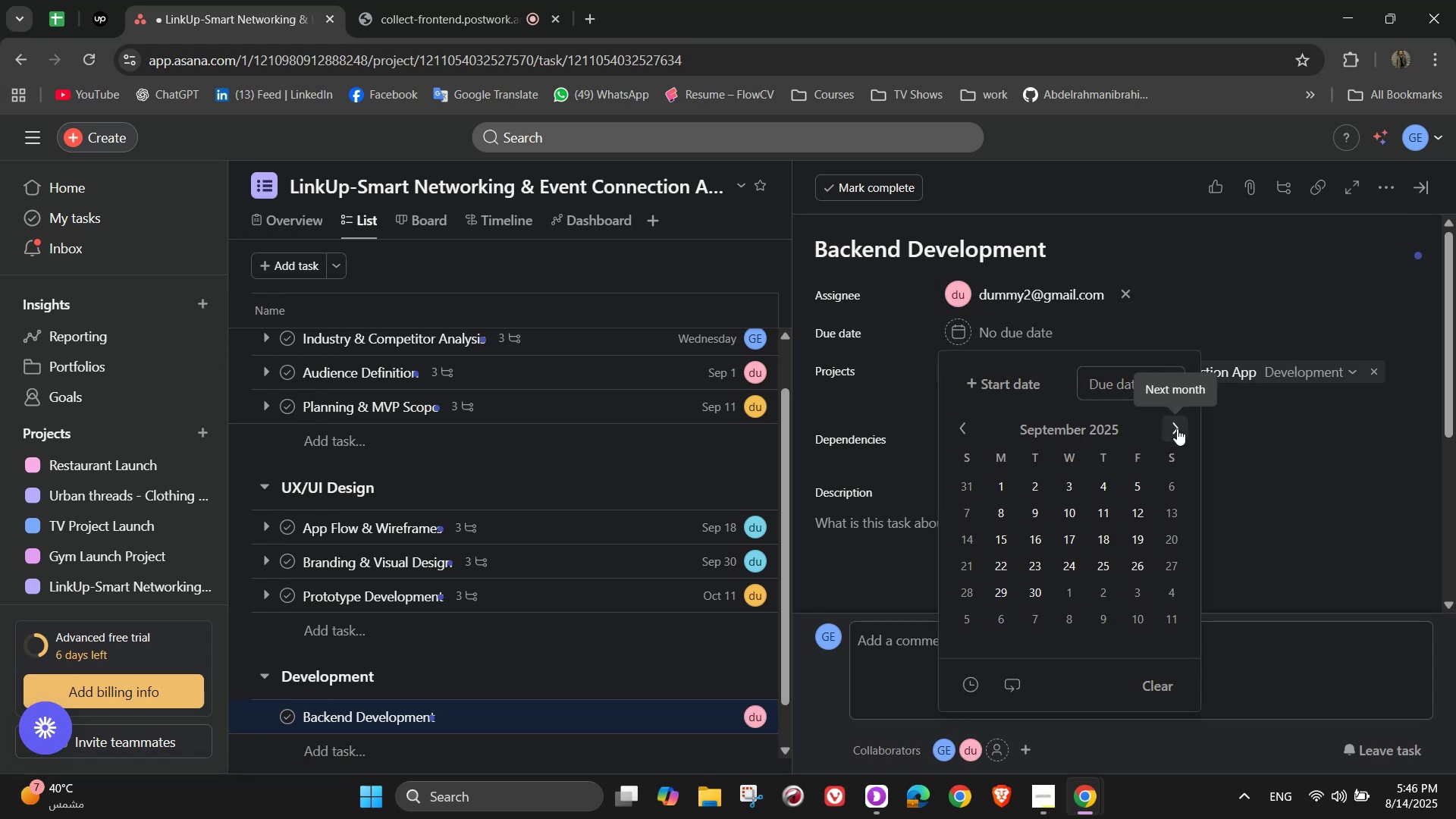 
double_click([1175, 433])
 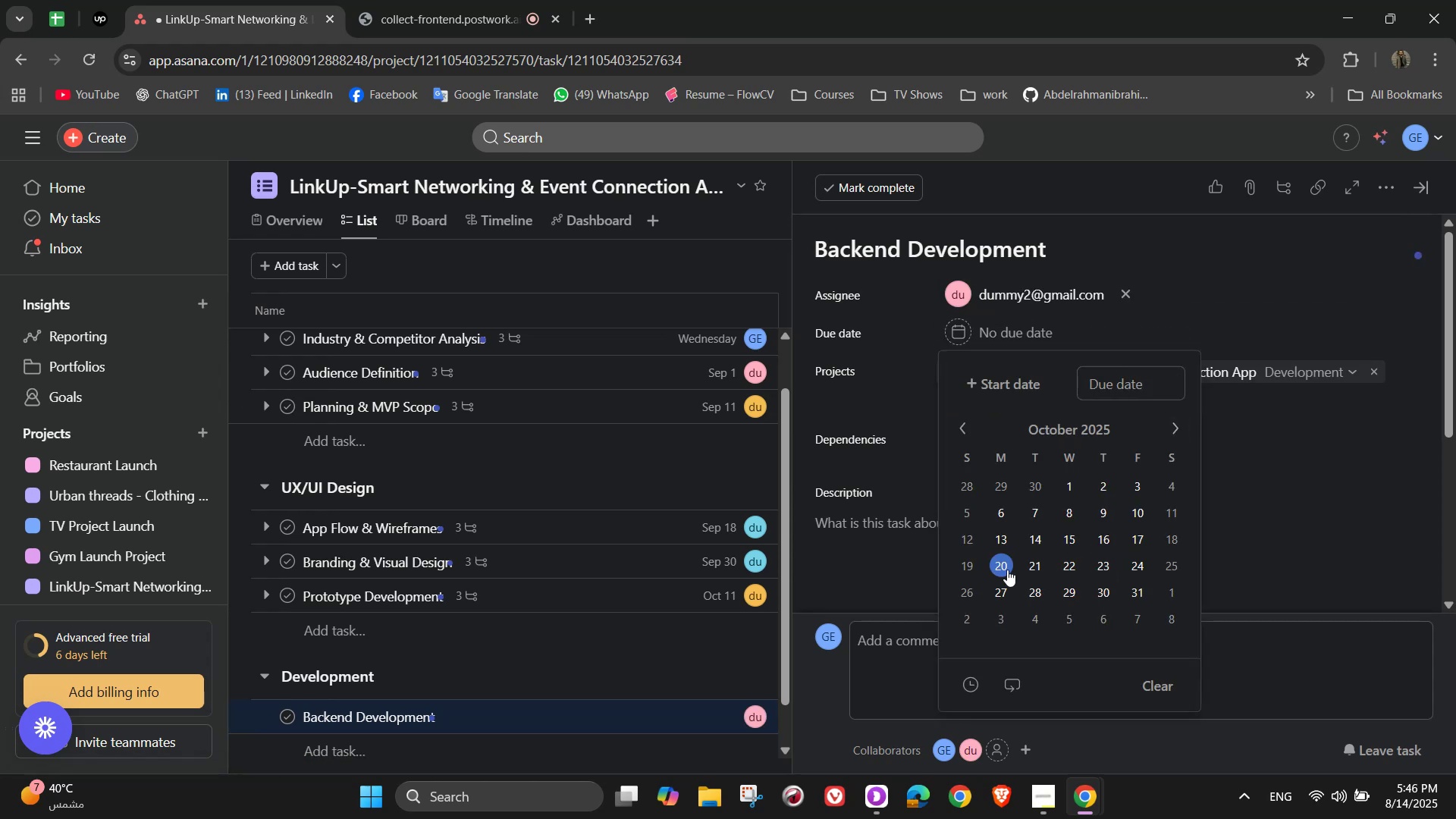 
double_click([1293, 239])
 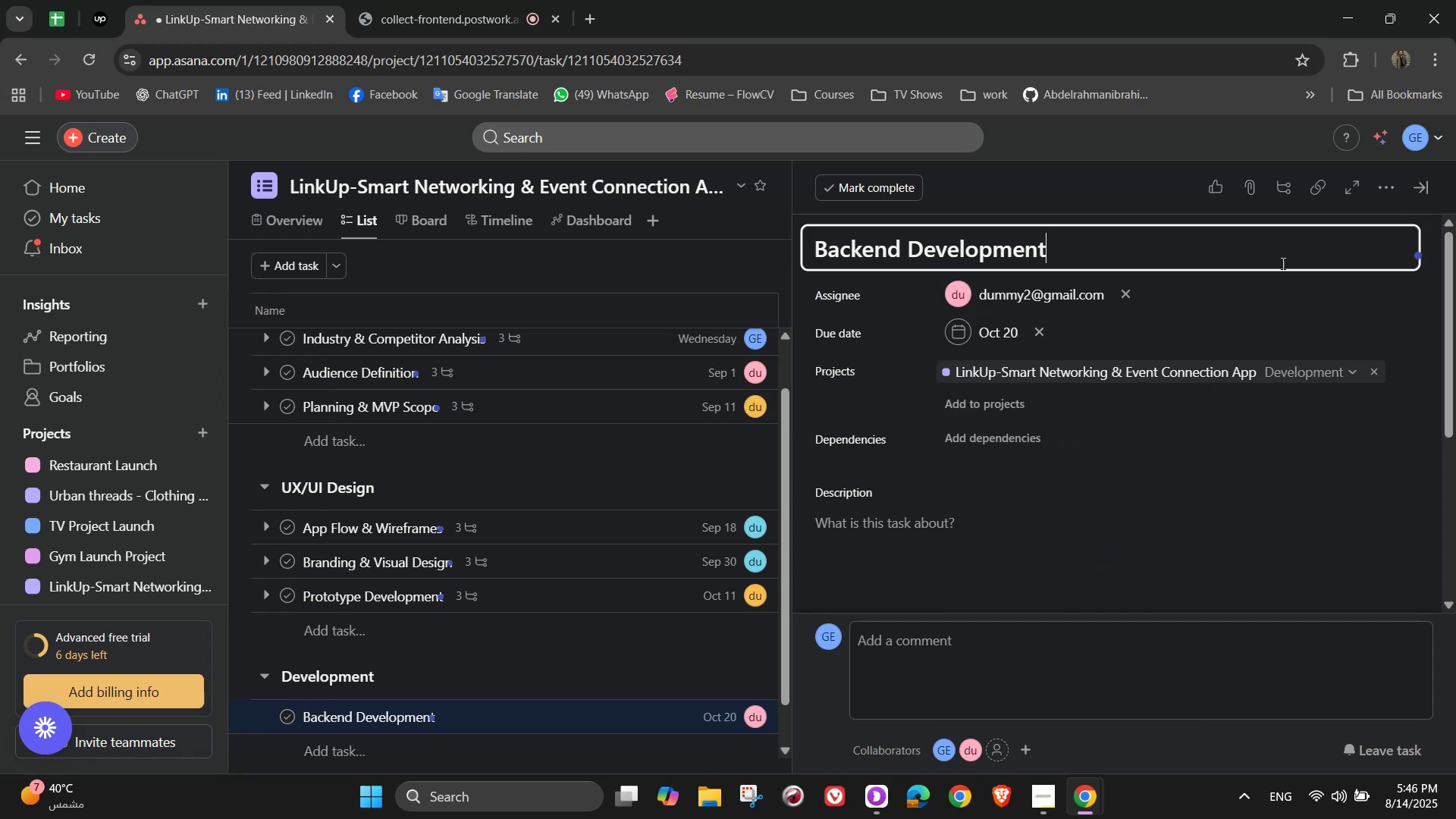 
left_click([1276, 280])
 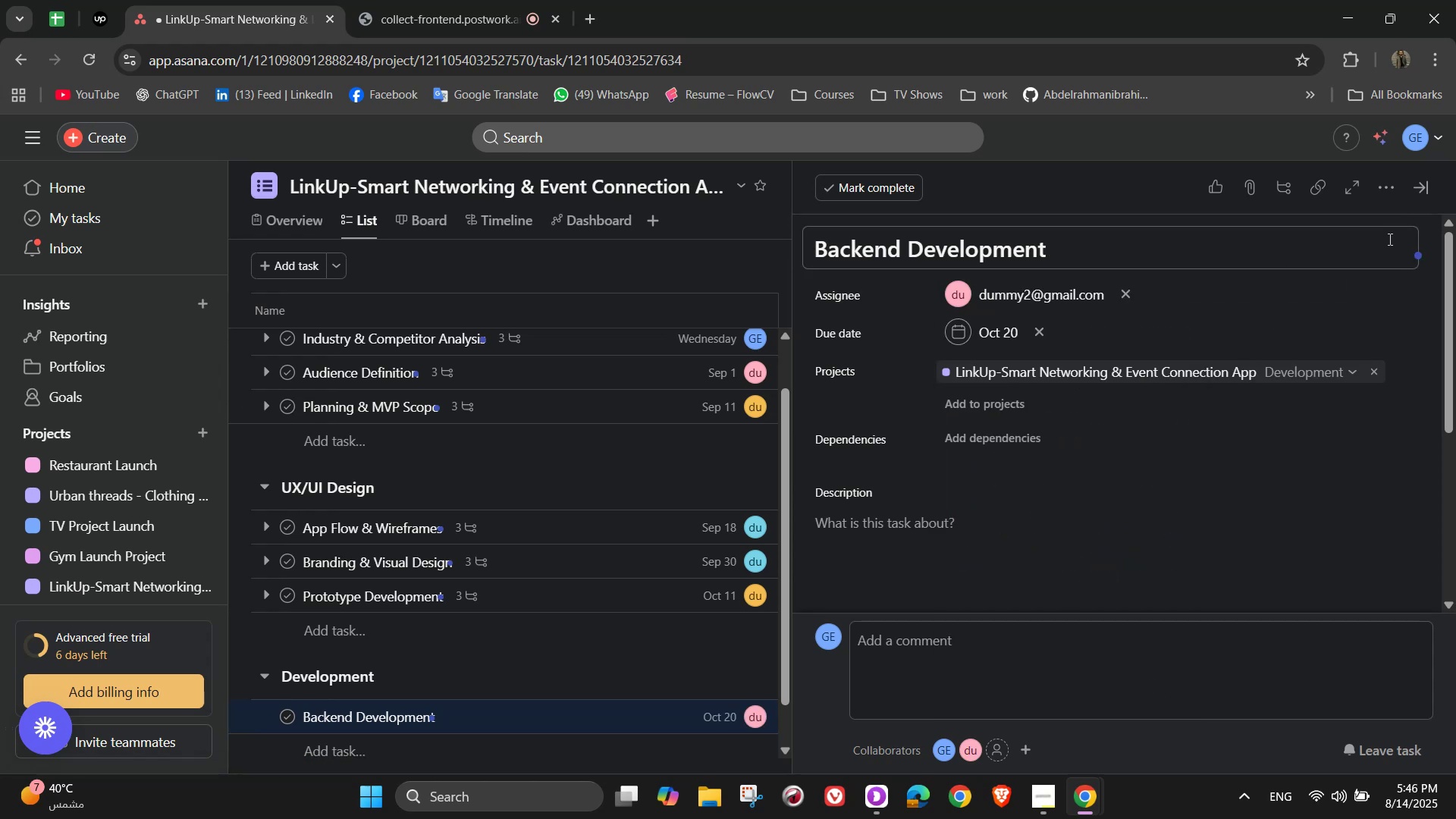 
left_click([1382, 194])
 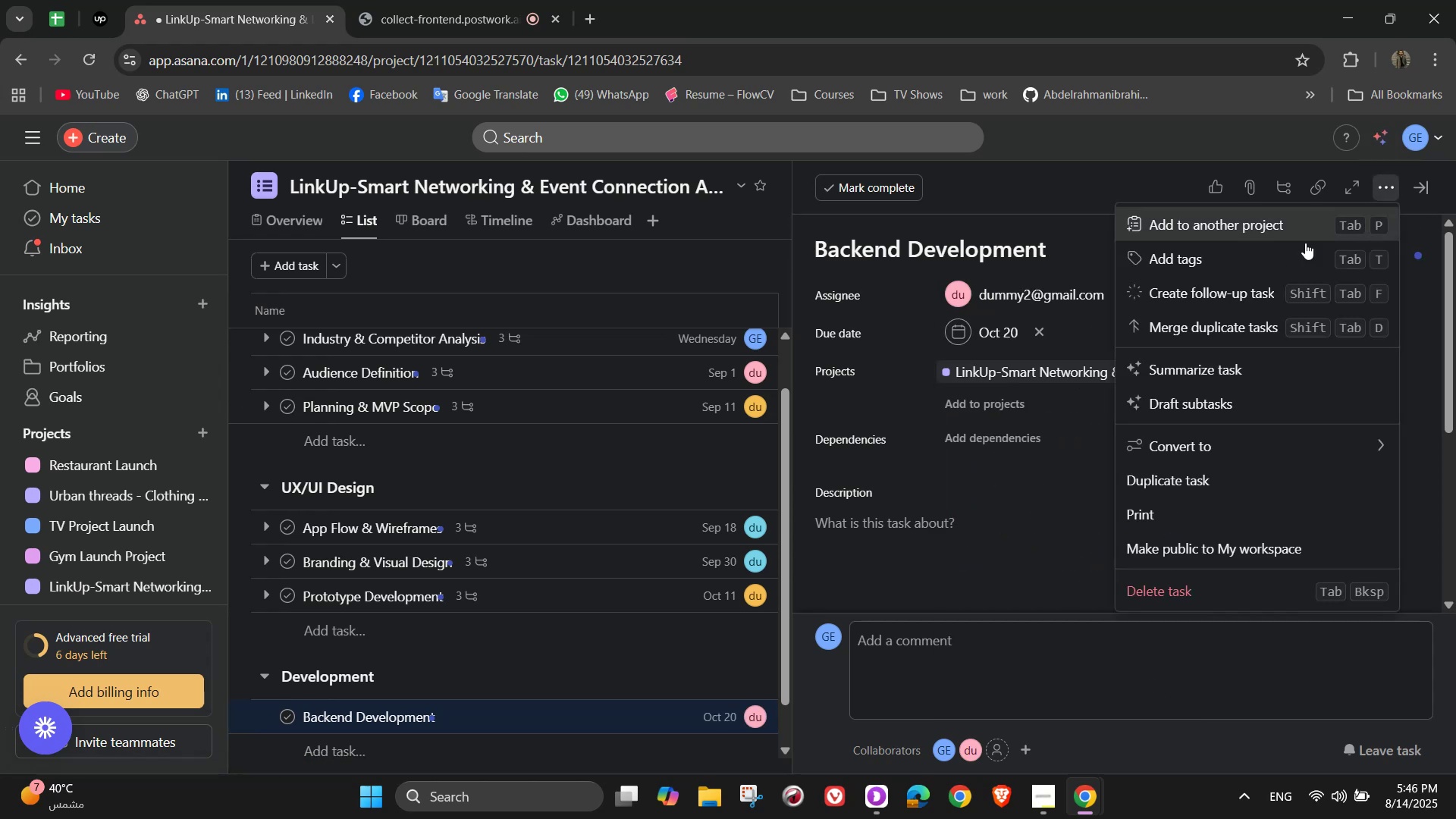 
left_click([1288, 248])
 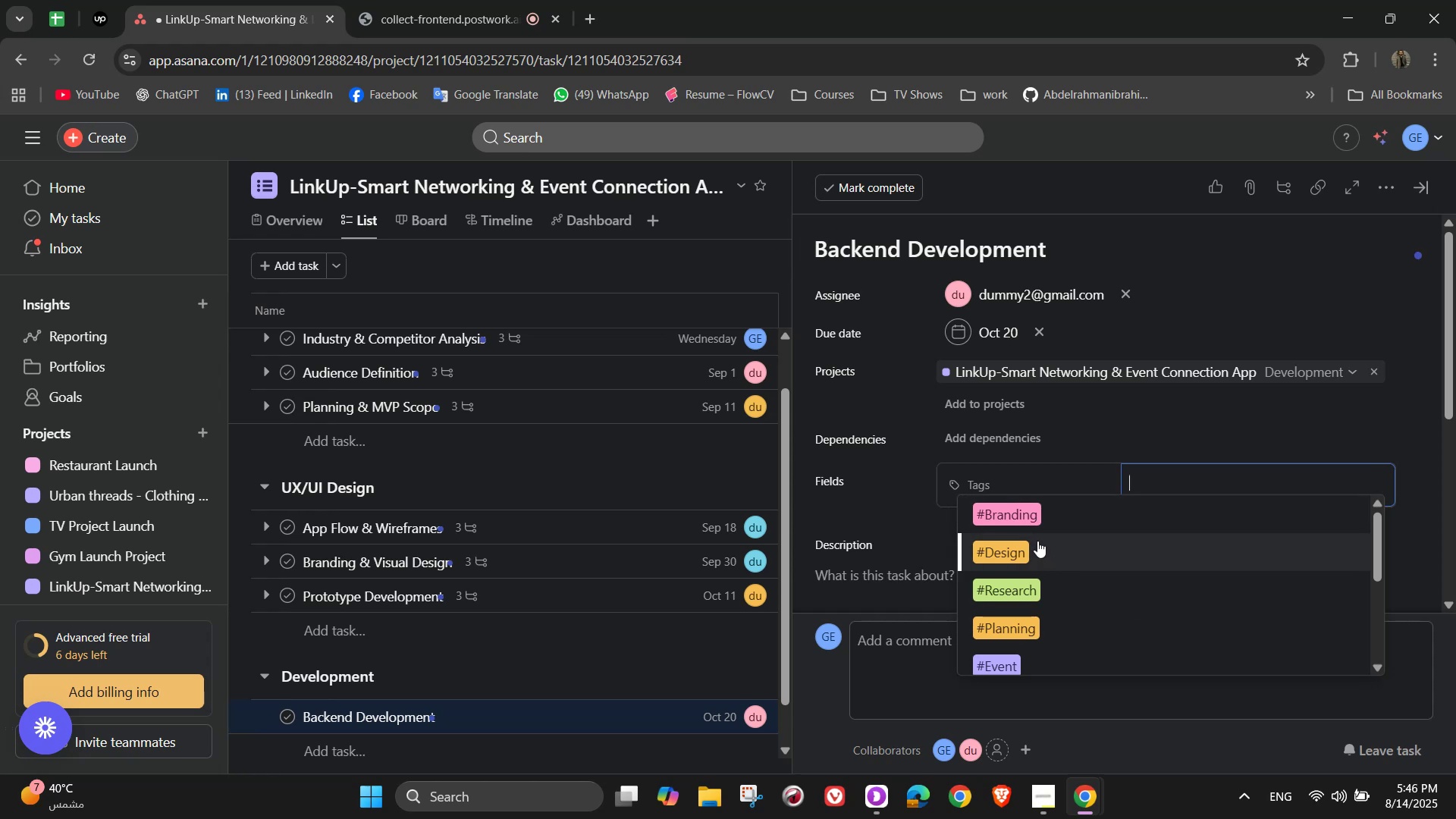 
wait(6.31)
 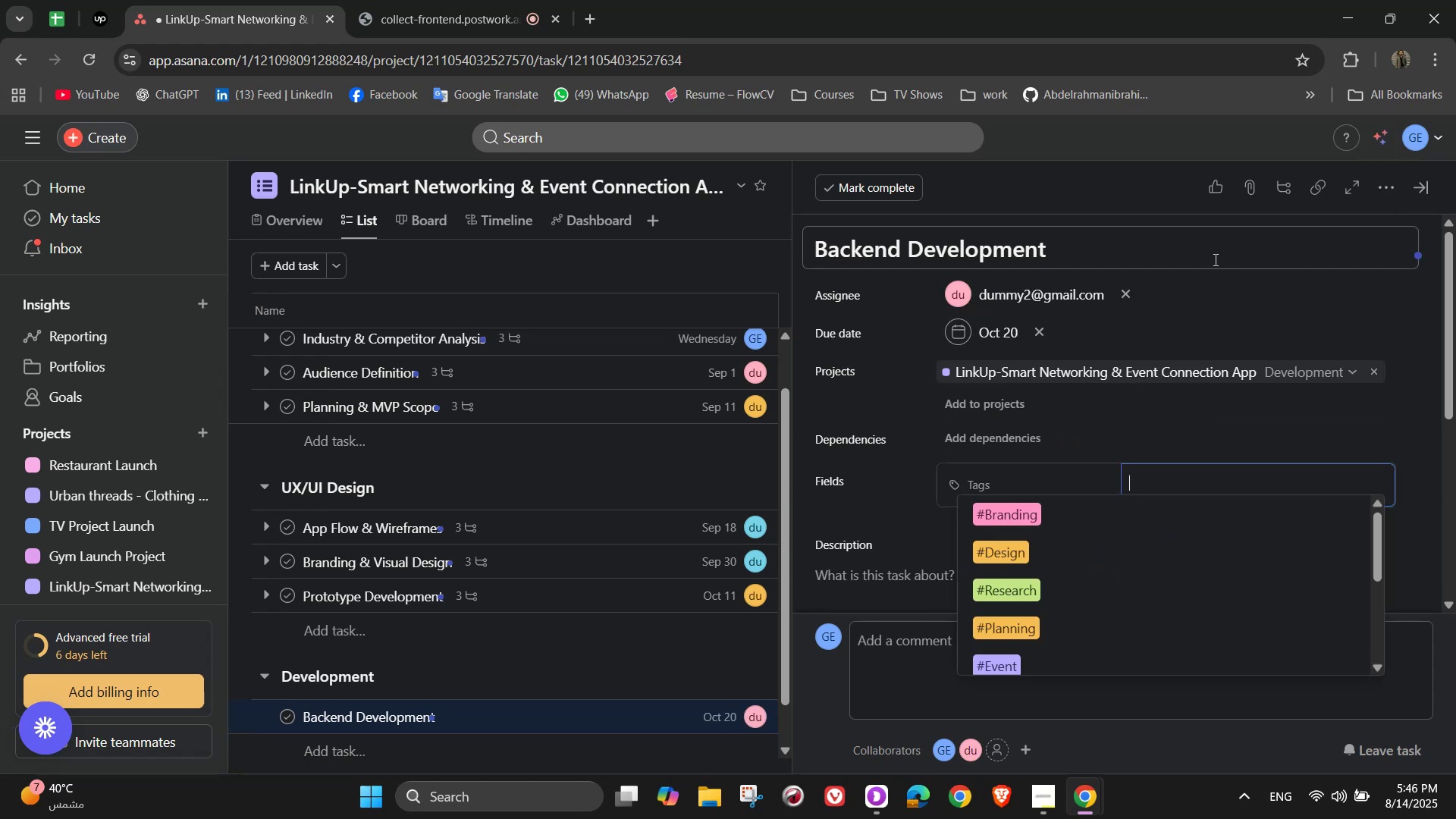 
type(d#Development)
 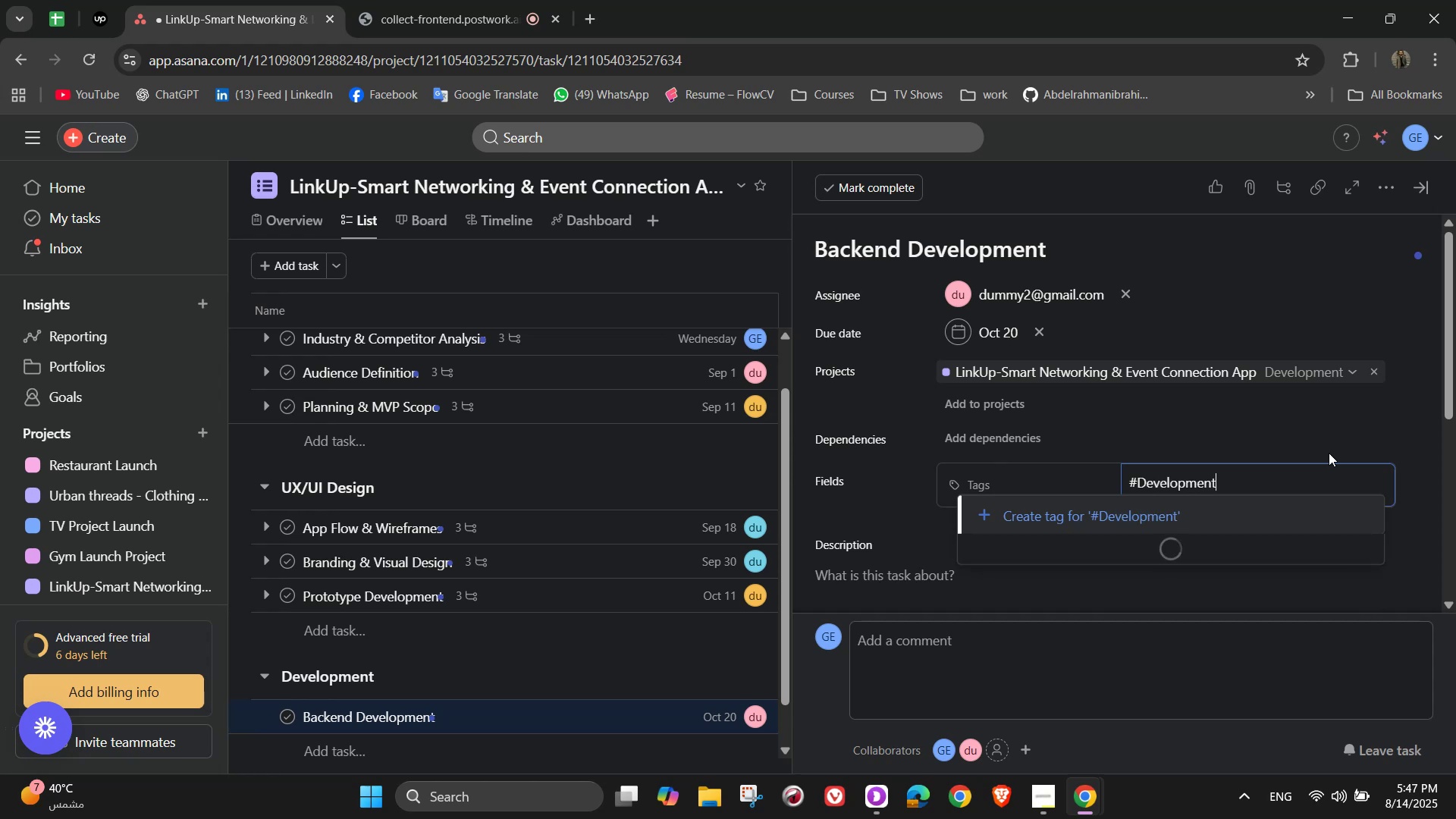 
left_click_drag(start_coordinate=[1159, 484], to_coordinate=[1103, 484])
 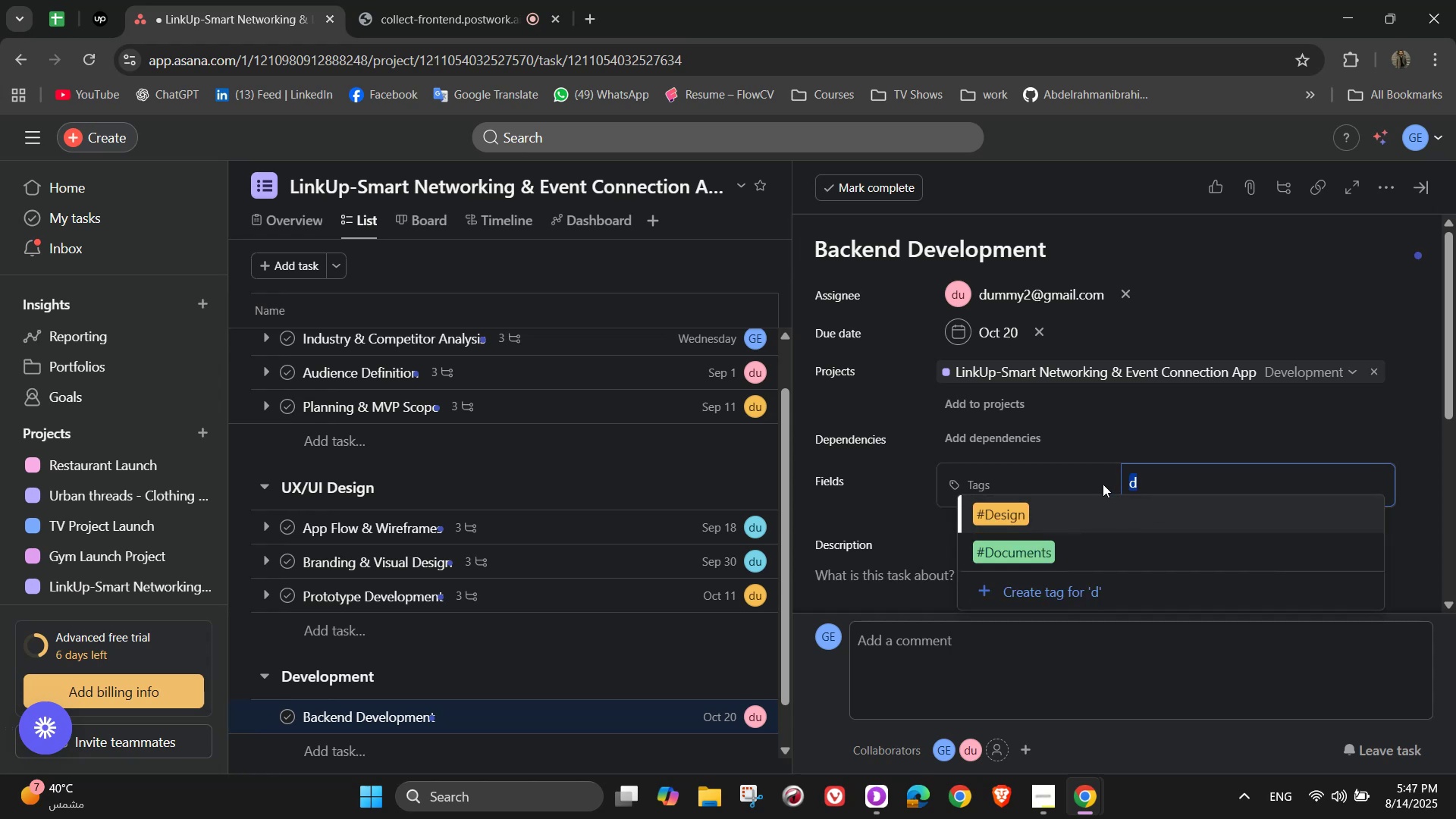 
left_click([1222, 519])
 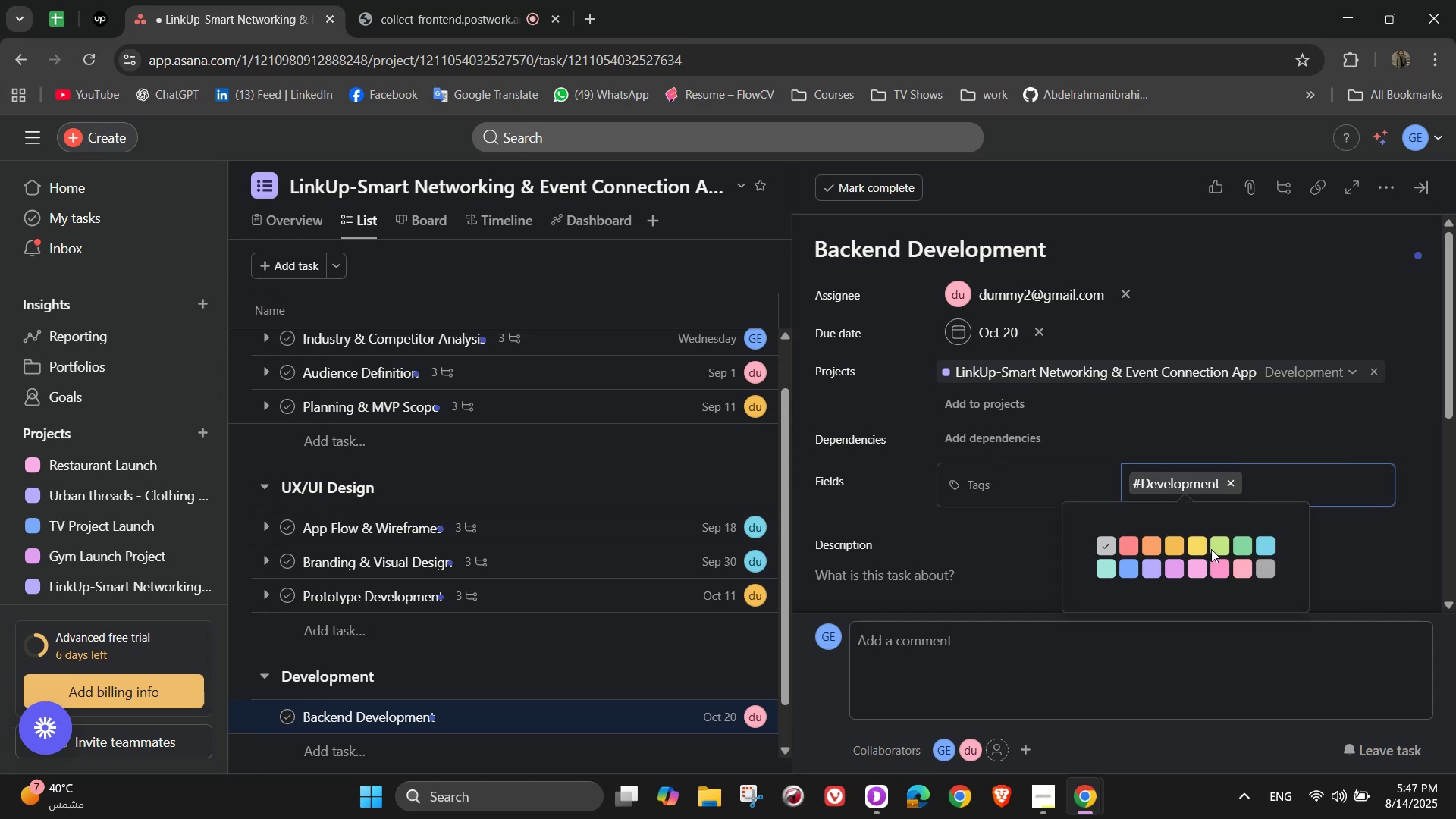 
left_click([1248, 551])
 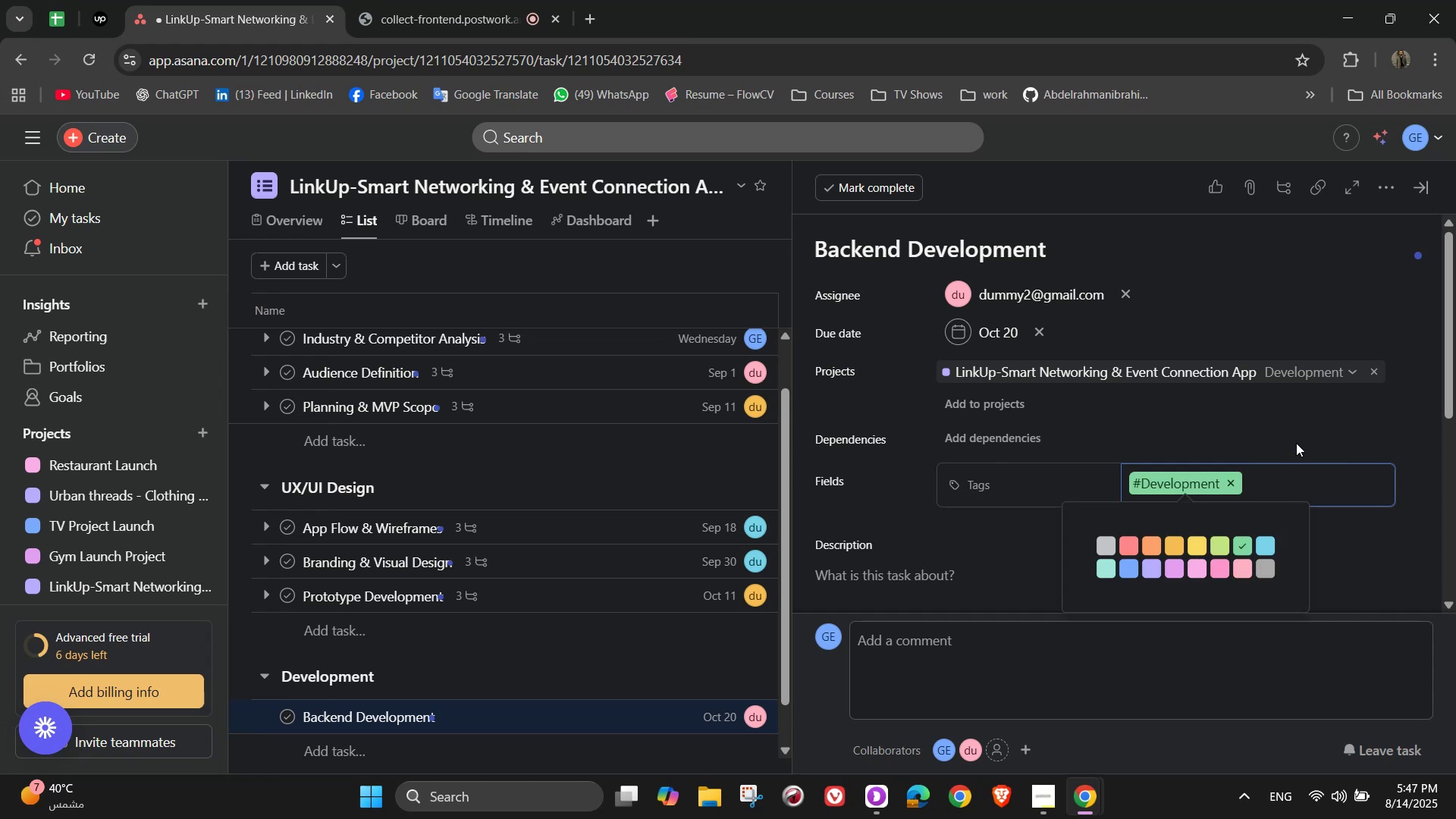 
left_click([1296, 443])
 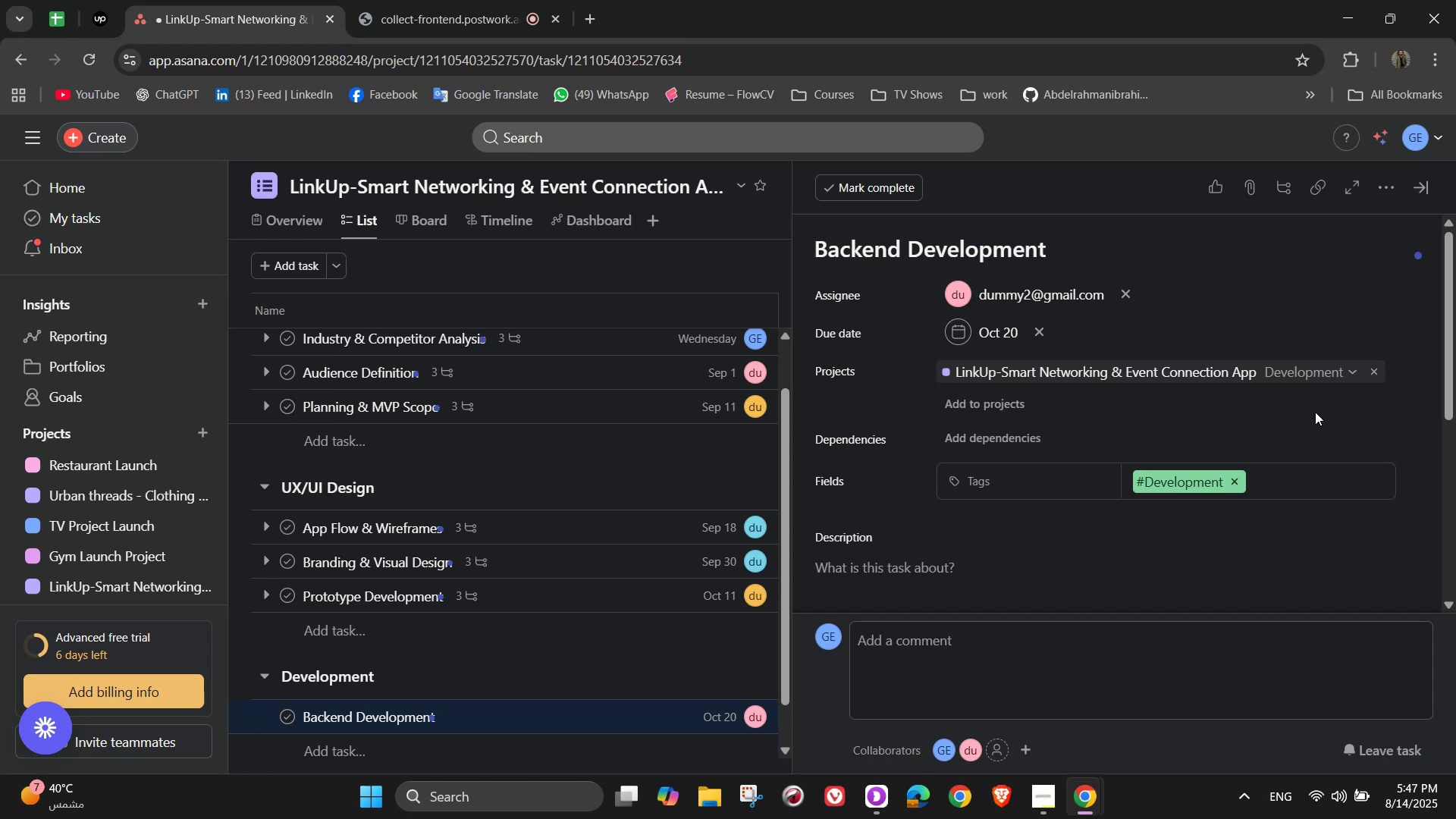 
wait(5.8)
 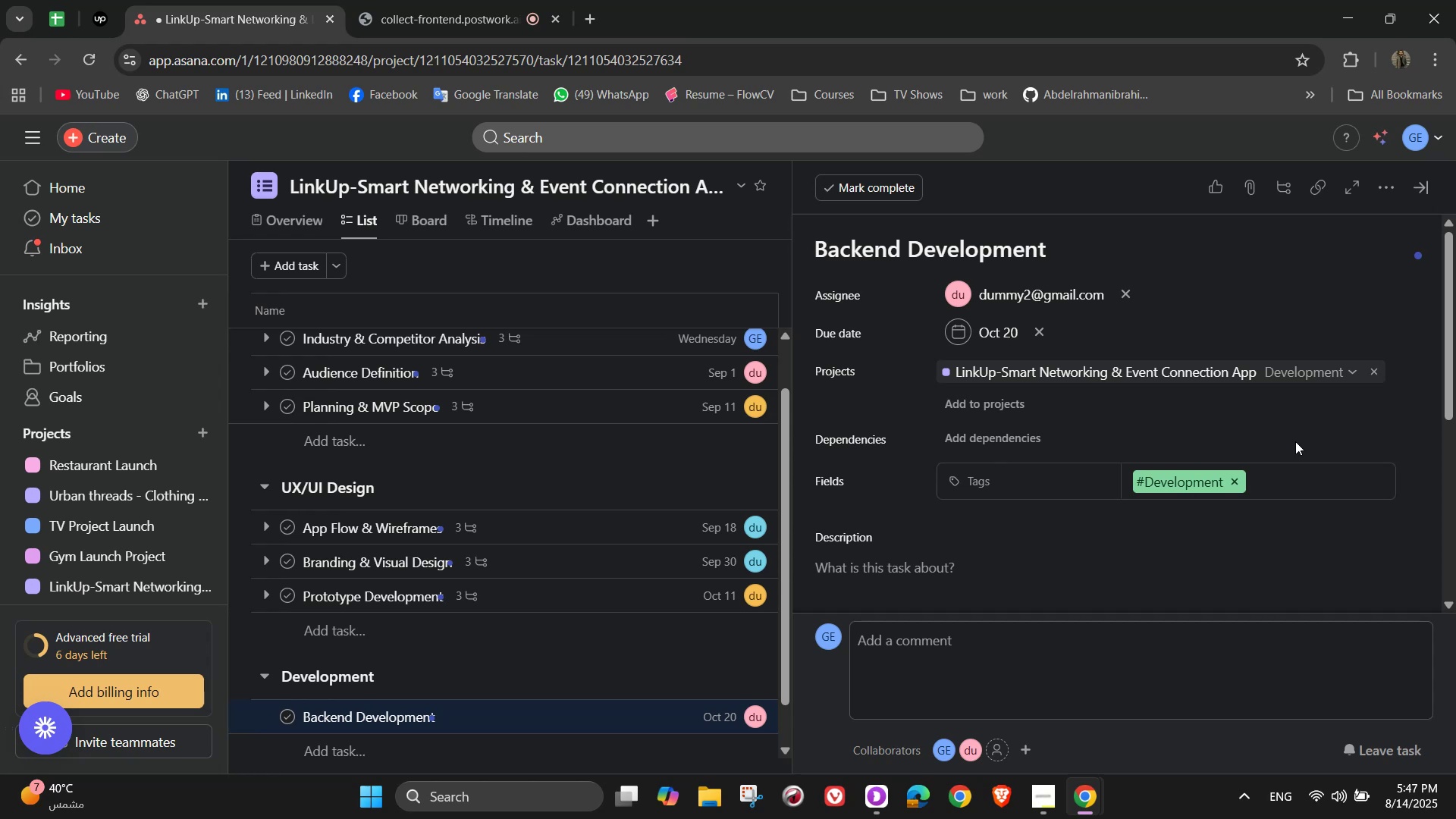 
mouse_move([979, 314])
 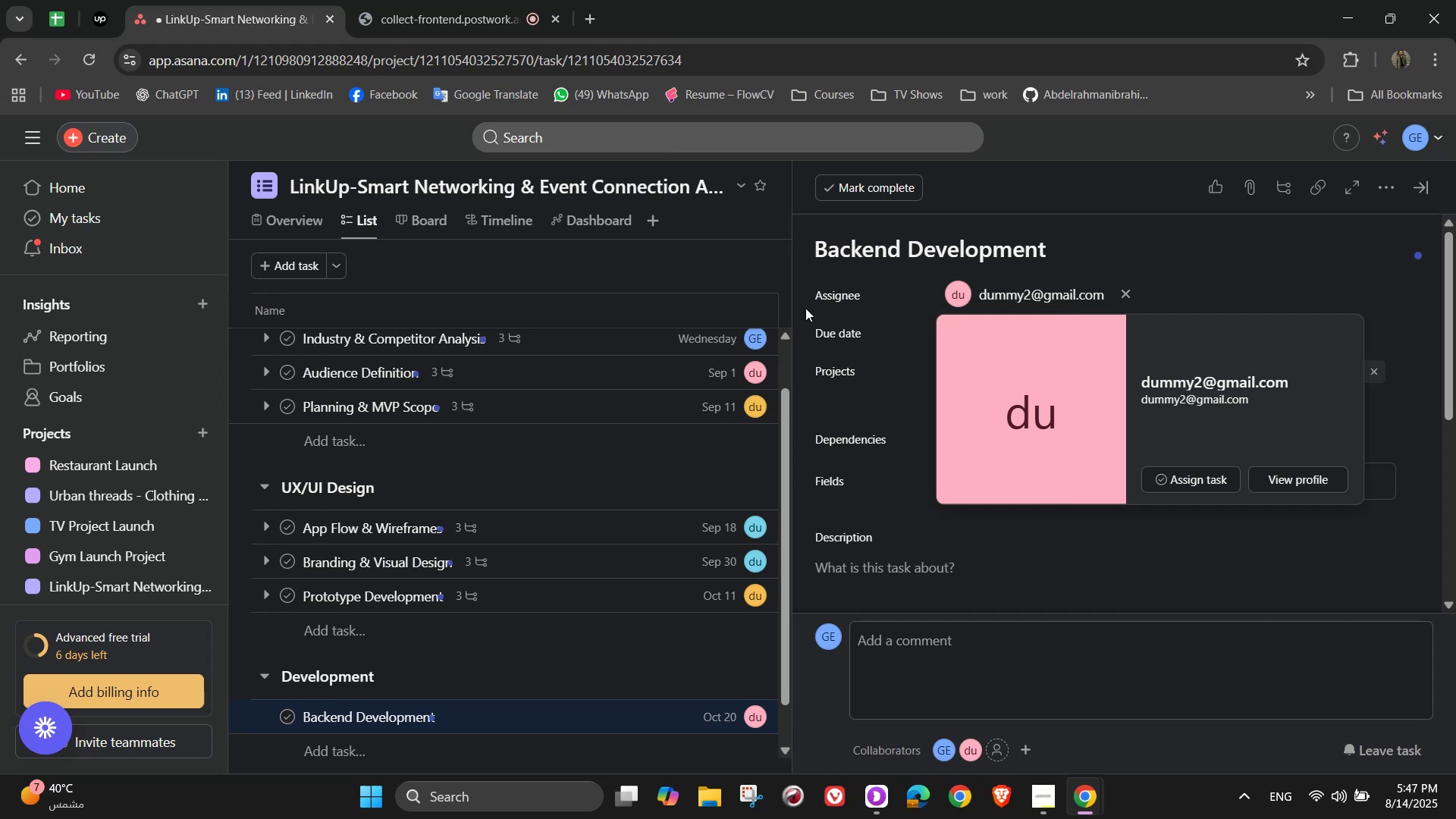 
scroll: coordinate [1025, 488], scroll_direction: down, amount: 2.0
 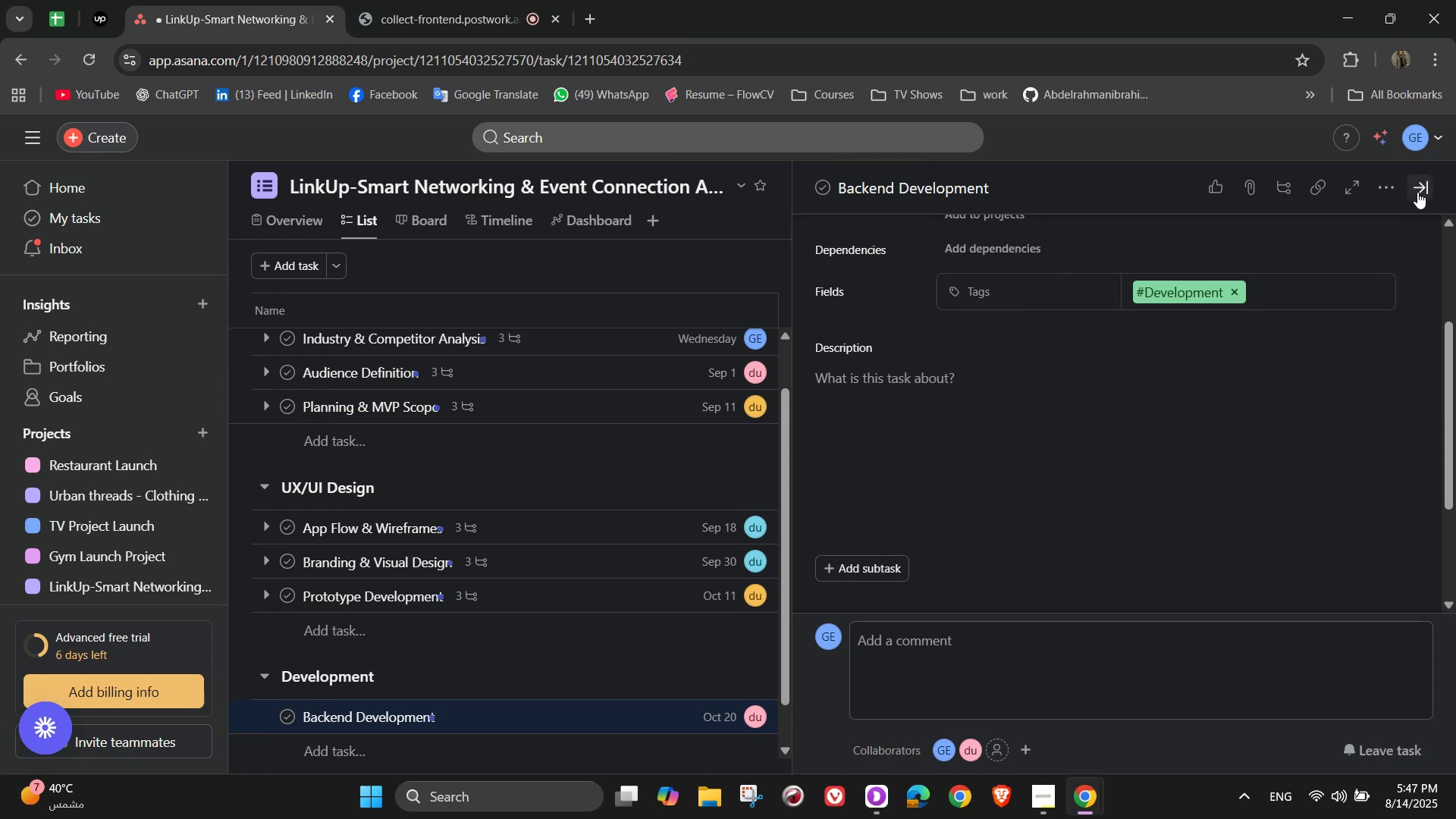 
left_click([1382, 192])
 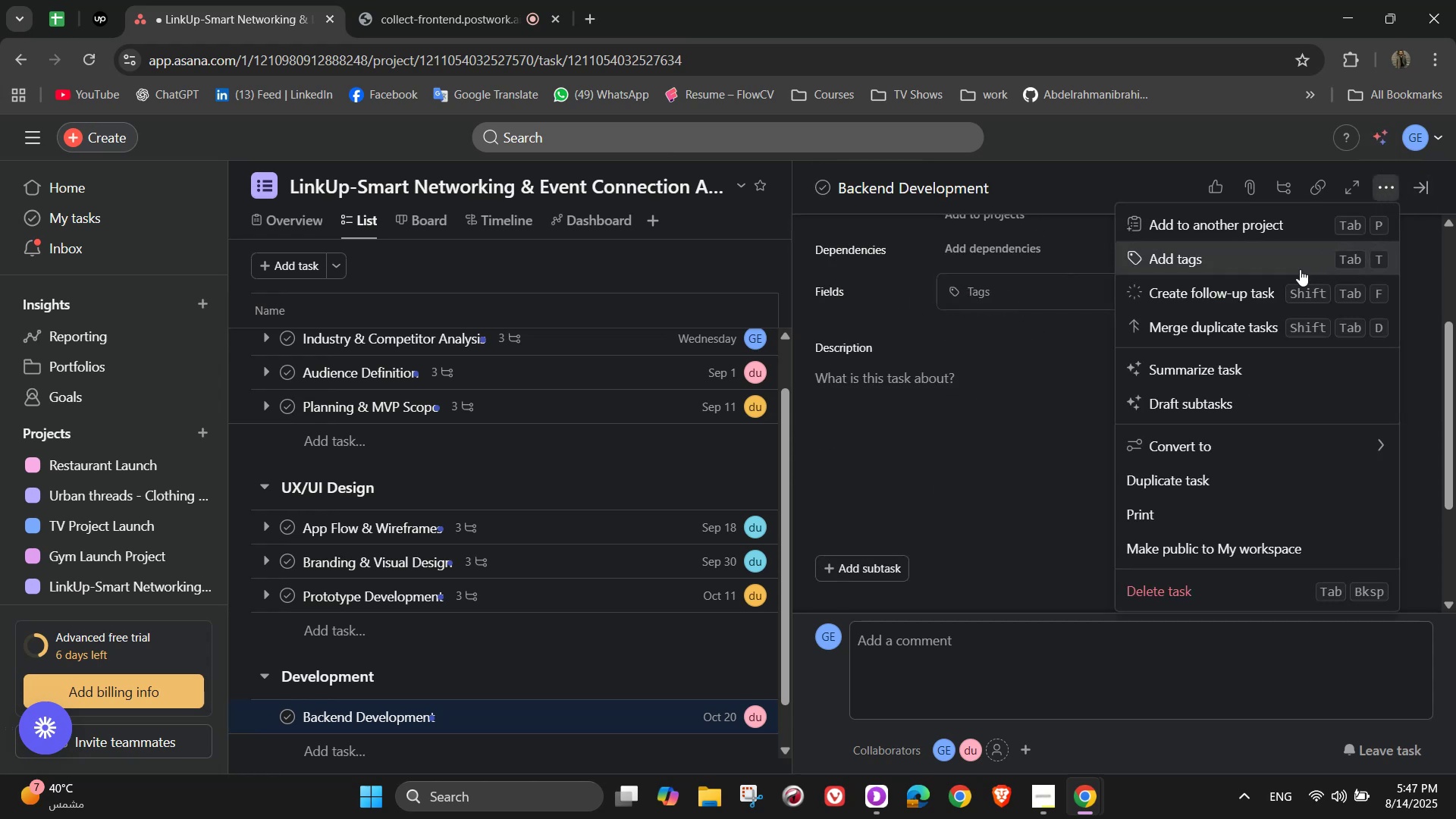 
left_click([1300, 270])
 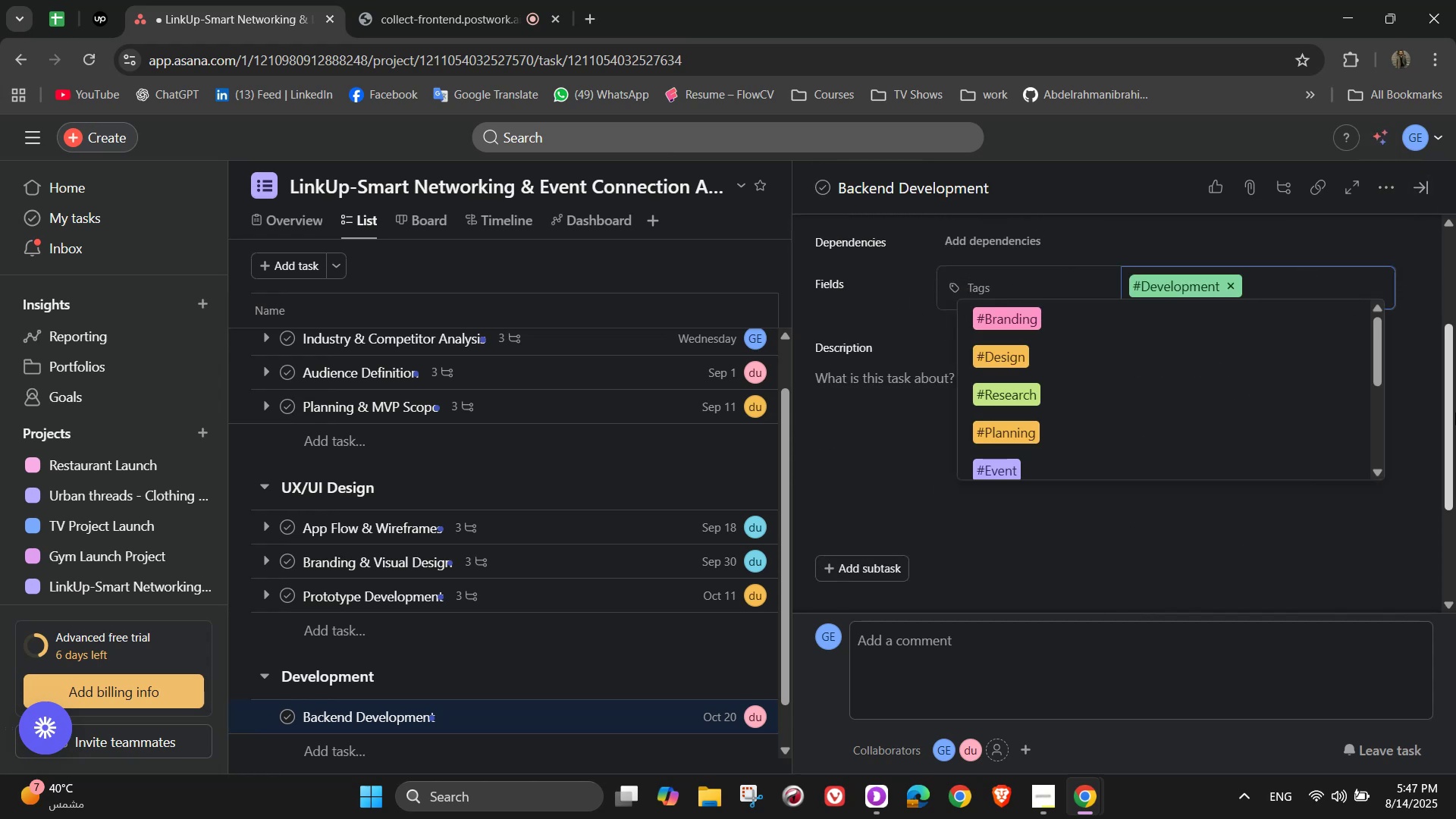 
wait(8.22)
 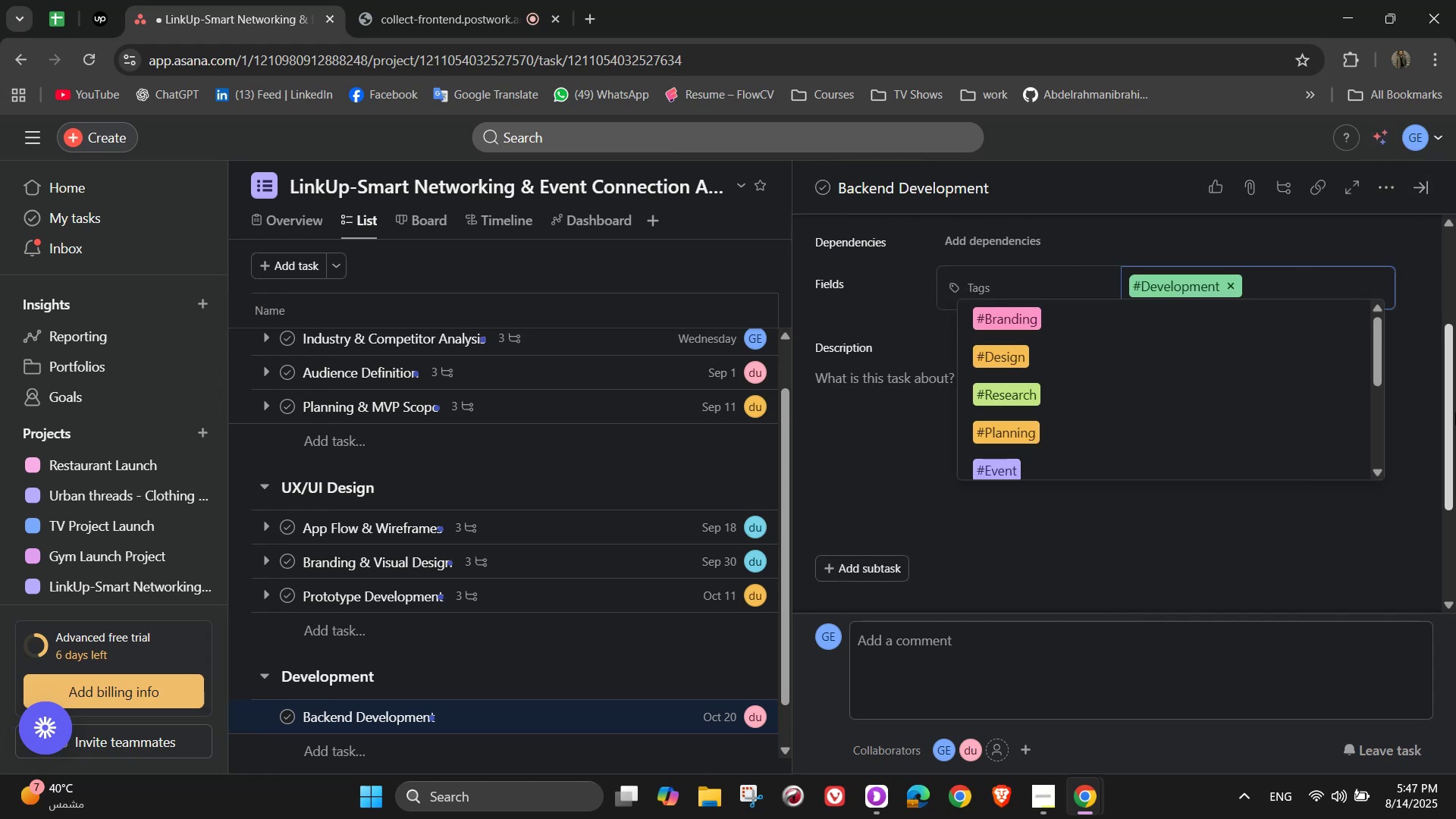 
double_click([1014, 458])
 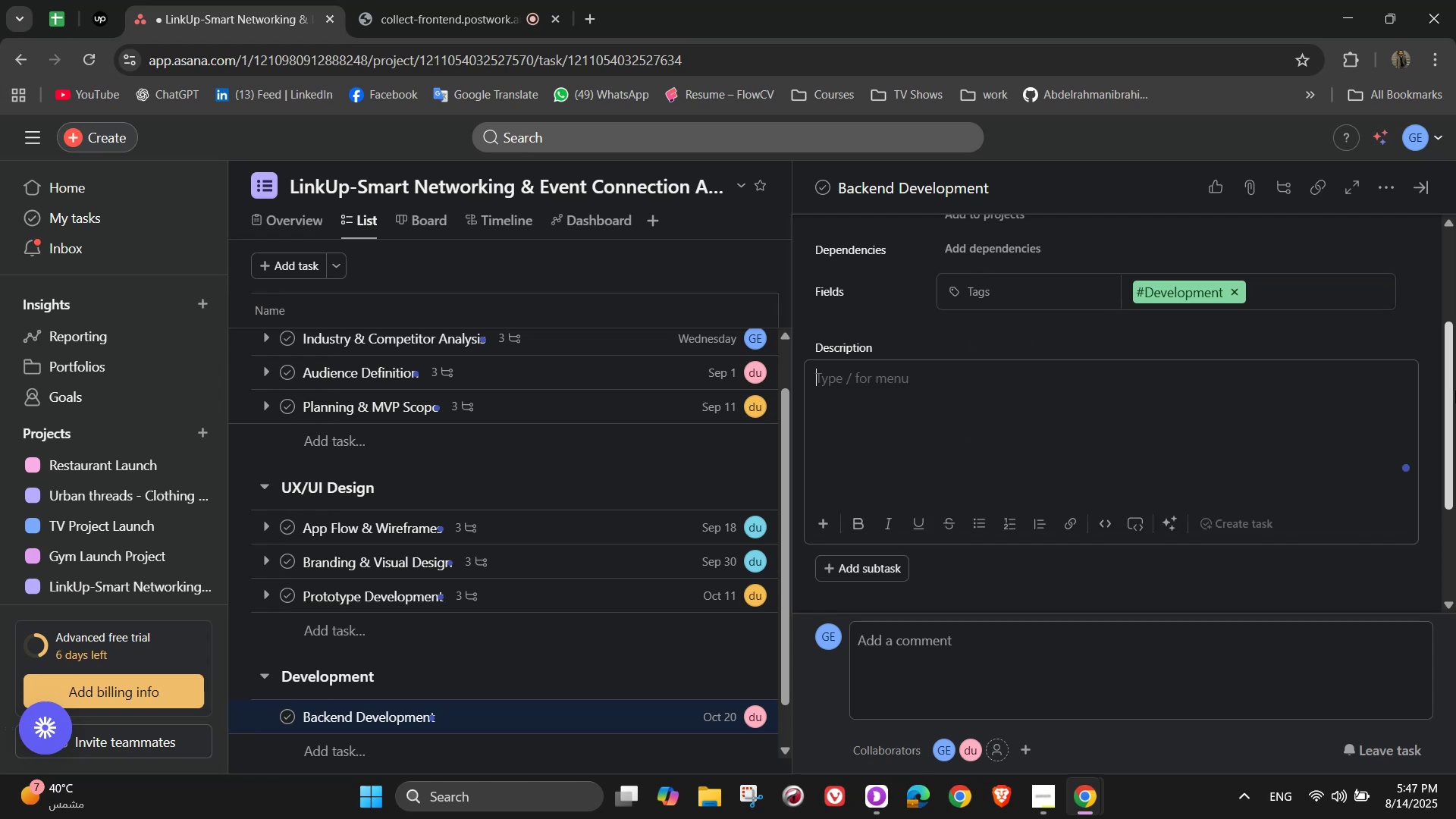 
wait(5.49)
 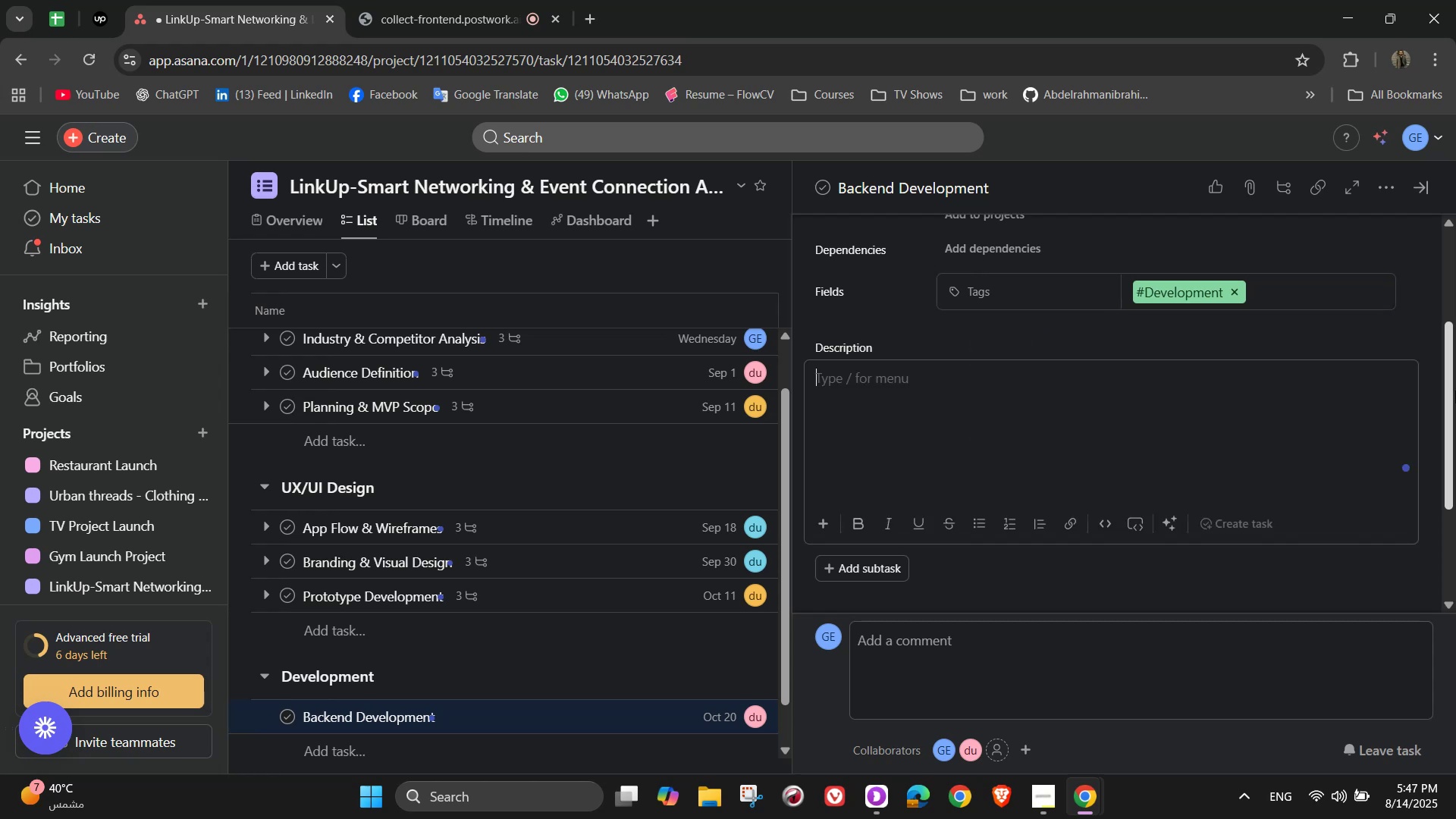 
type(Build the secure server infrastu)
key(Backspace)
type(ru)
 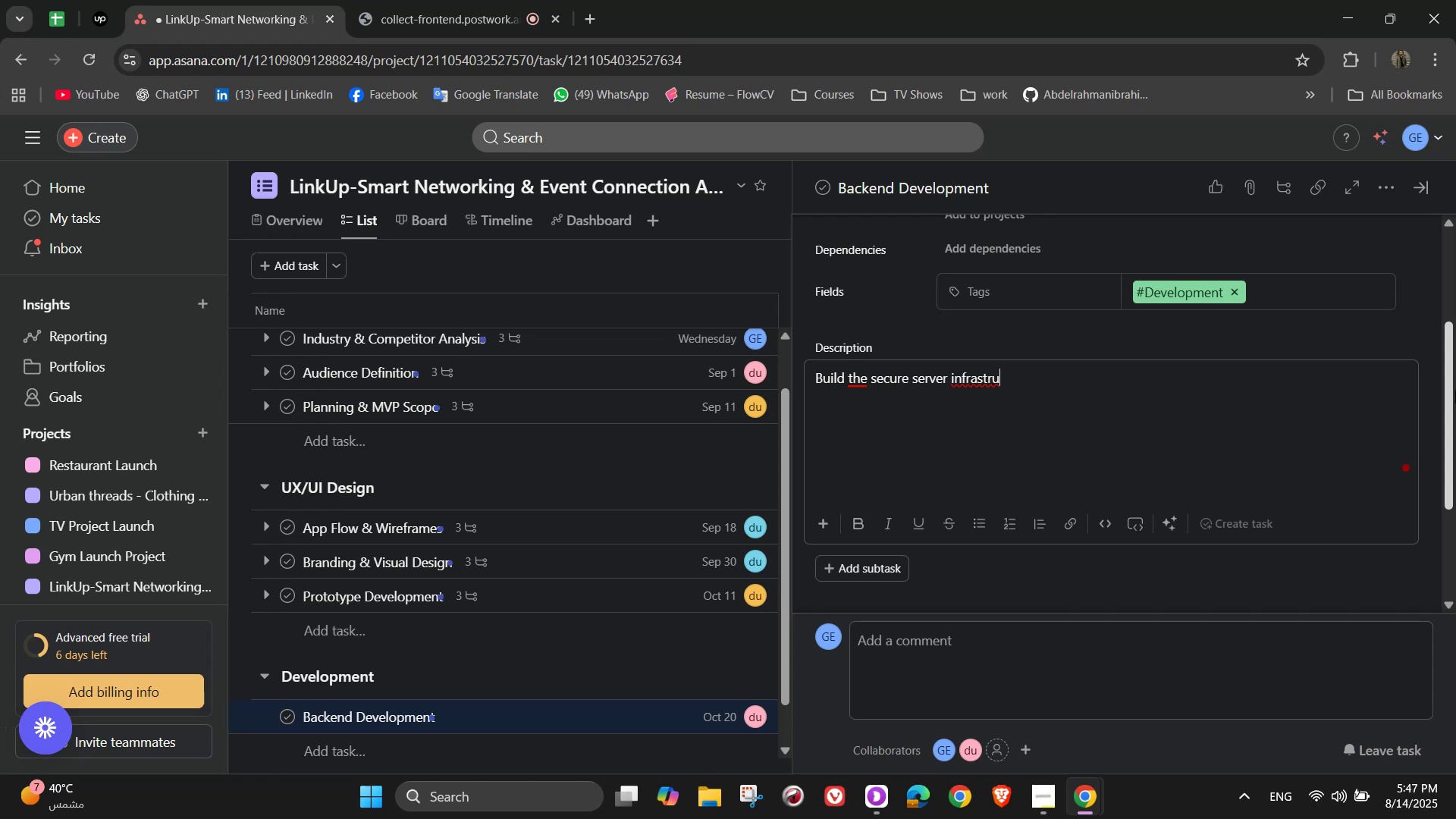 
key(Backspace)
key(Backspace)
key(Backspace)
key(Backspace)
type(structure )
 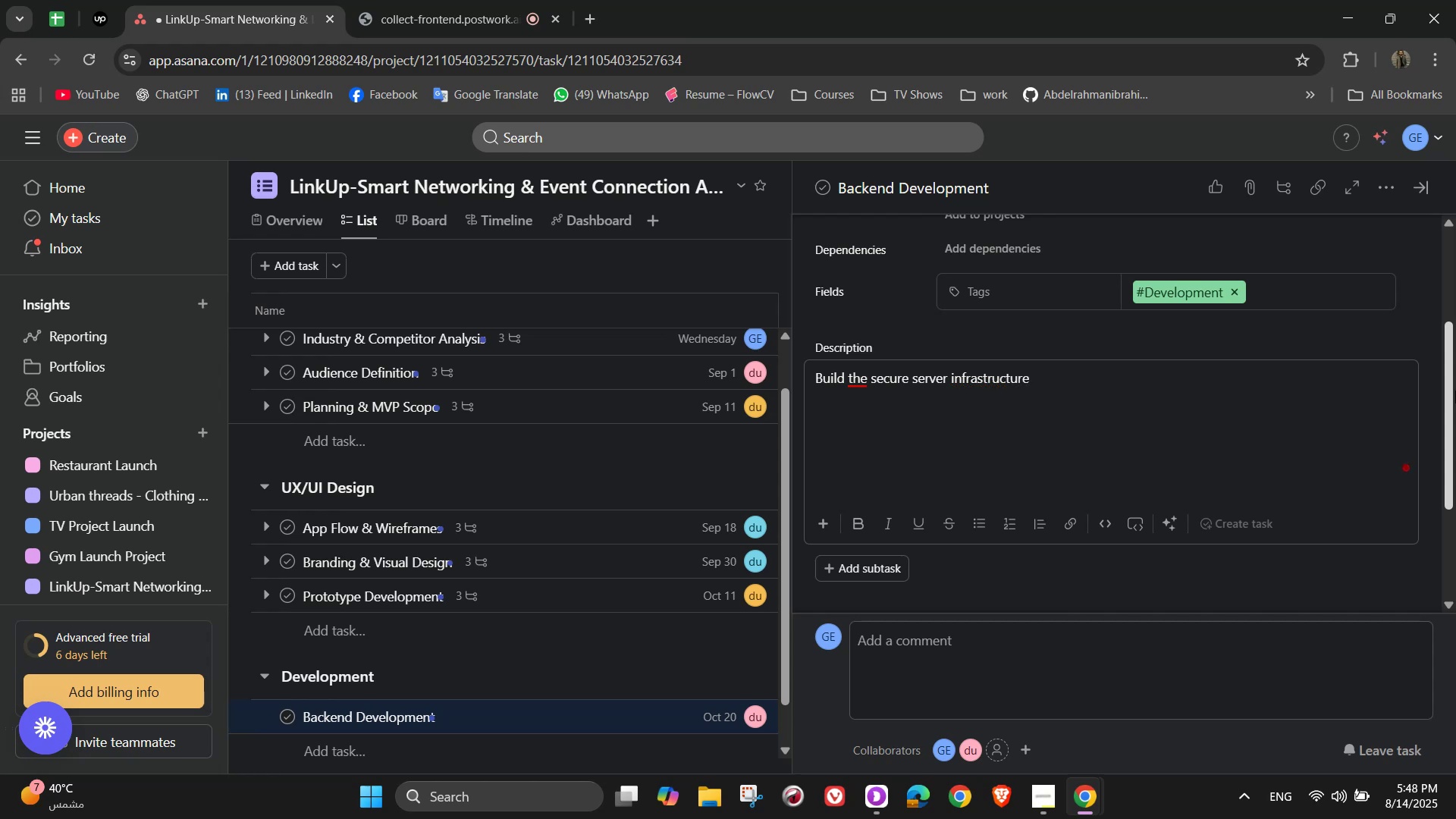 
wait(11.29)
 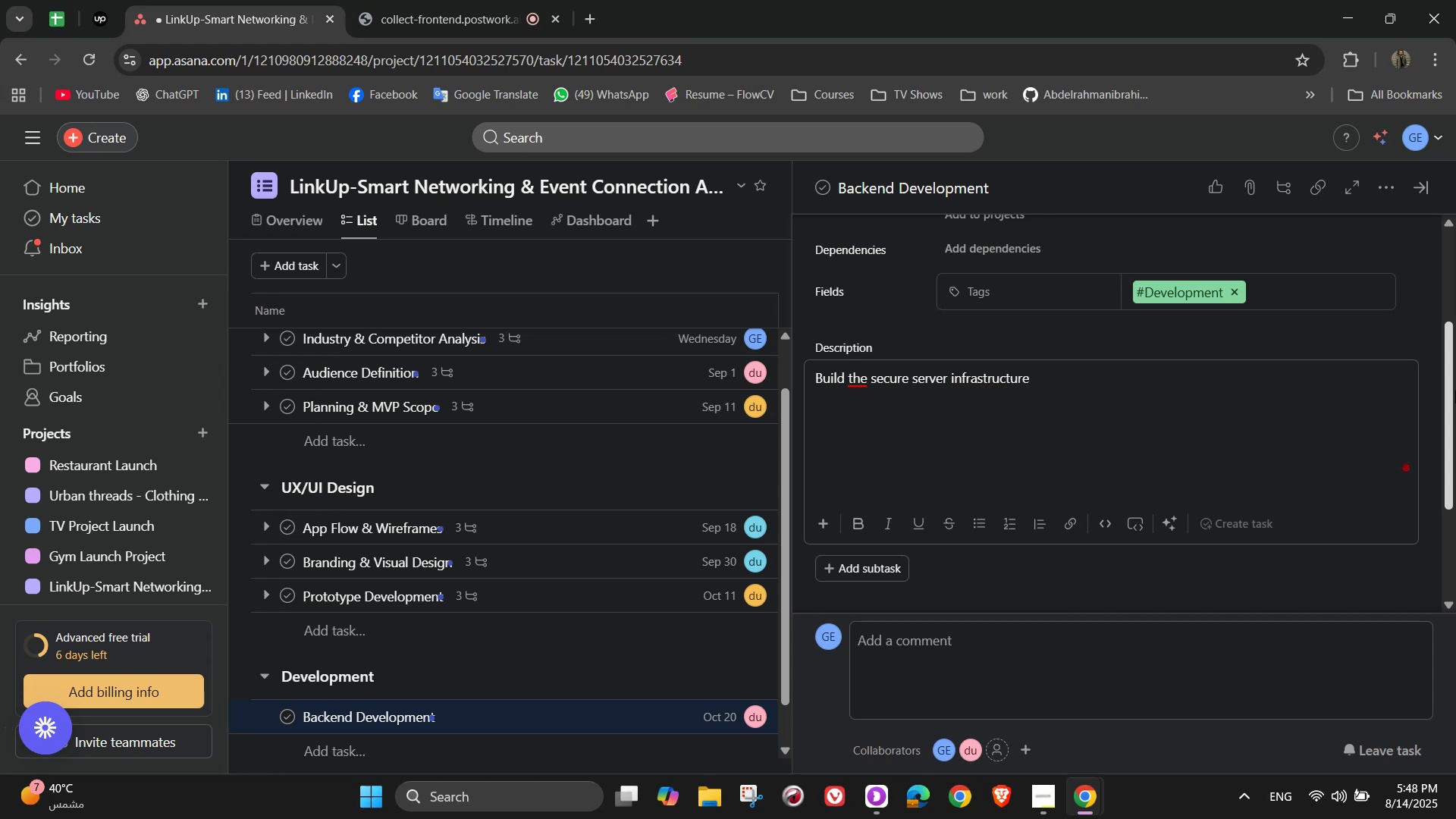 
type(for user accounts )
 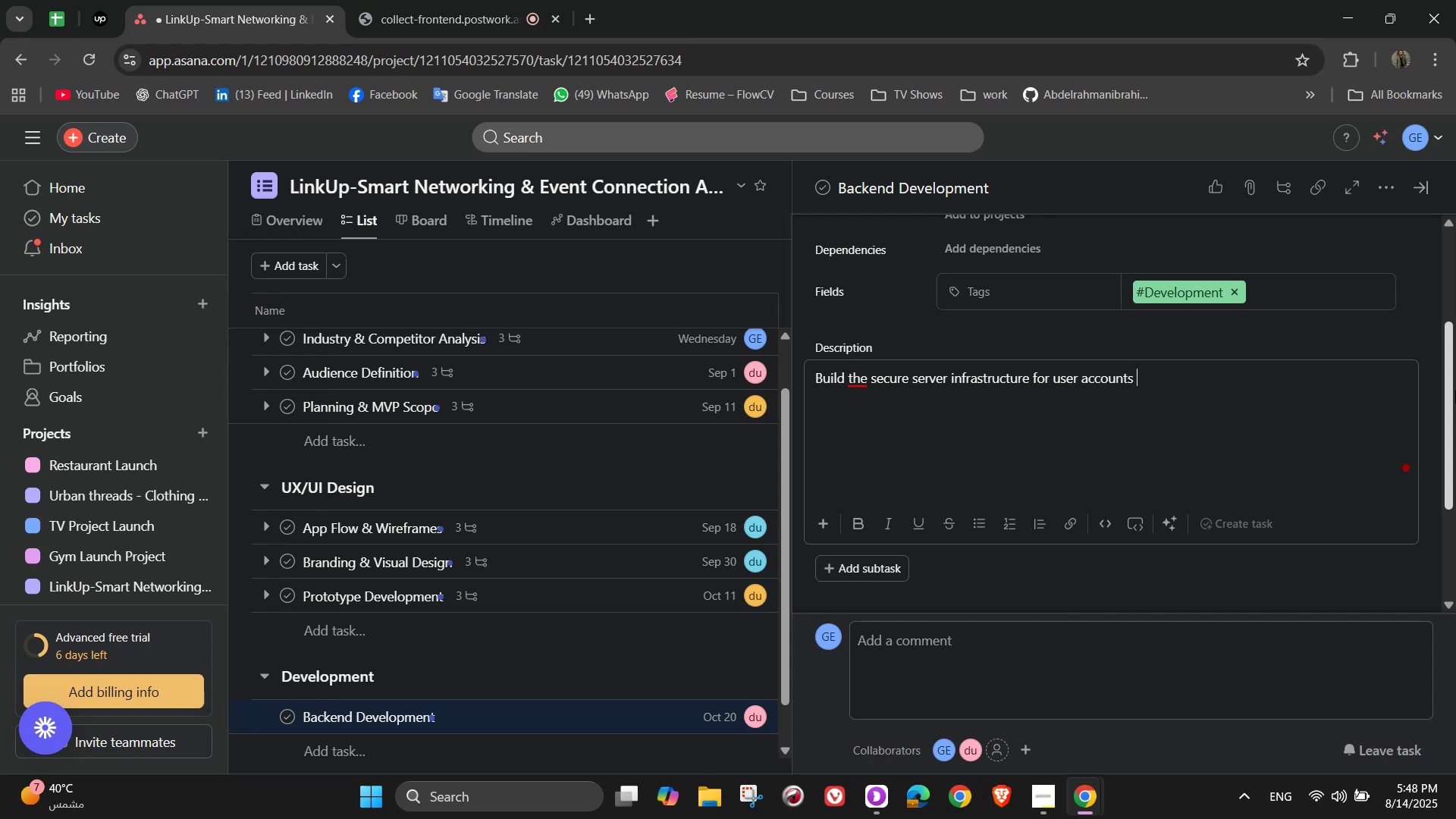 
wait(5.93)
 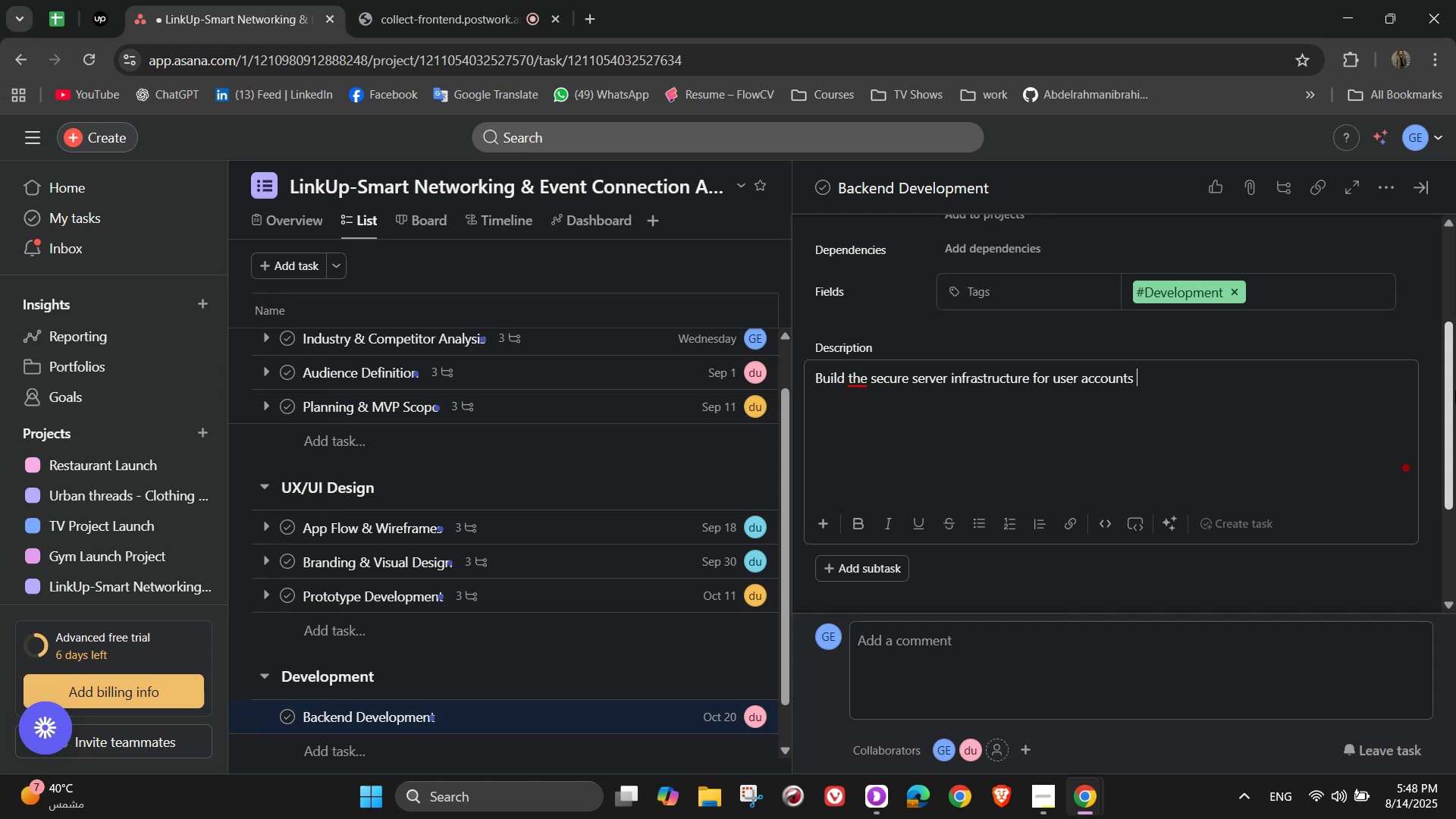 
key(Backspace)
type(, event data )
key(Backspace)
type(, and )
 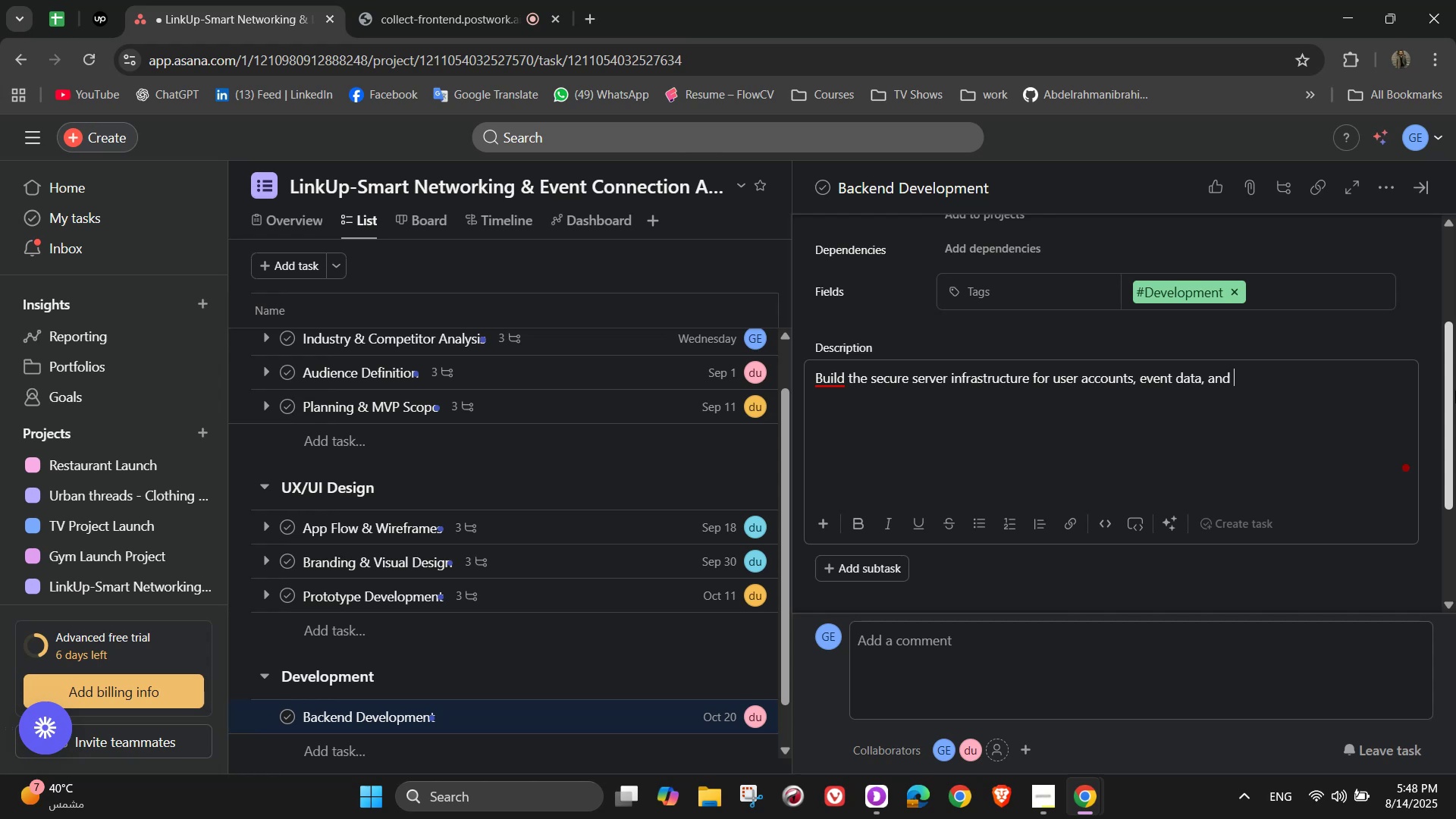 
type(messaging)
 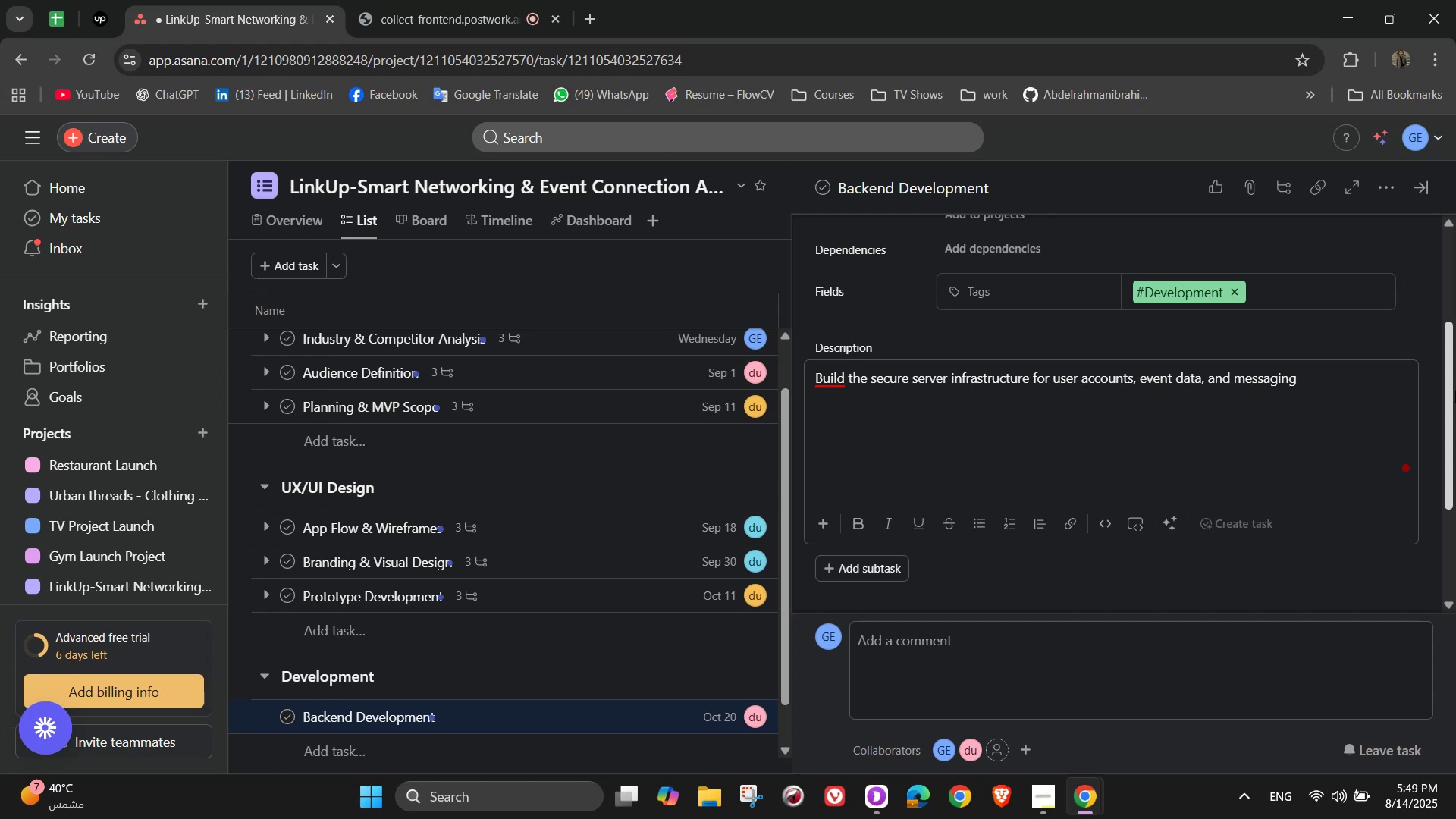 
wait(22.98)
 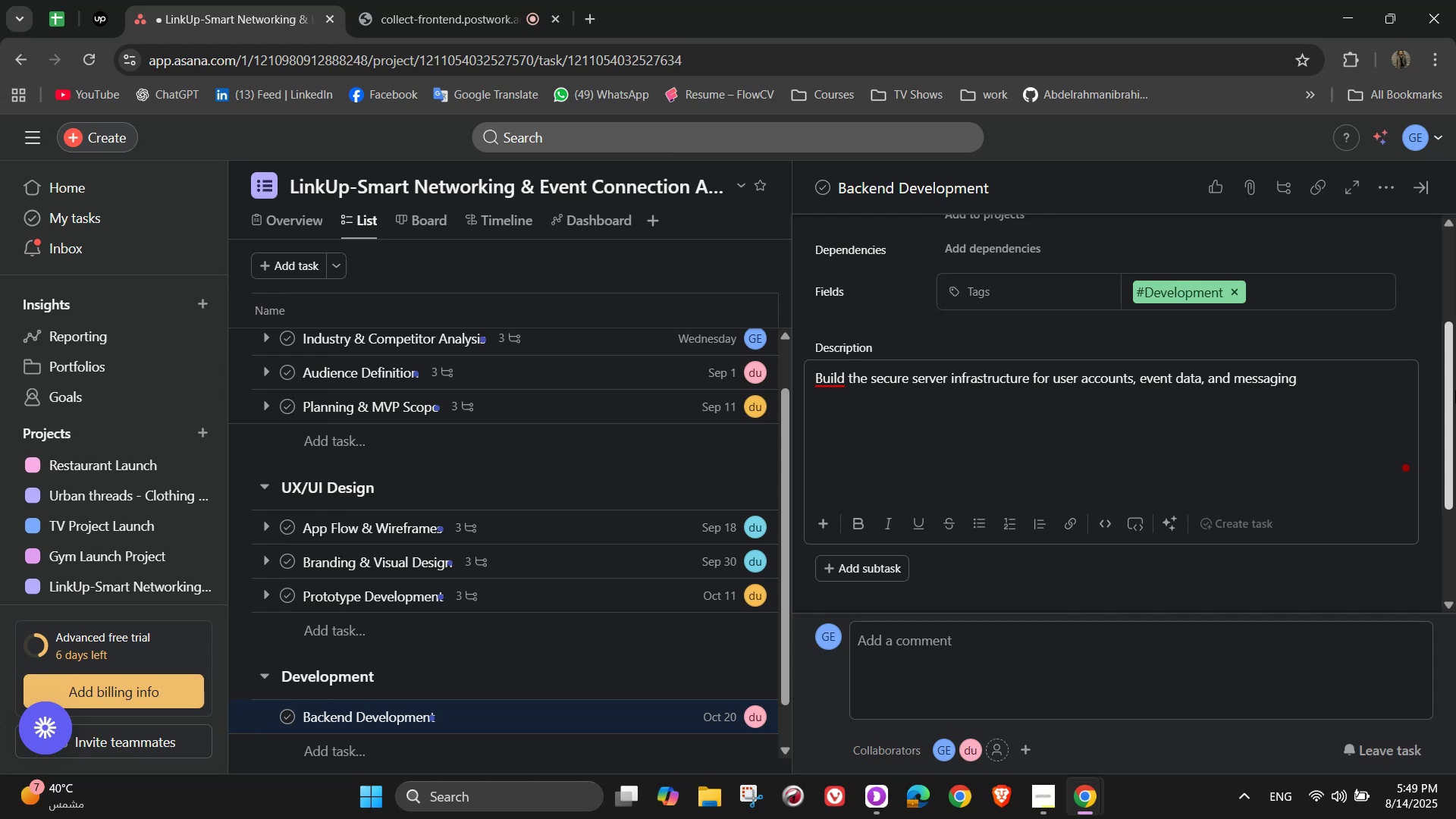 
left_click([843, 571])
 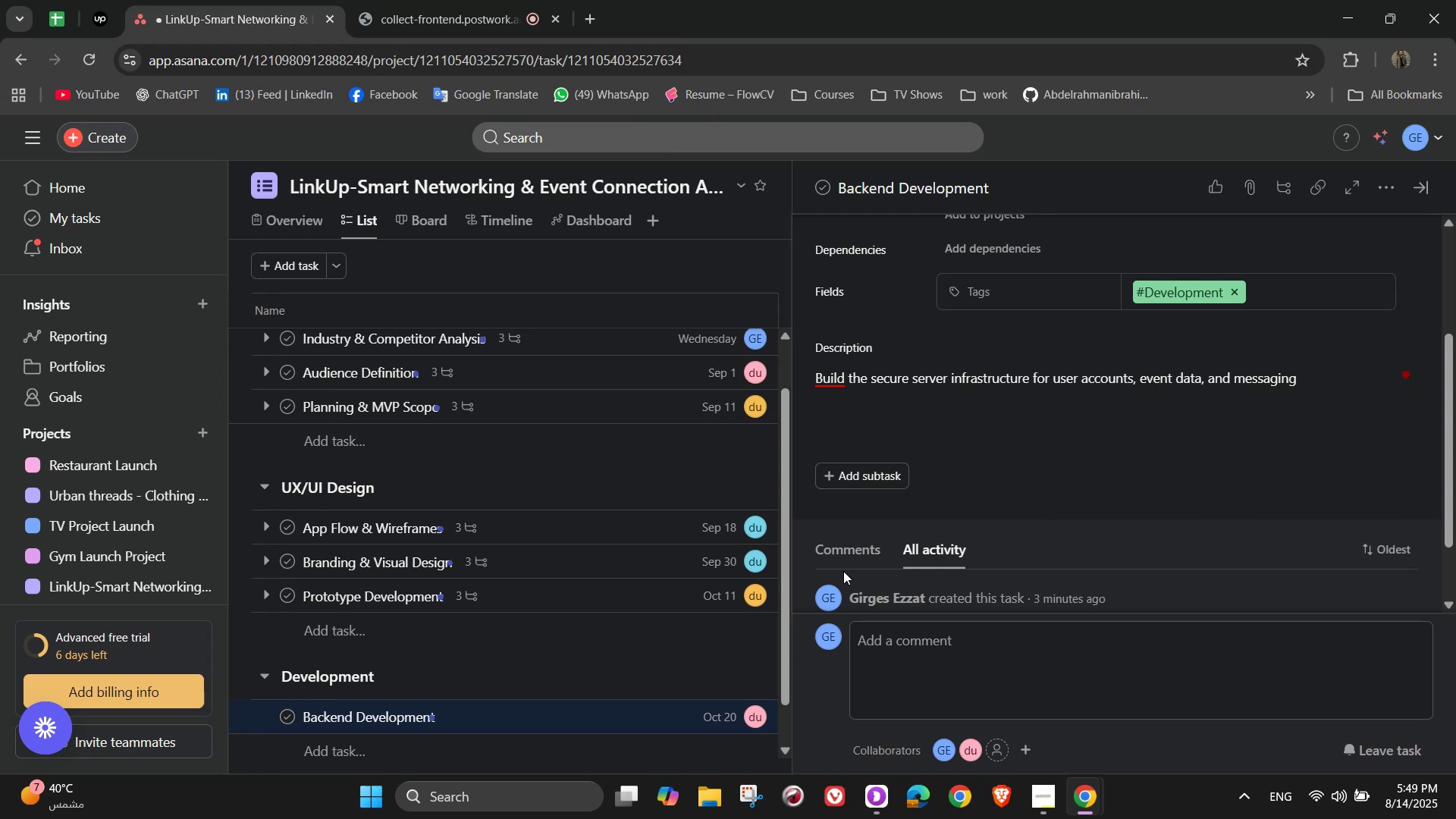 
wait(10.43)
 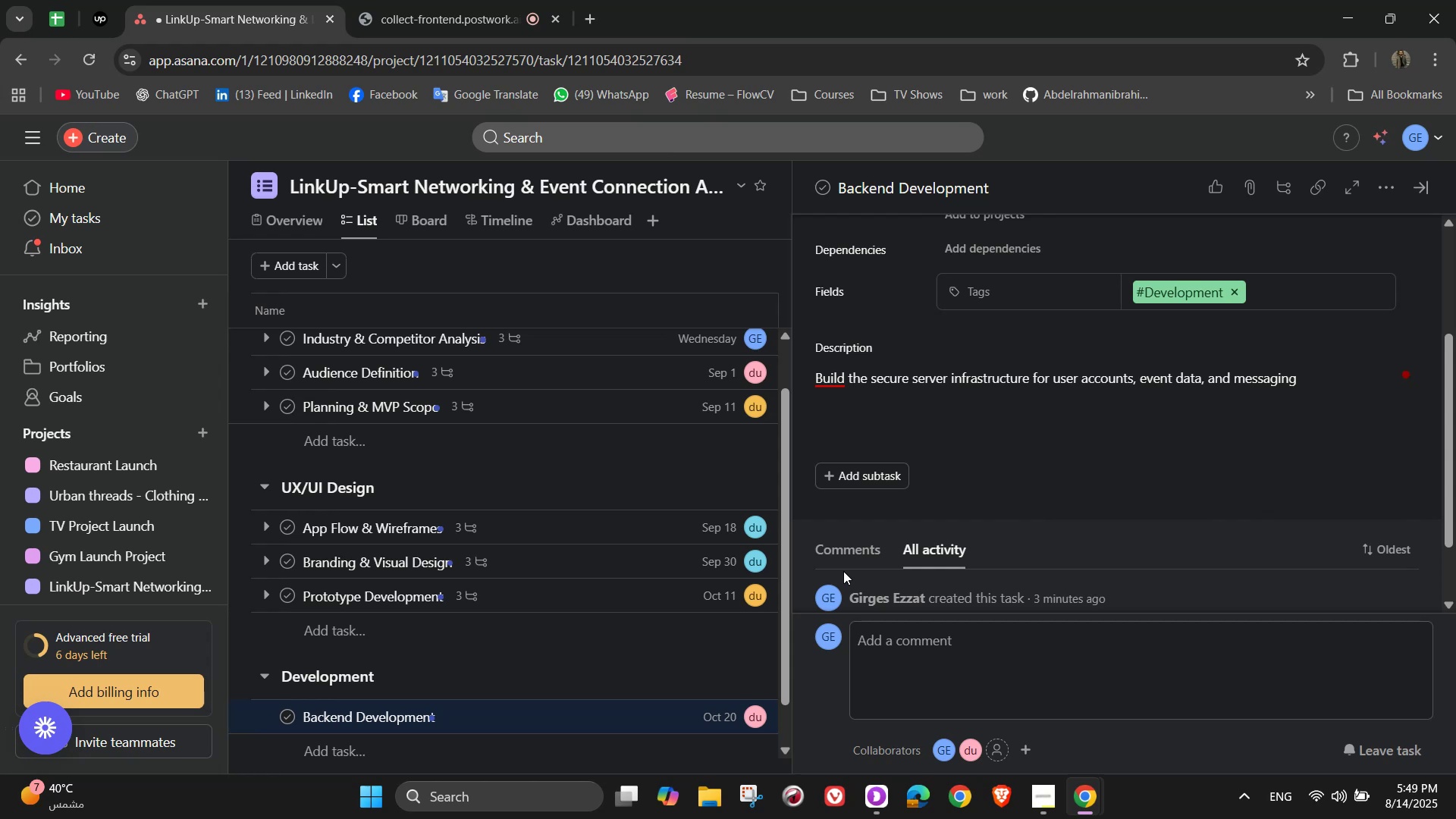 
left_click([852, 472])
 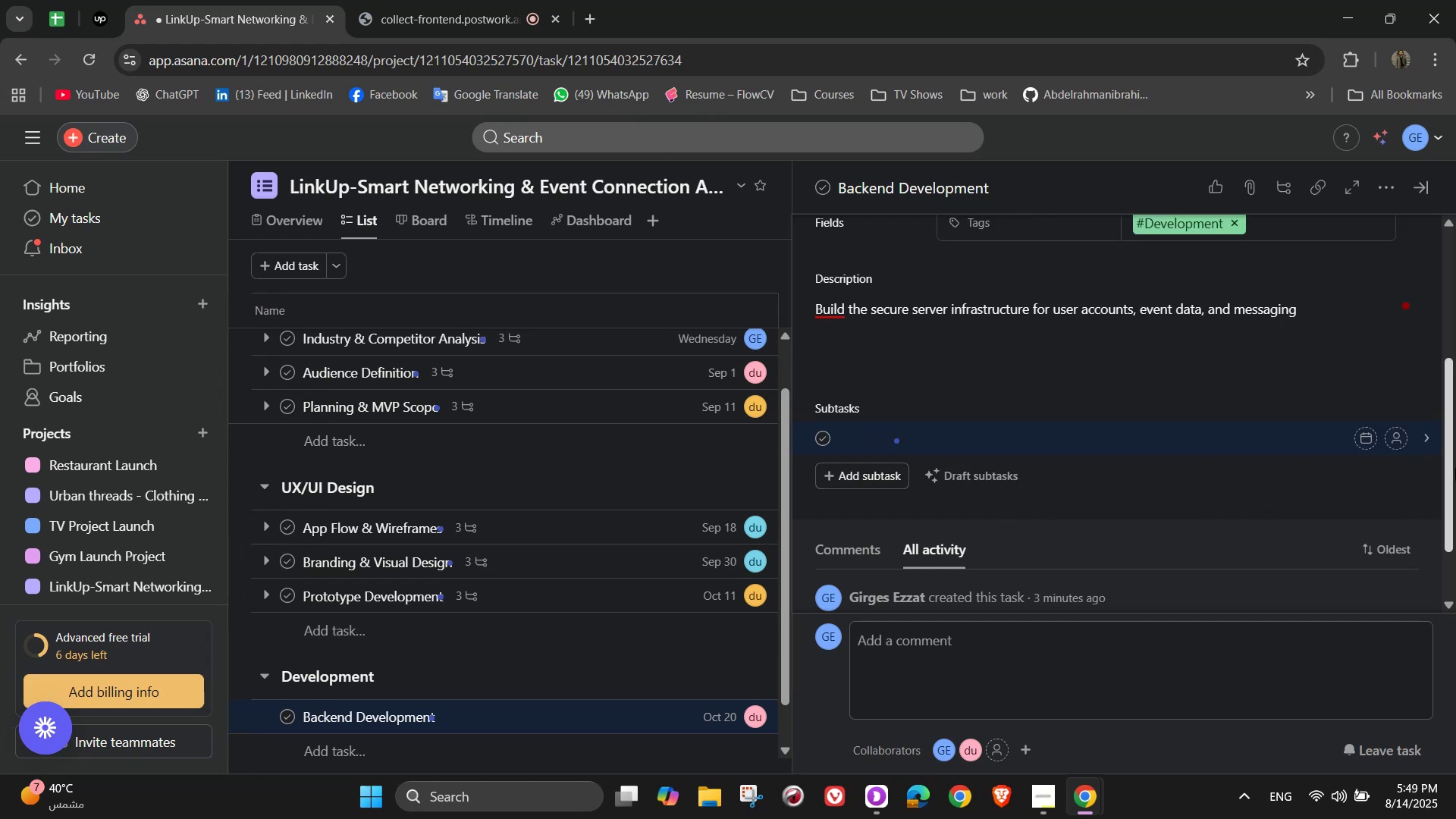 
type(Ser=)
key(Backspace)
key(Backspace)
type(t up)
 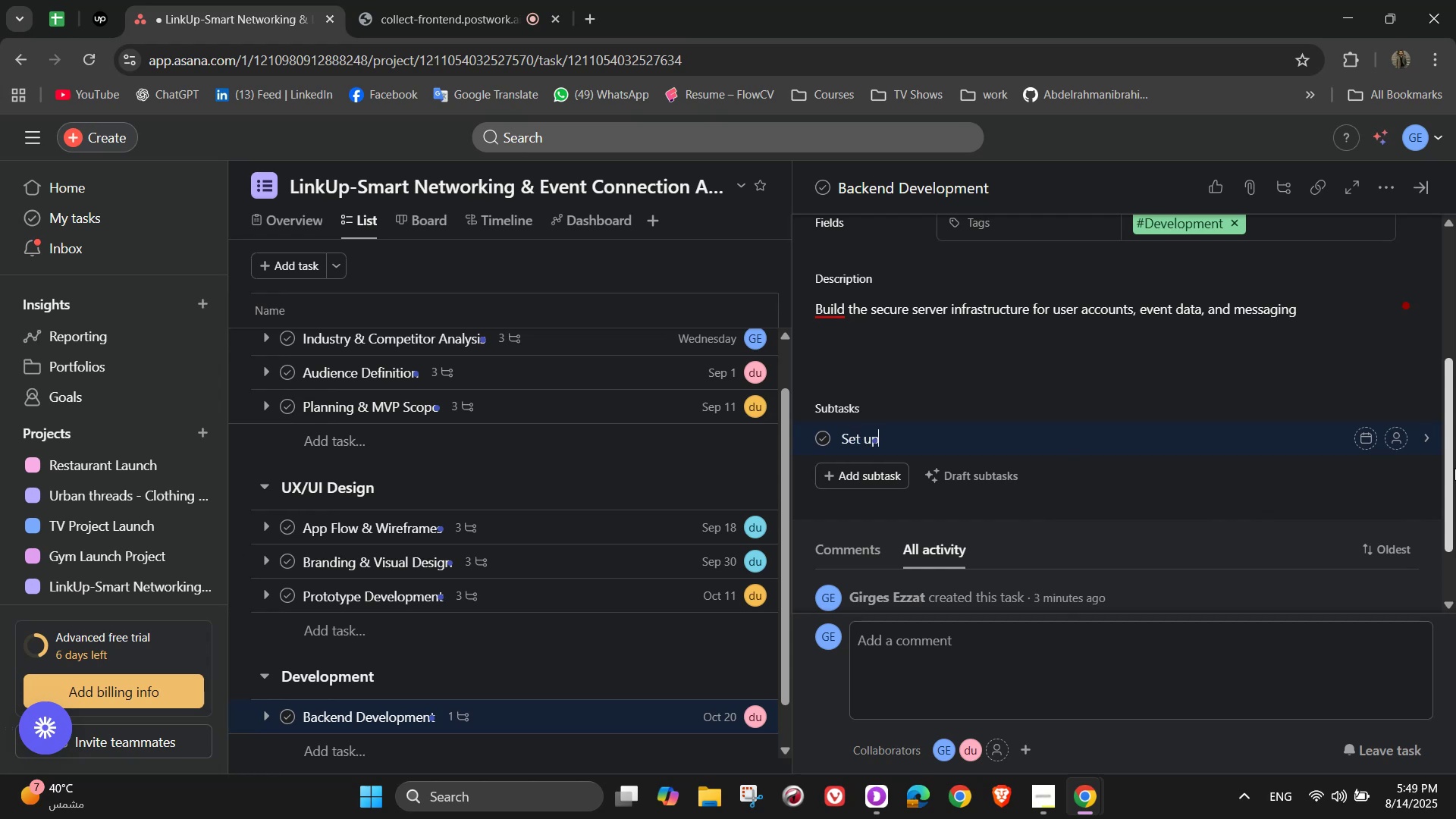 
type( cloun)
key(Backspace)
type(d)
 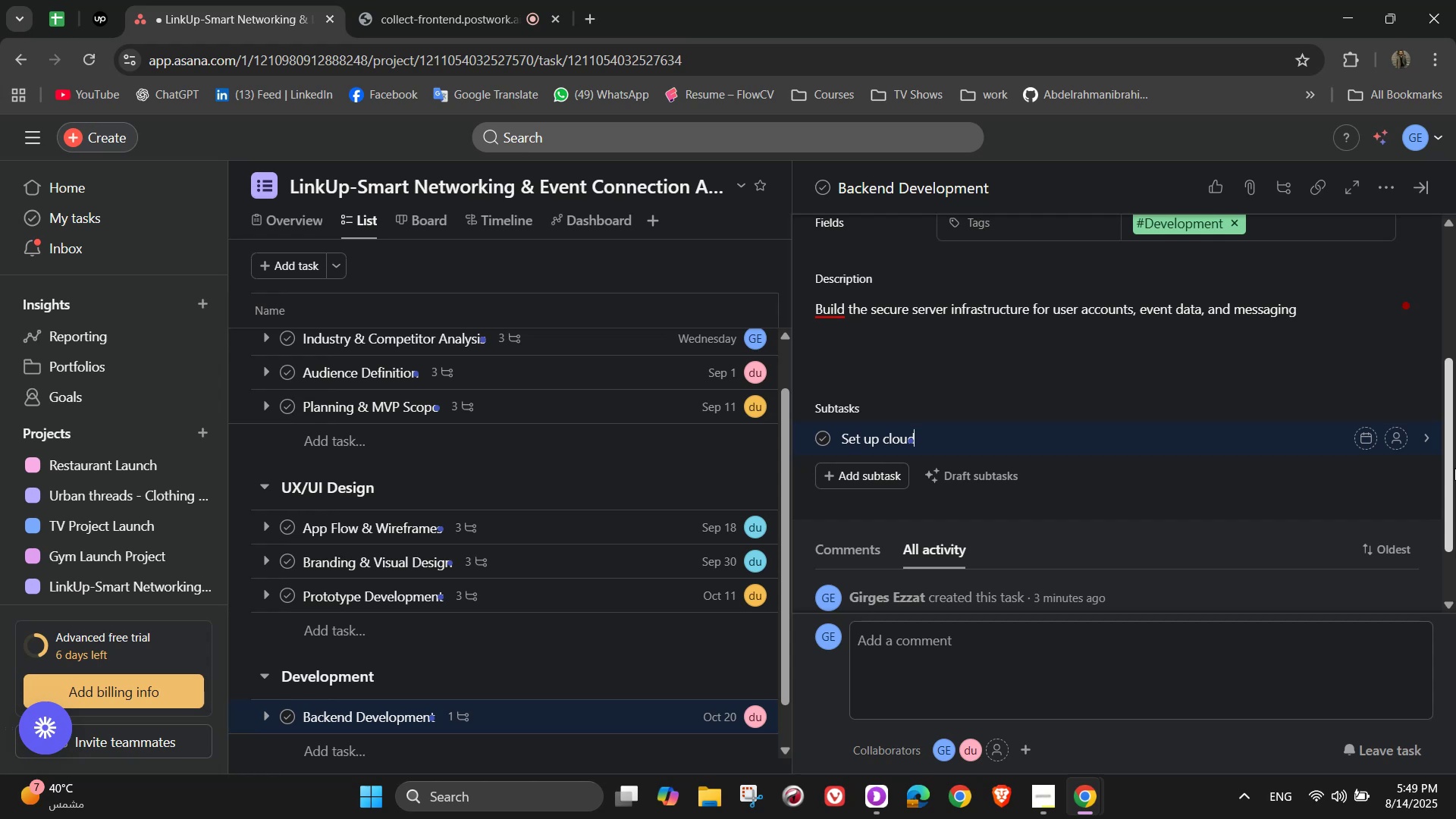 
type( hosting and database)
 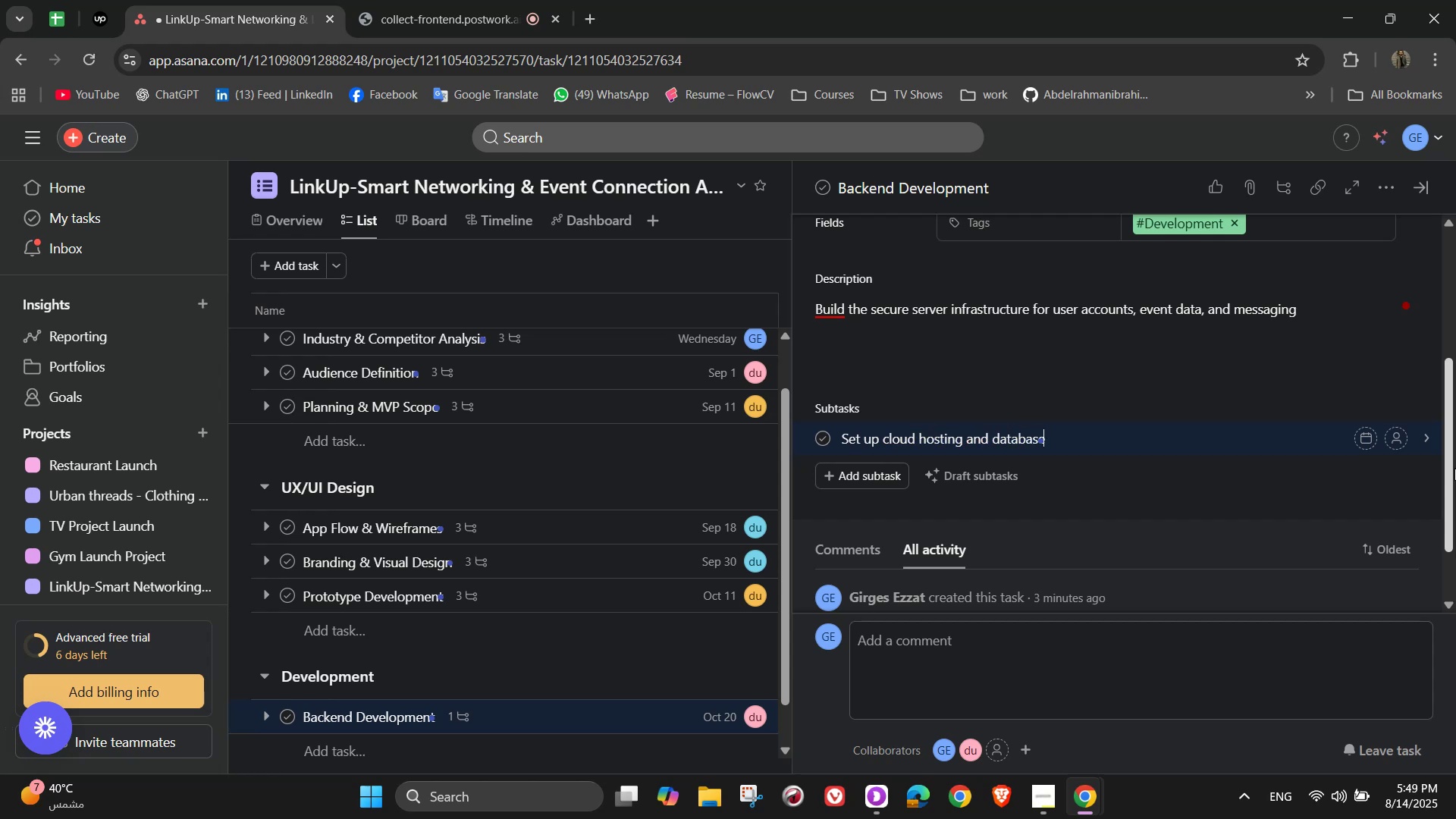 
key(Enter)
 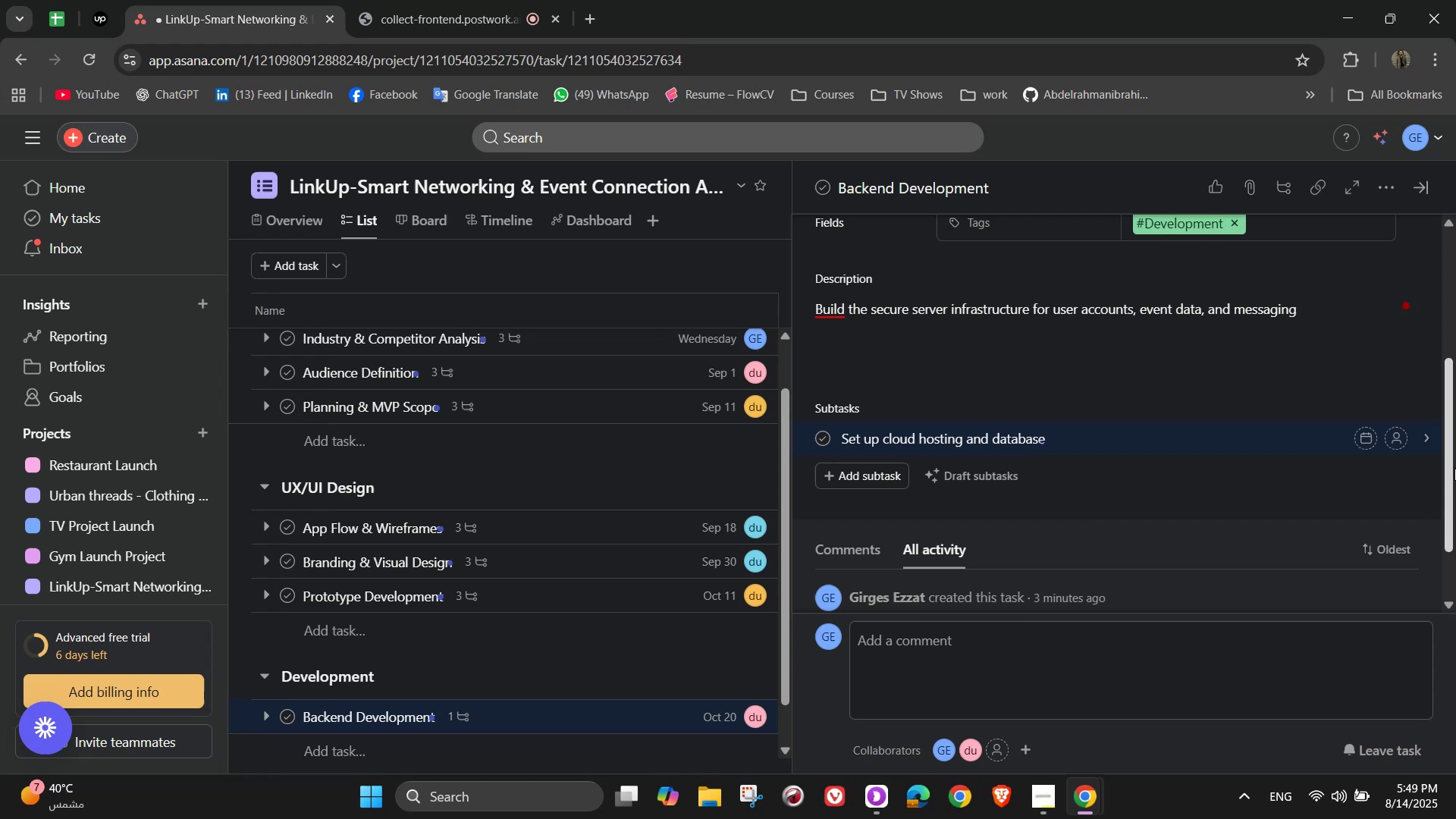 
type(Implement location )
key(Backspace)
type(-based)
 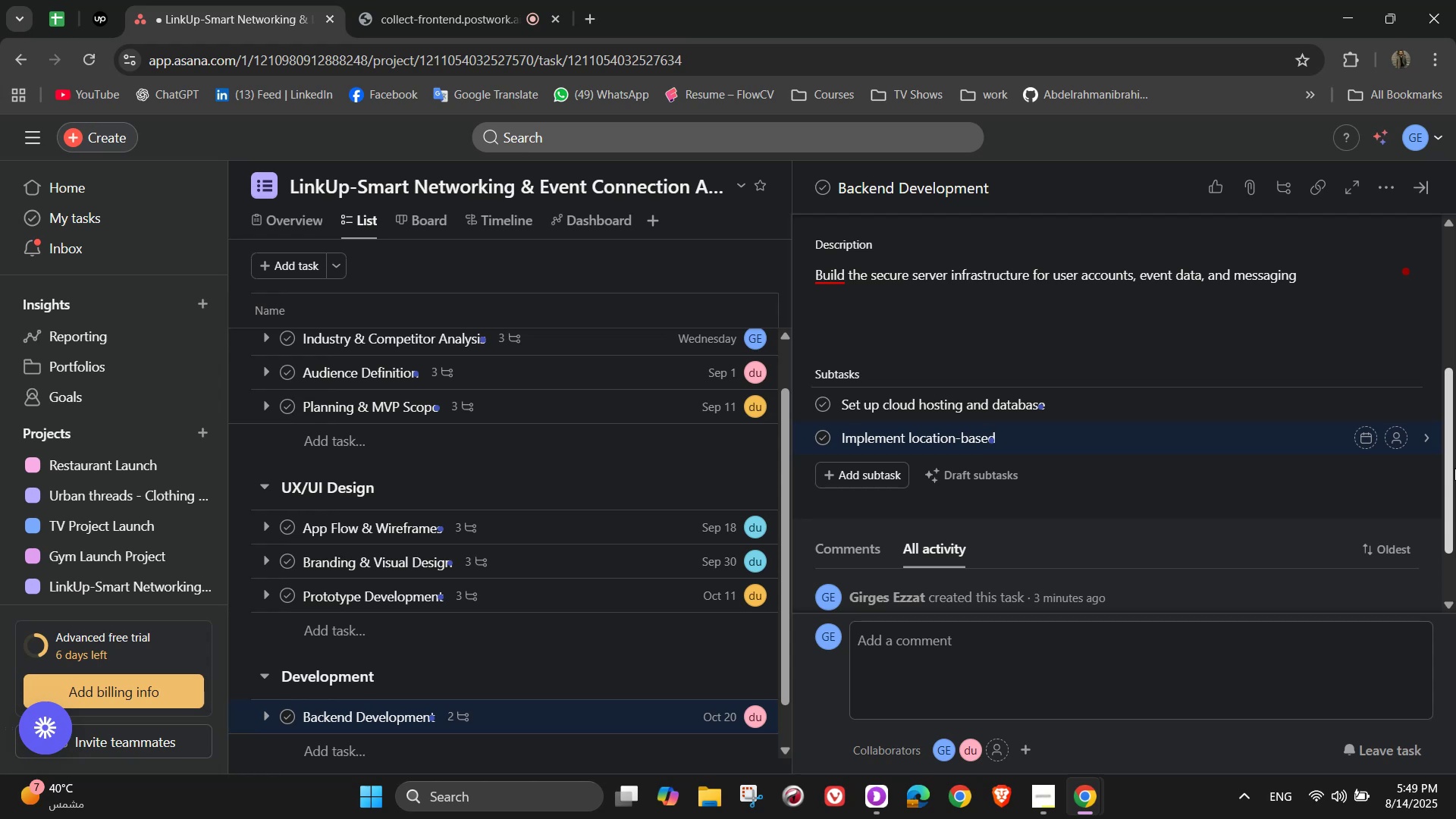 
type( matching )
 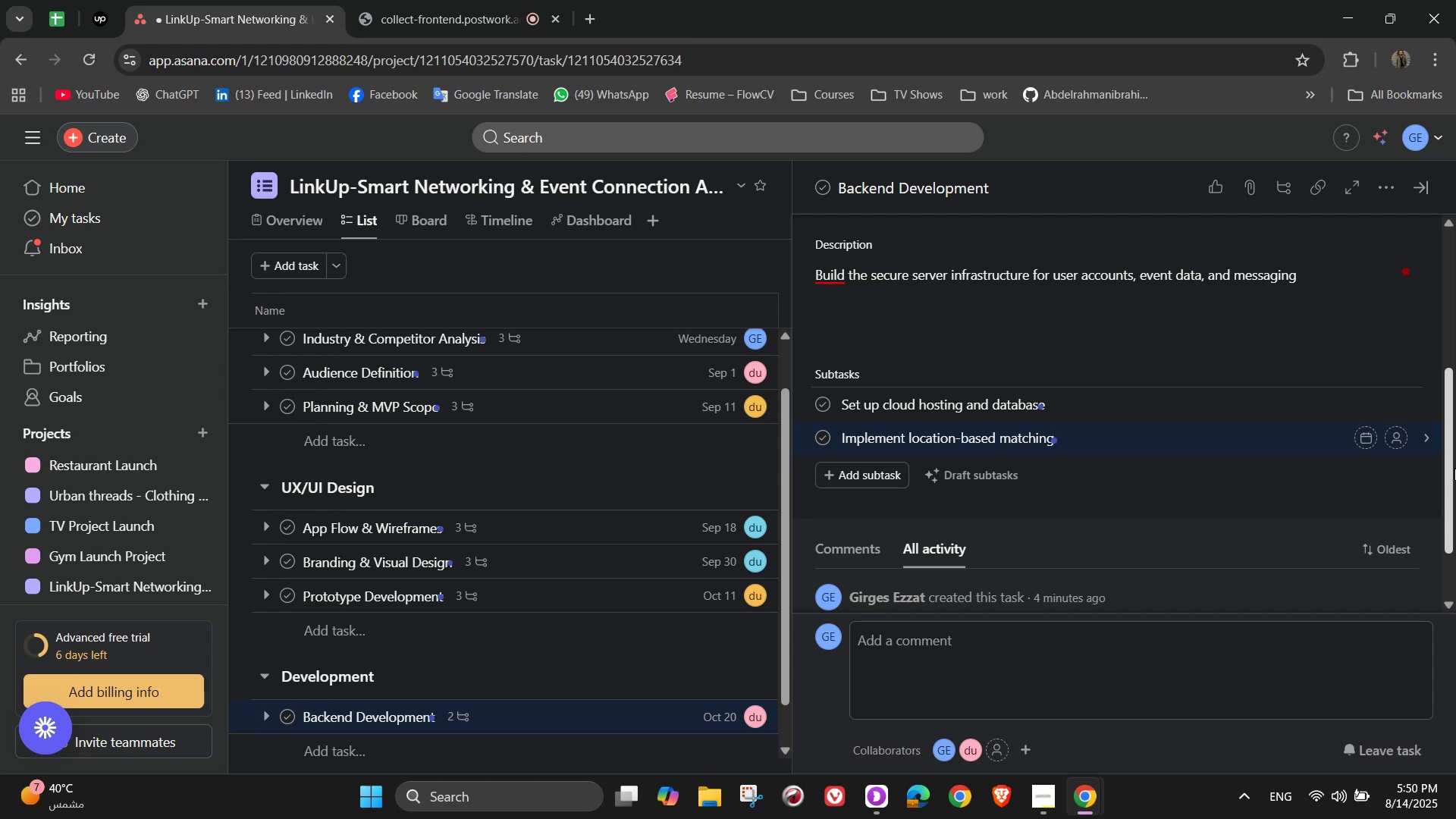 
wait(9.91)
 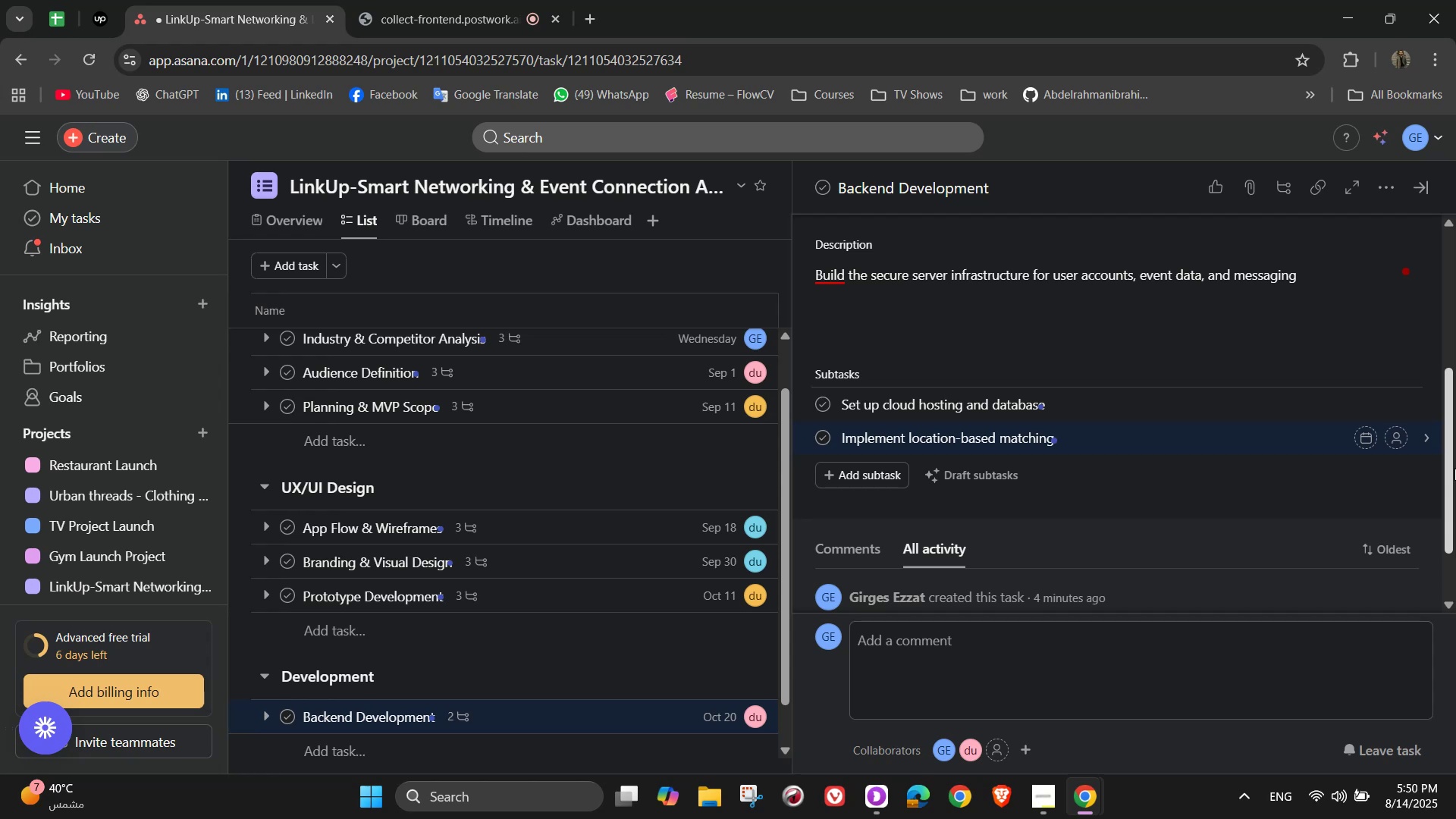 
type(algorithms)
 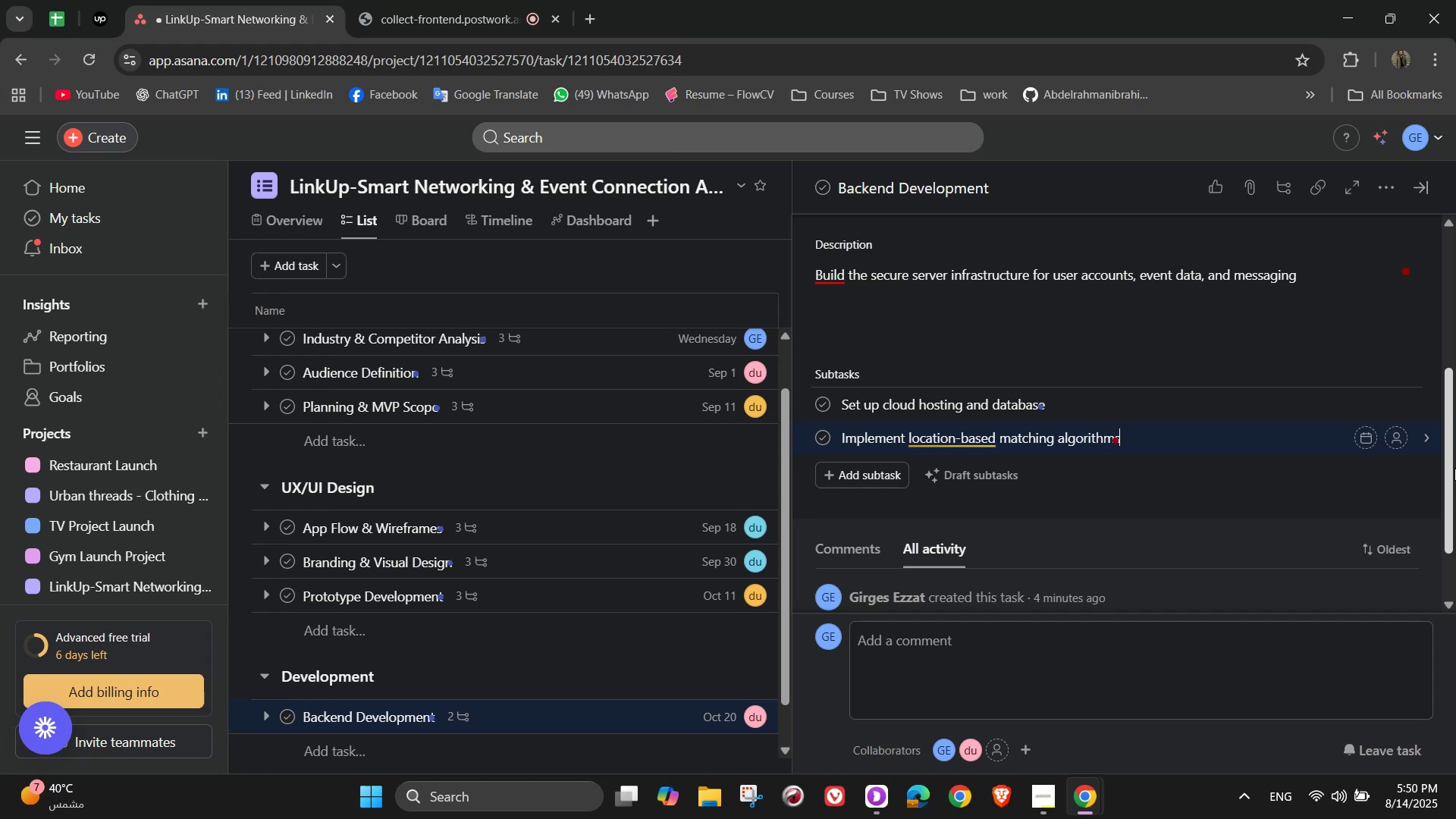 
key(Enter)
 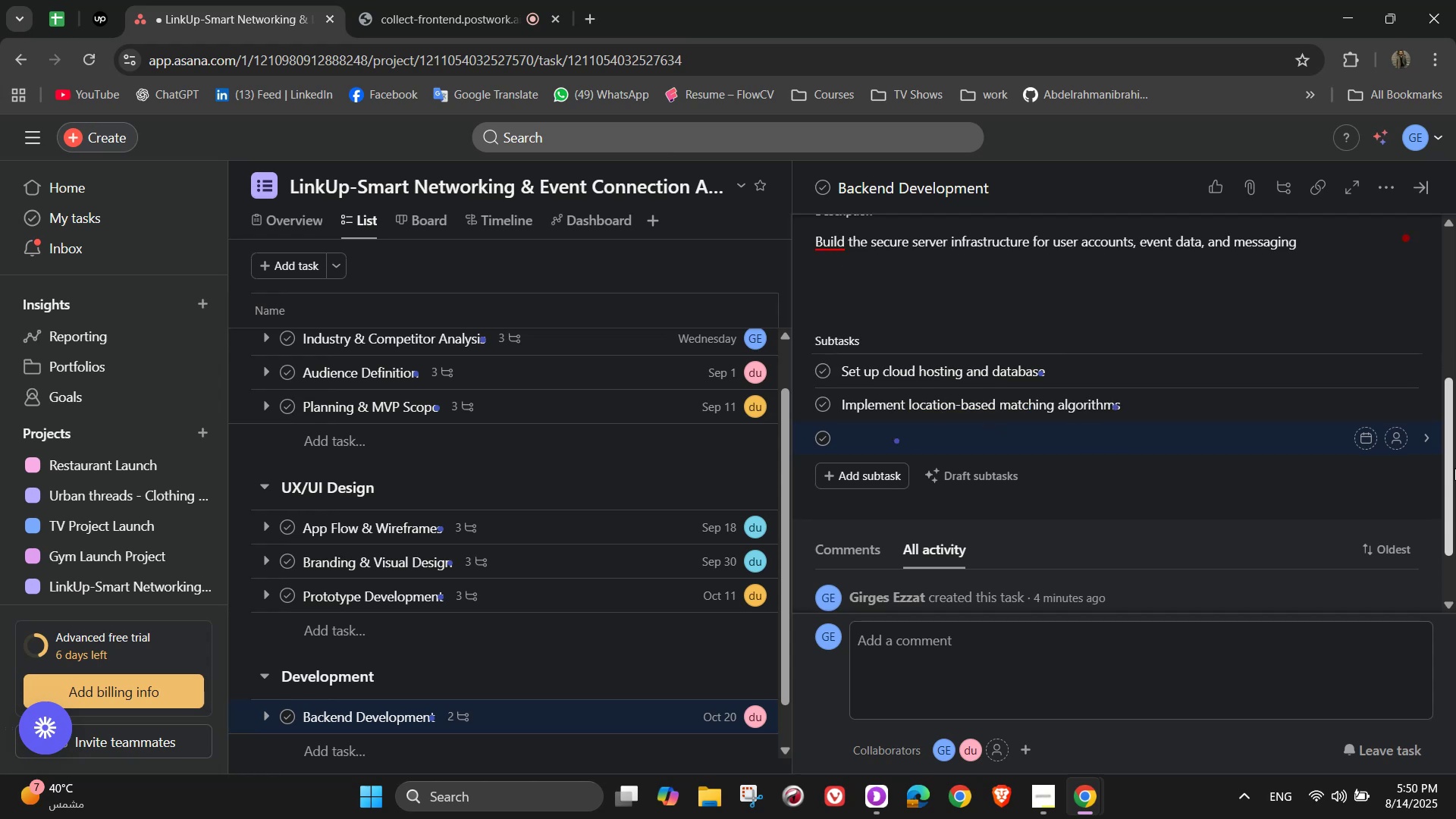 
type(Create user profile management system)
 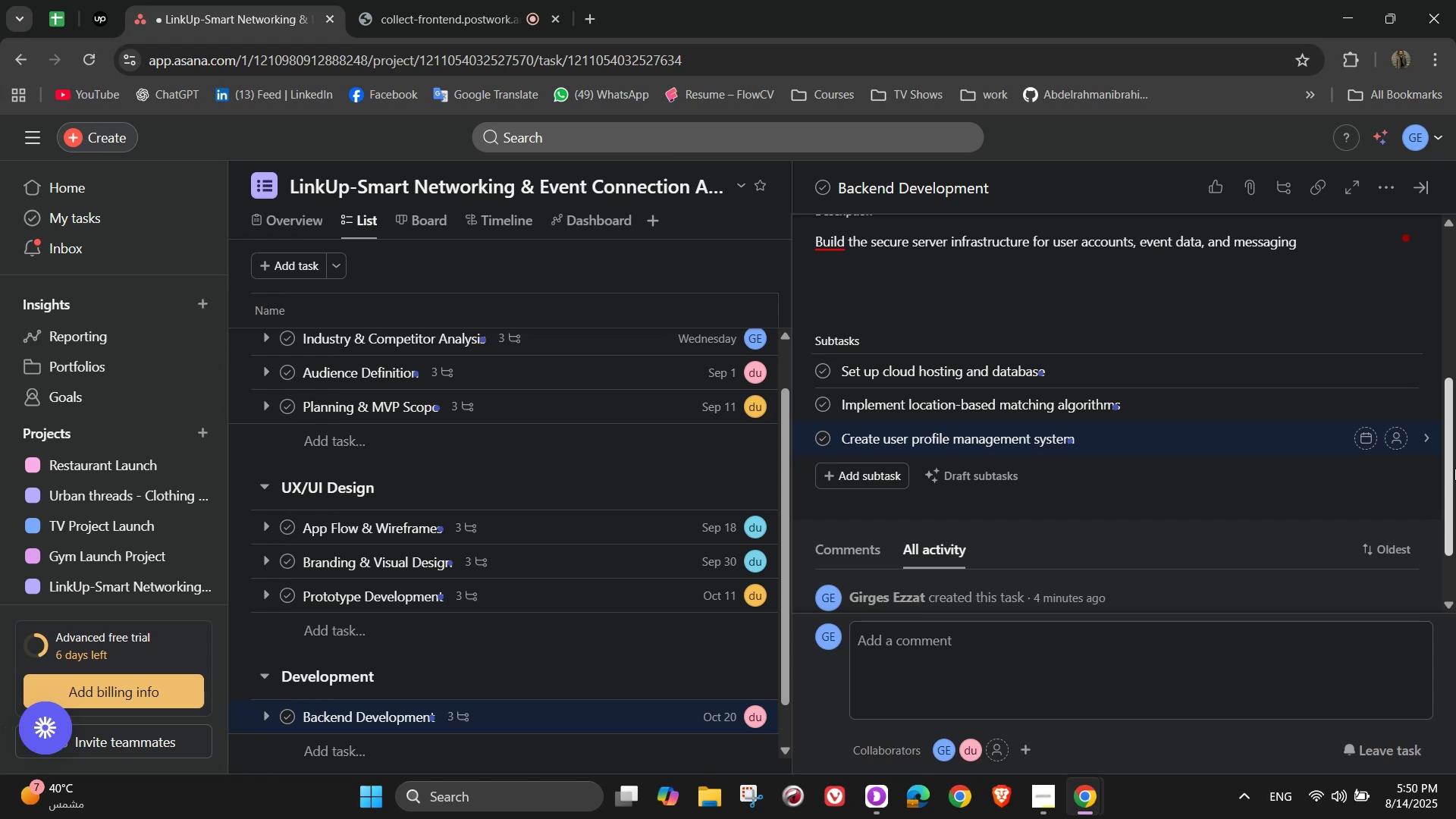 
wait(12.37)
 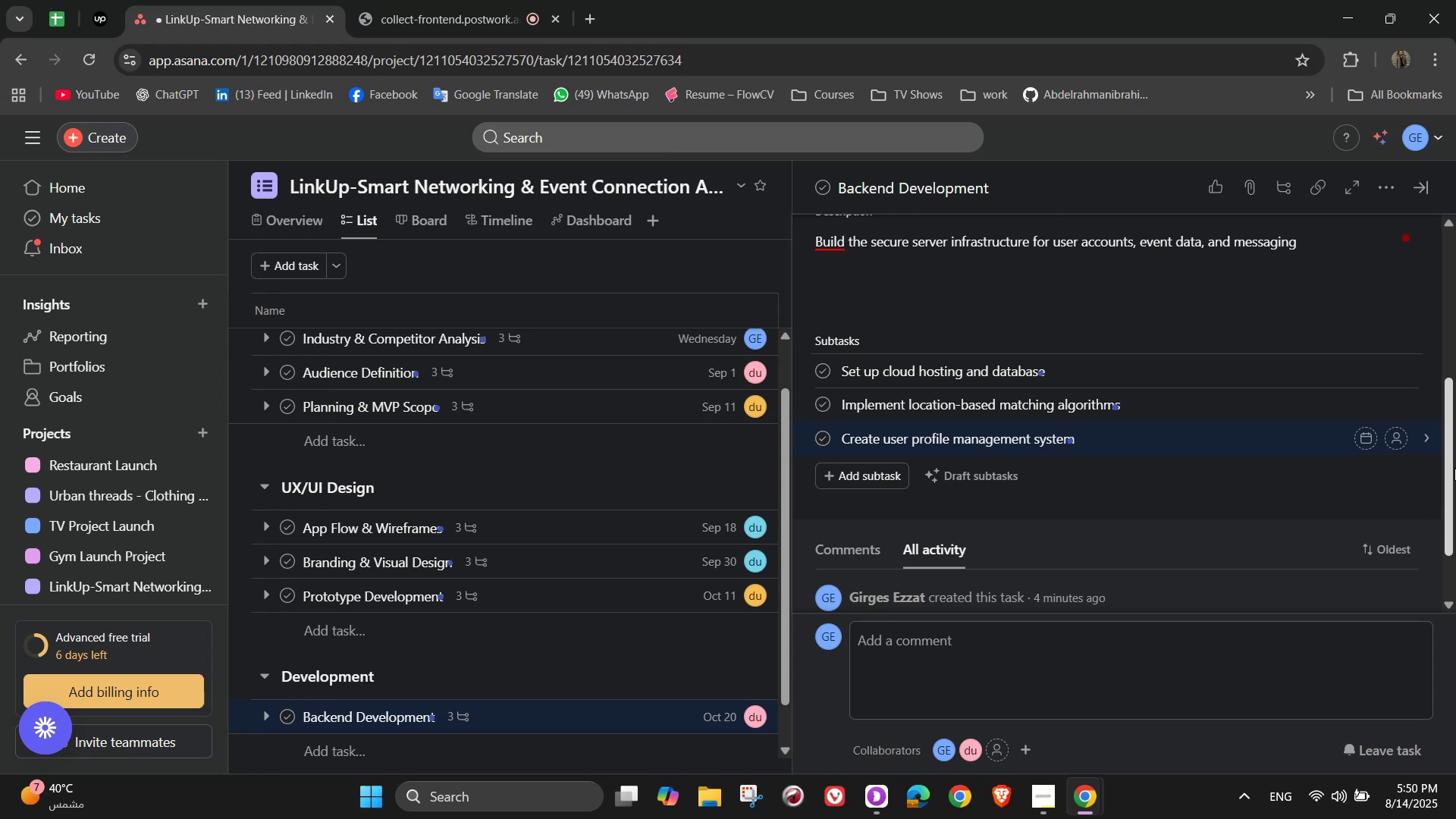 
scroll: coordinate [1225, 466], scroll_direction: up, amount: 4.0
 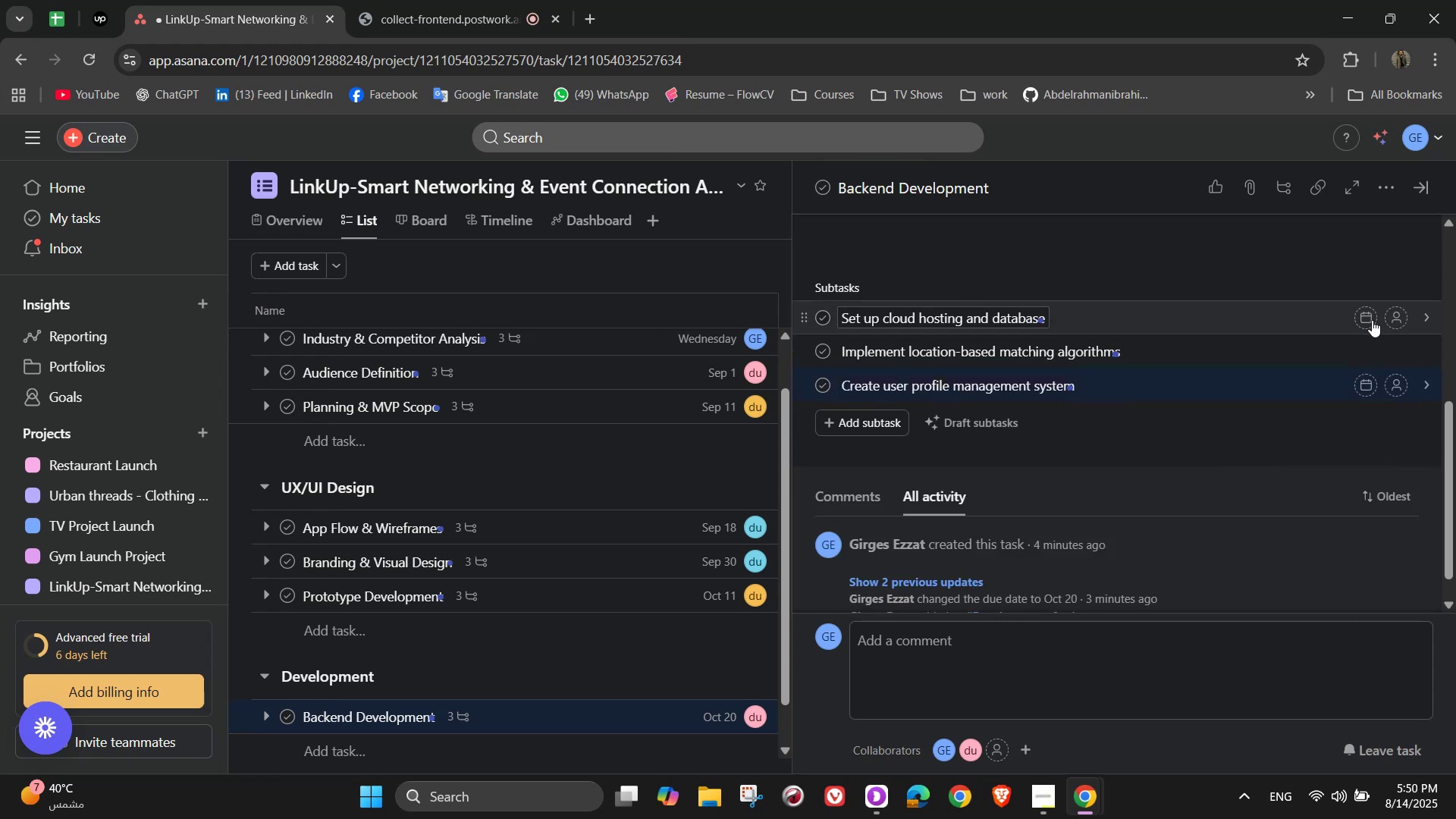 
left_click([1394, 318])
 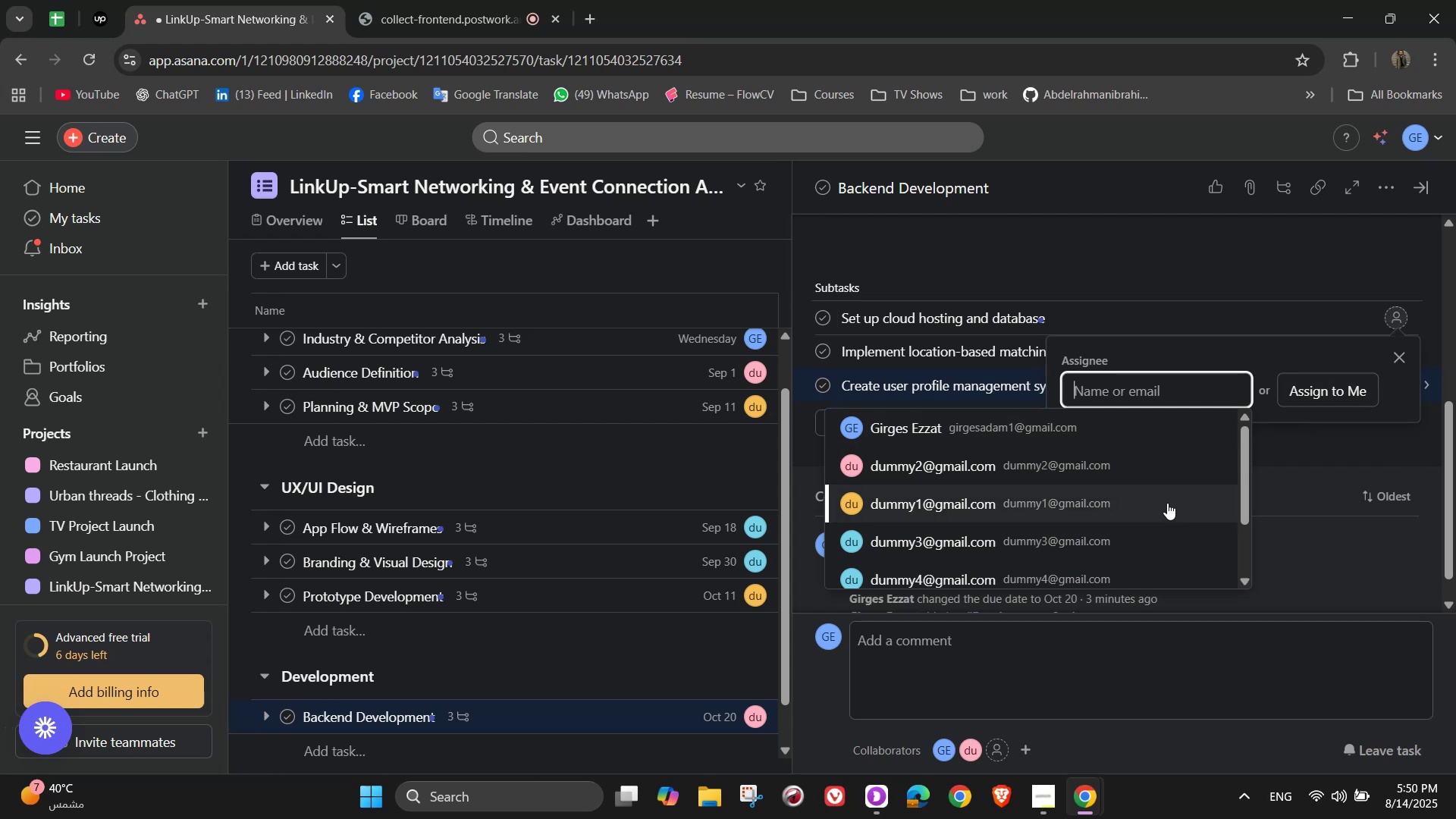 
left_click([1144, 482])
 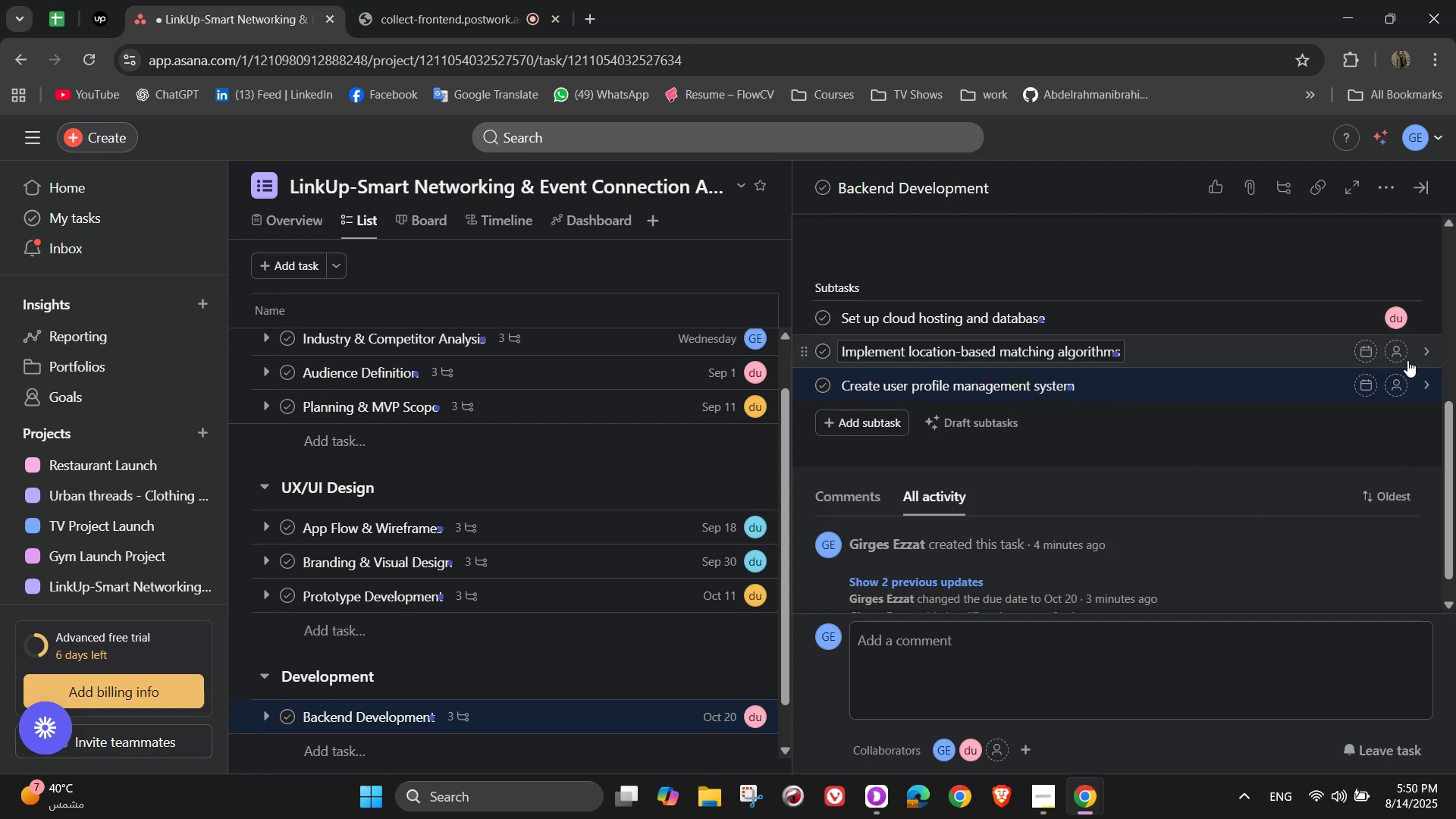 
left_click([1400, 357])
 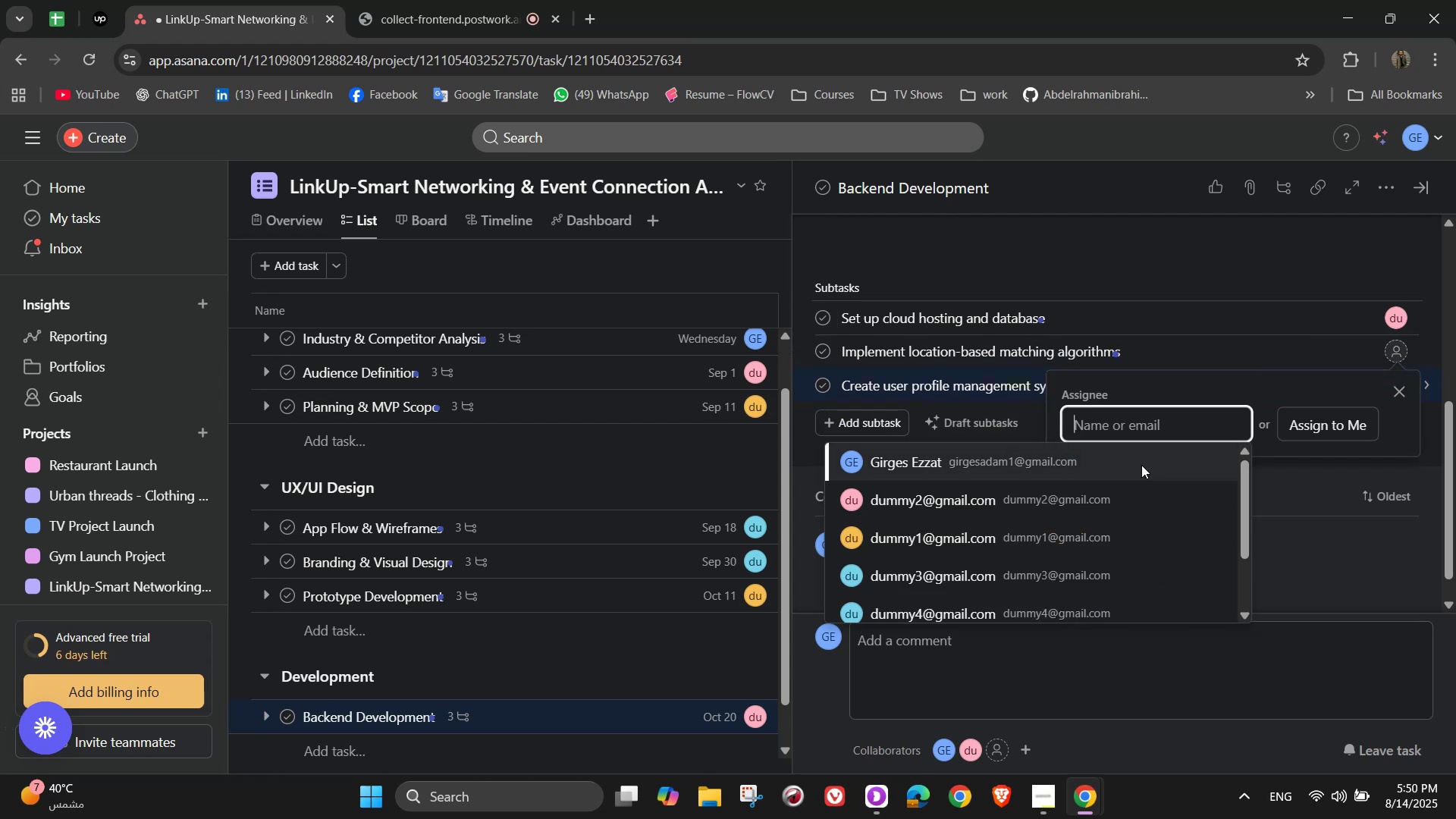 
left_click([1141, 465])
 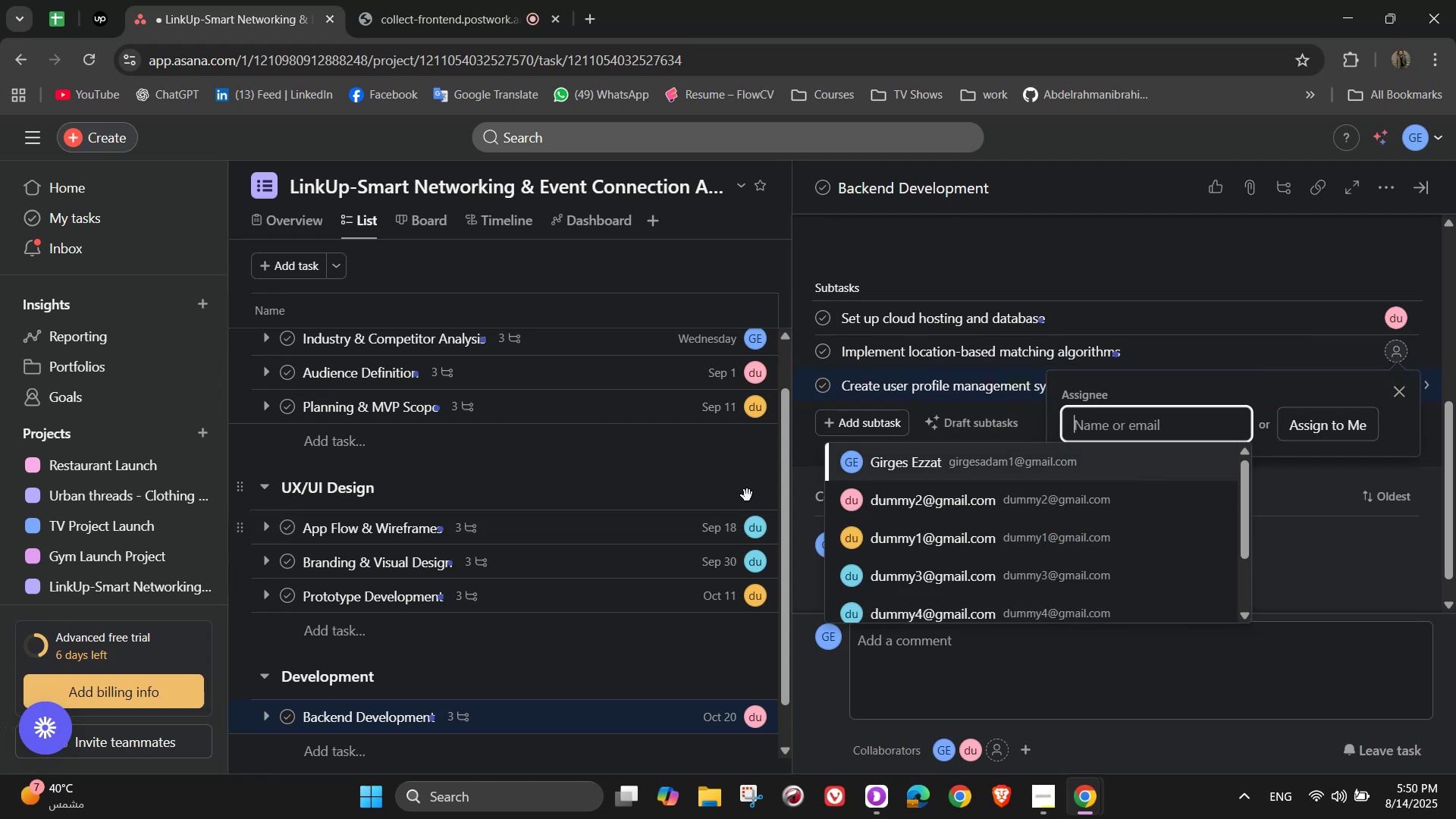 
left_click([899, 463])
 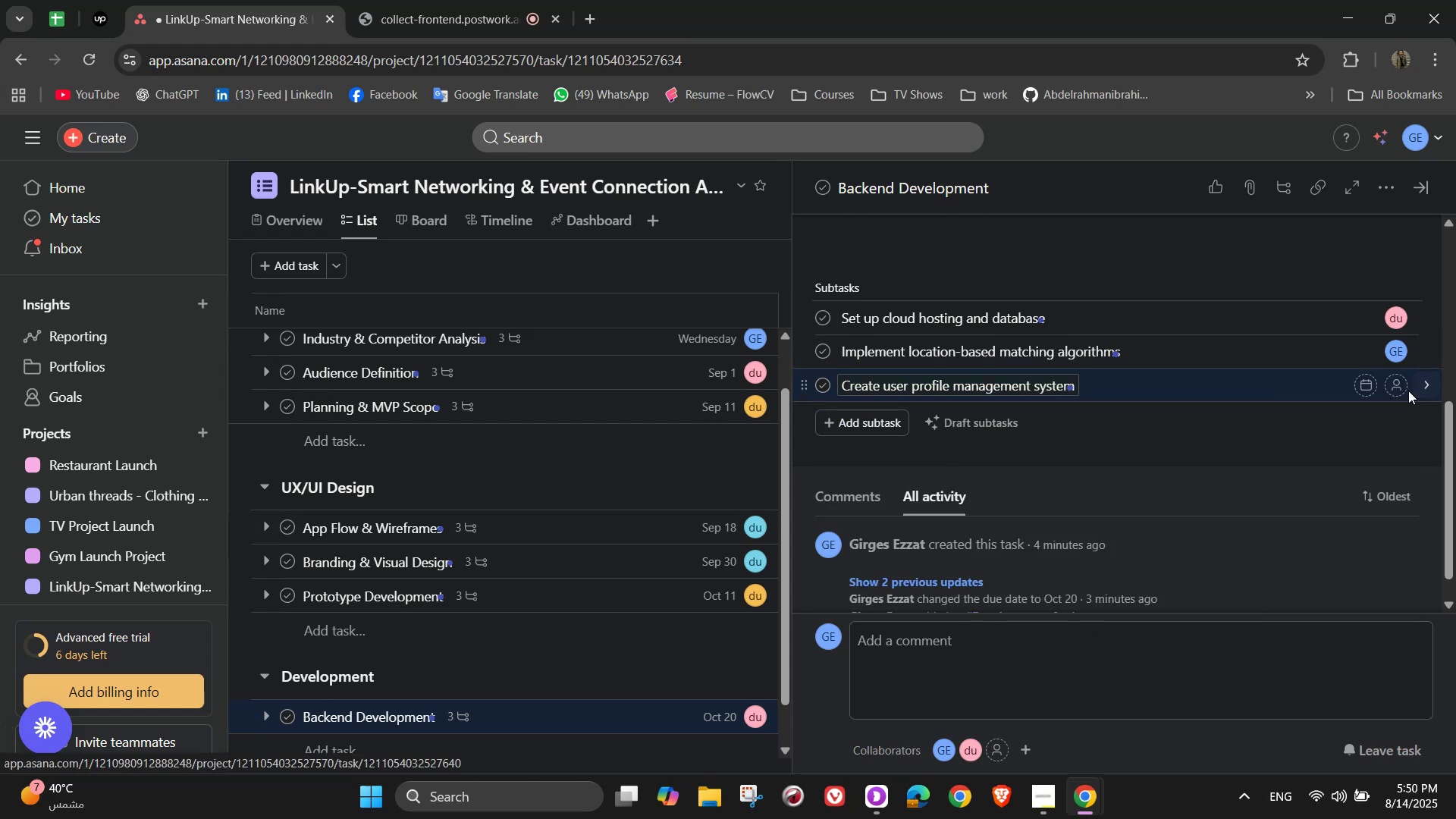 
left_click([1406, 391])
 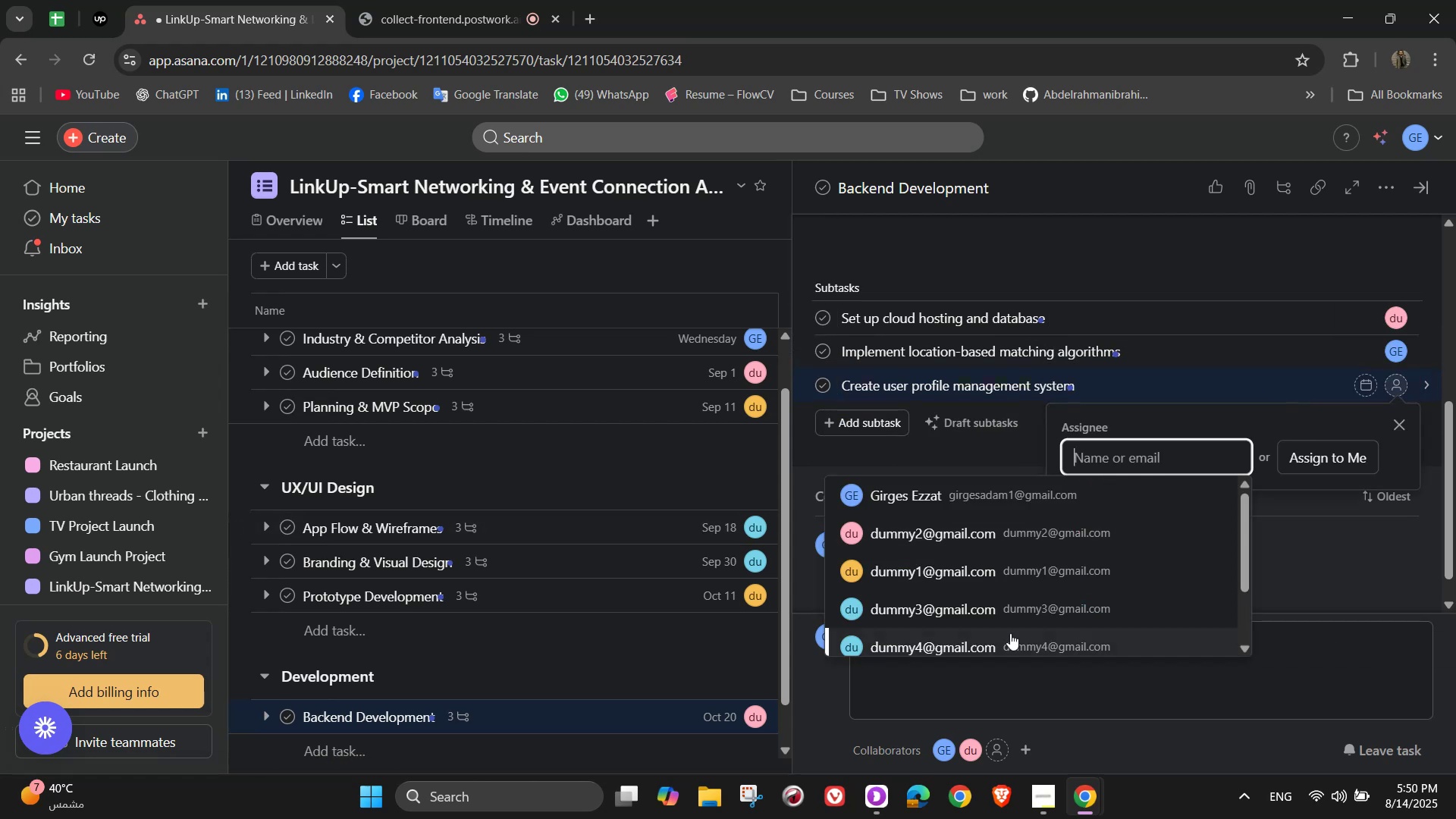 
left_click([1010, 633])
 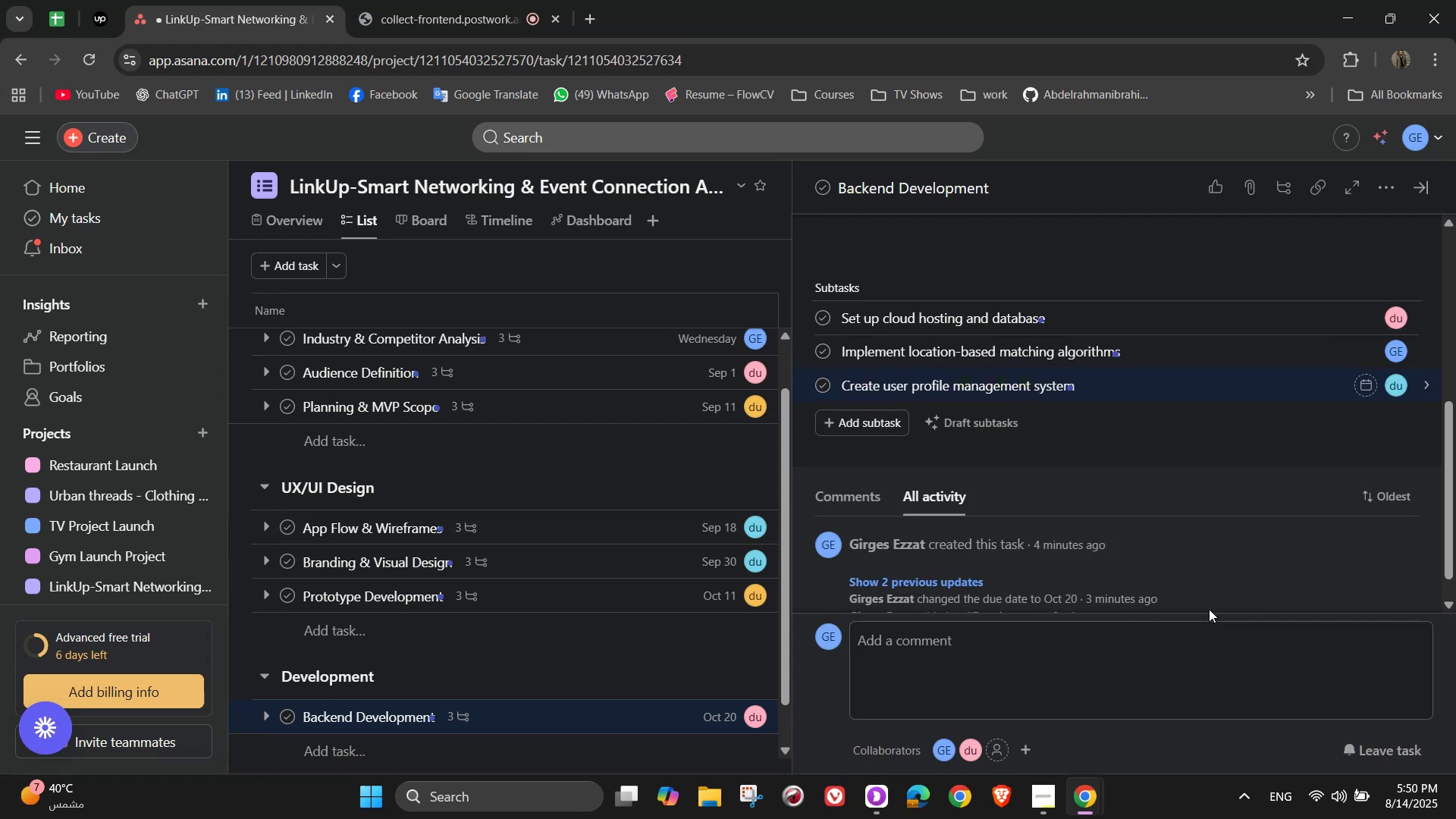 
scroll: coordinate [1213, 565], scroll_direction: up, amount: 5.0
 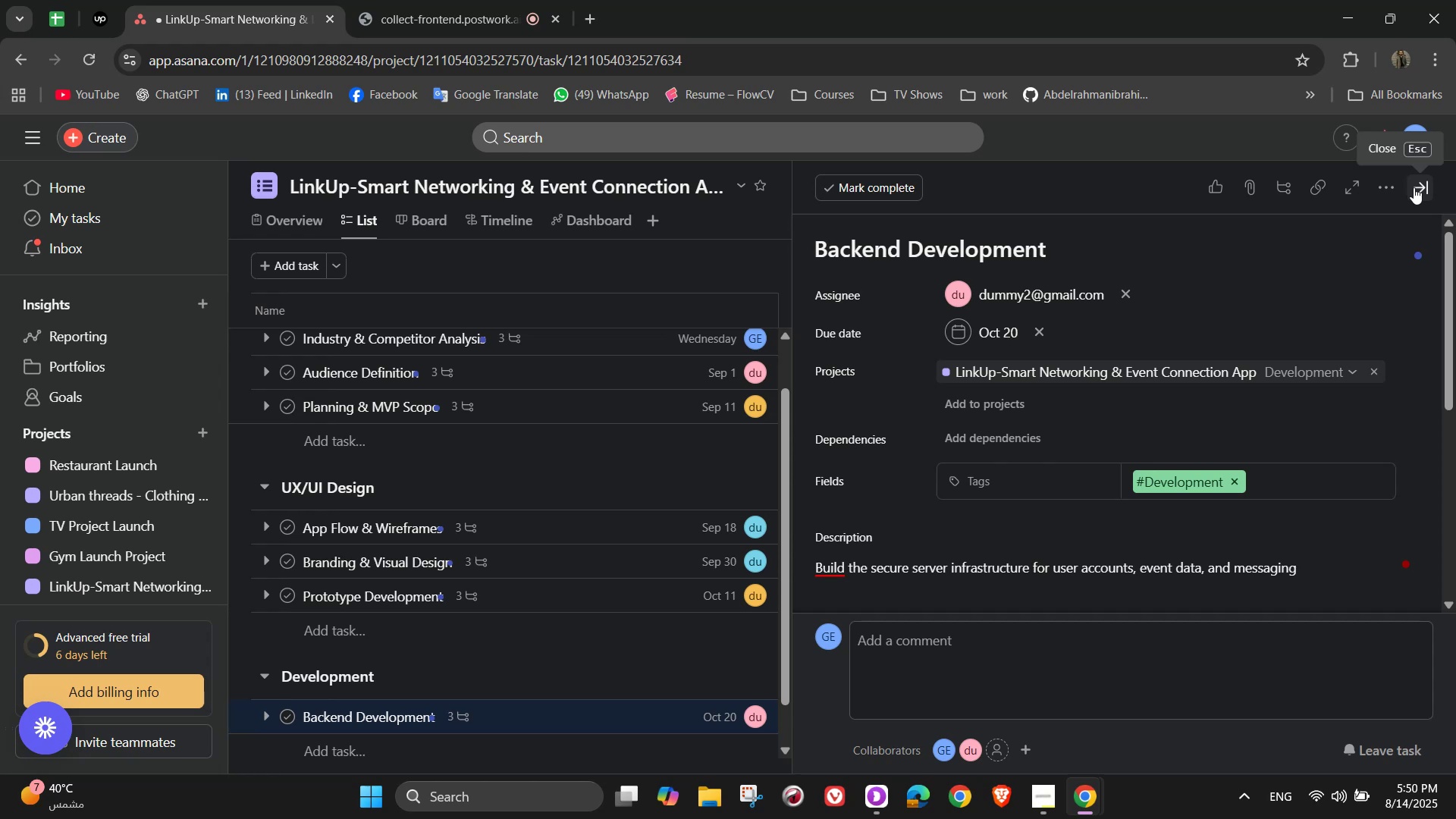 
left_click([1414, 187])
 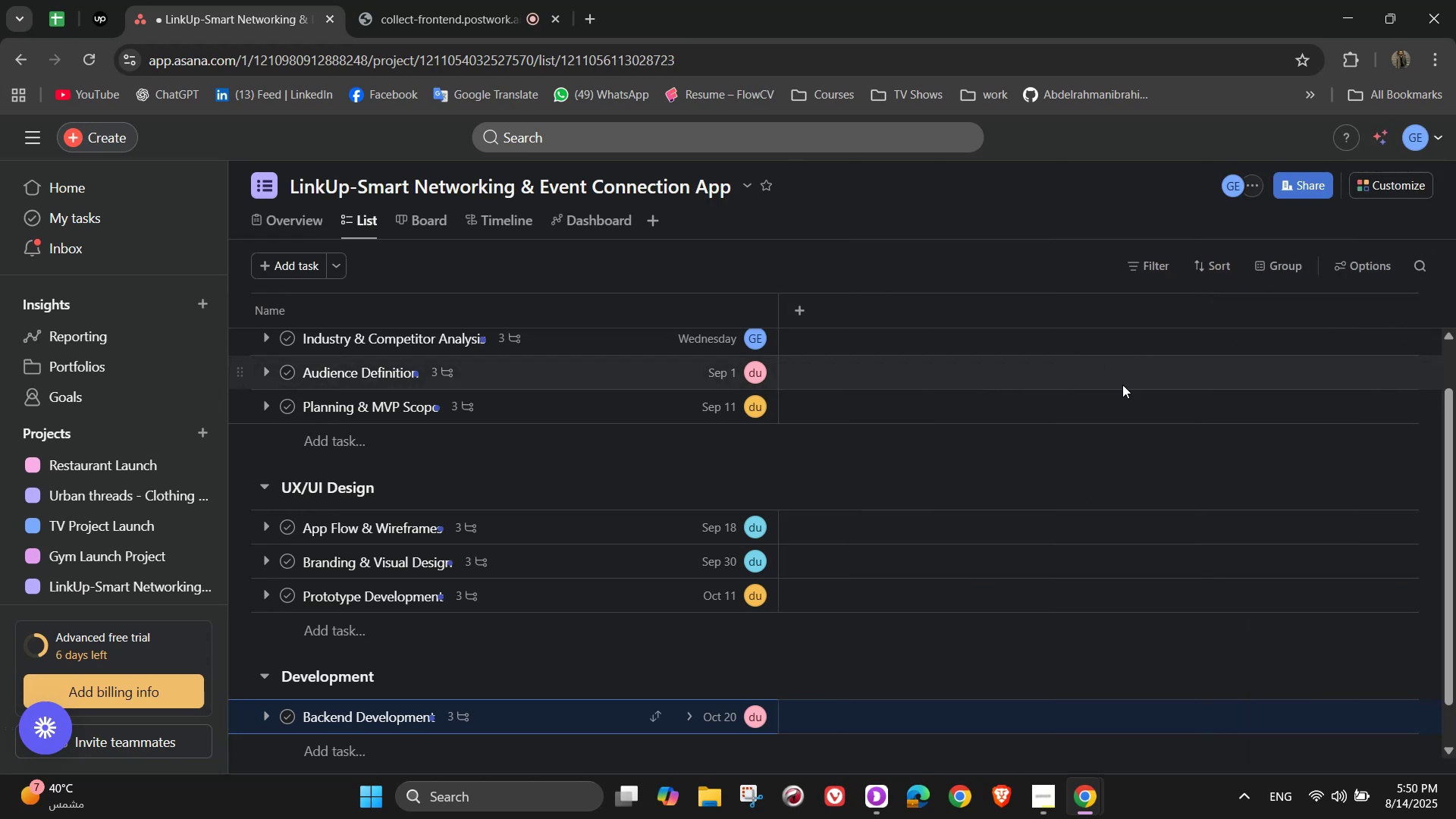 
scroll: coordinate [510, 585], scroll_direction: down, amount: 3.0
 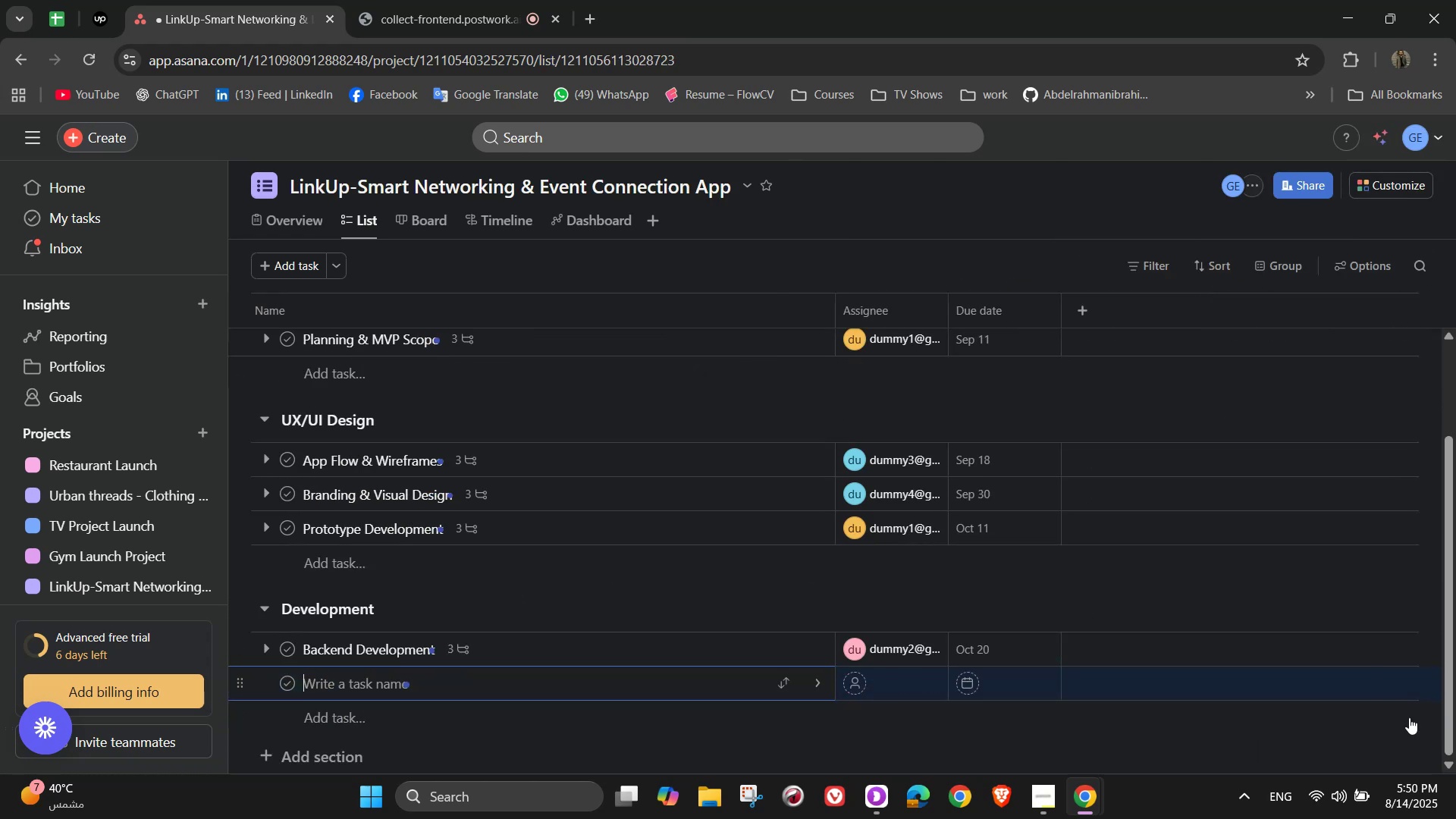 
mouse_move([1407, 759])
 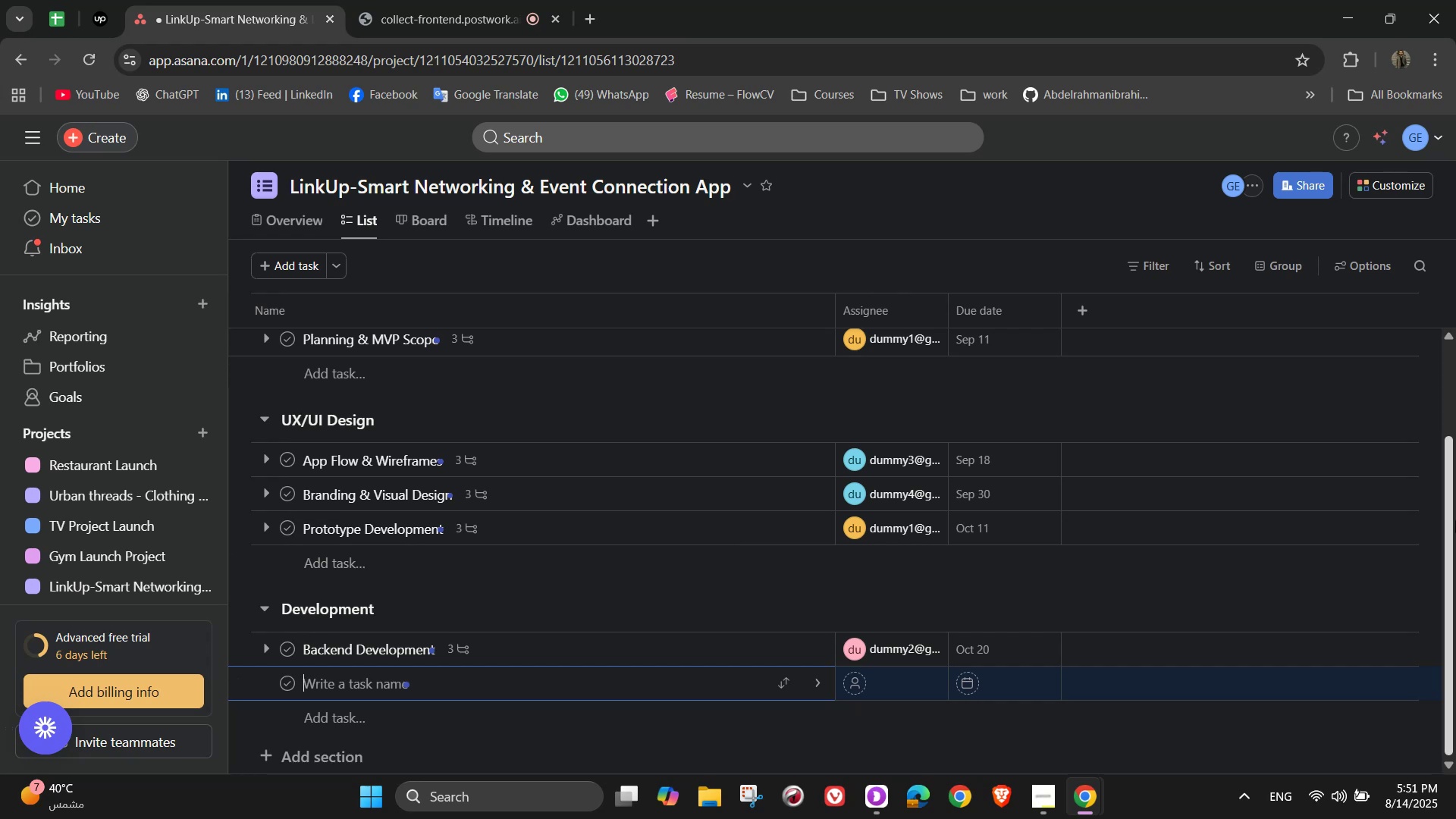 
wait(24.24)
 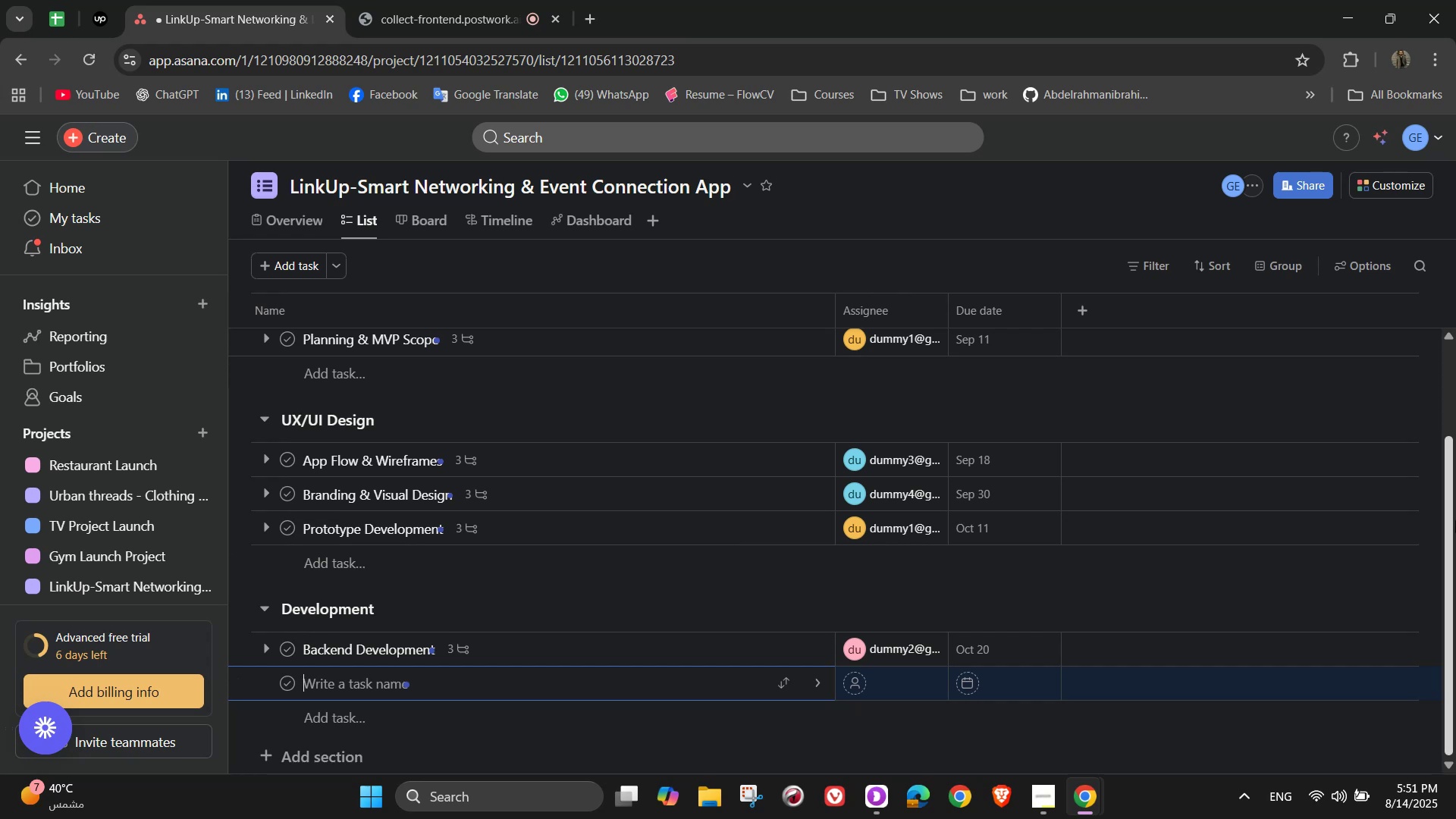 
scroll: coordinate [426, 620], scroll_direction: up, amount: 1.0
 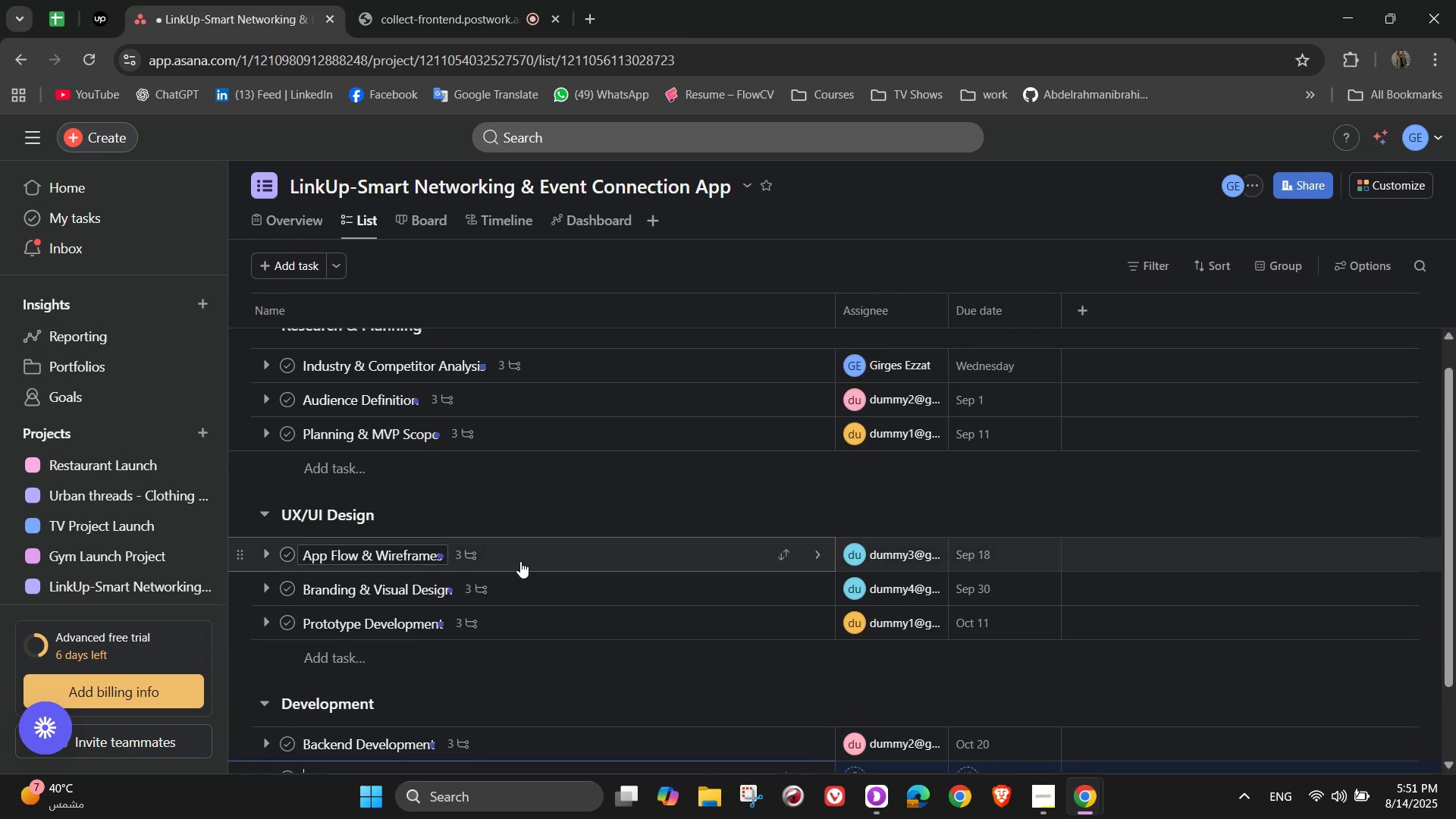 
wait(7.47)
 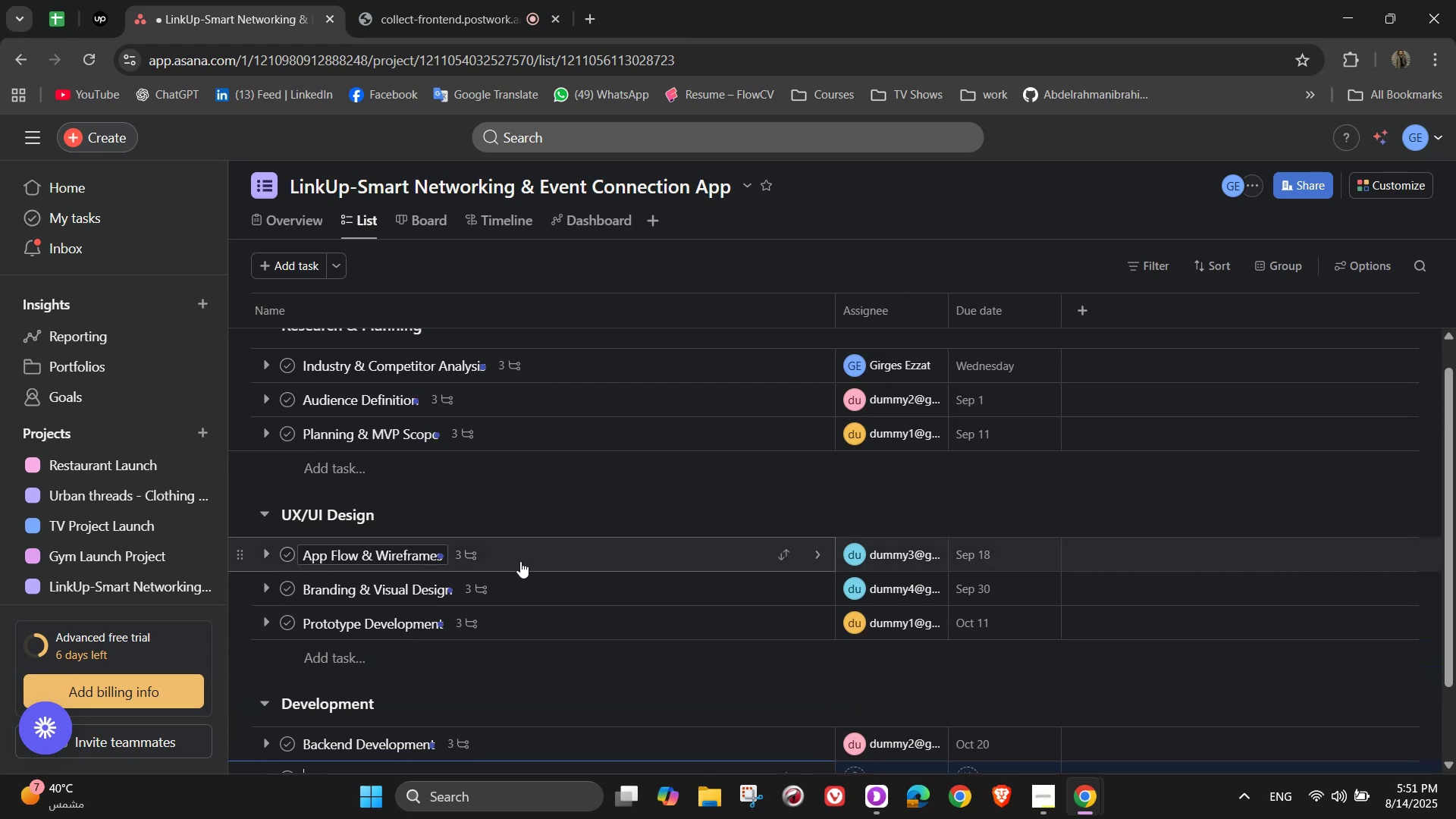 
scroll: coordinate [516, 620], scroll_direction: down, amount: 1.0
 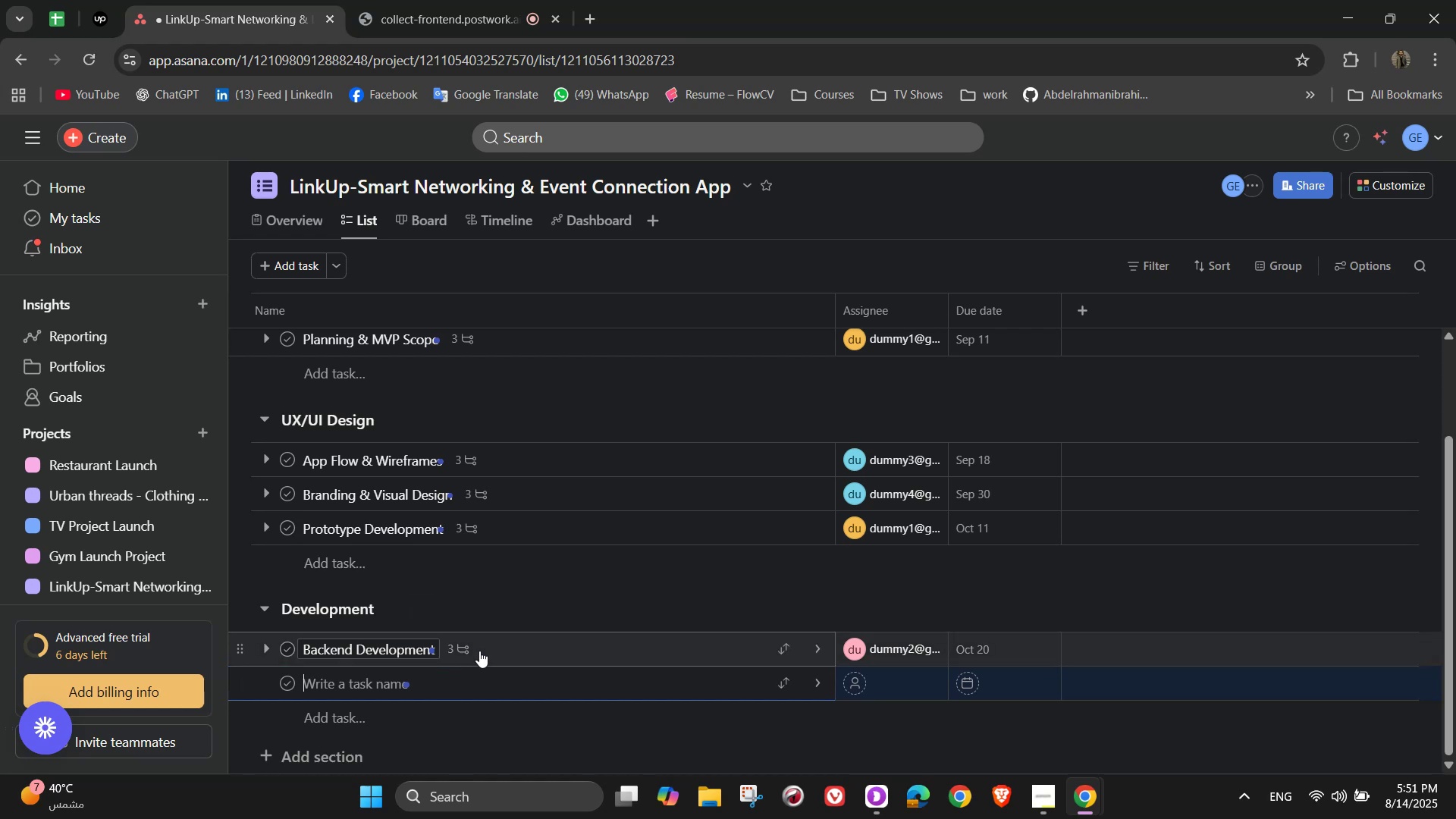 
wait(16.18)
 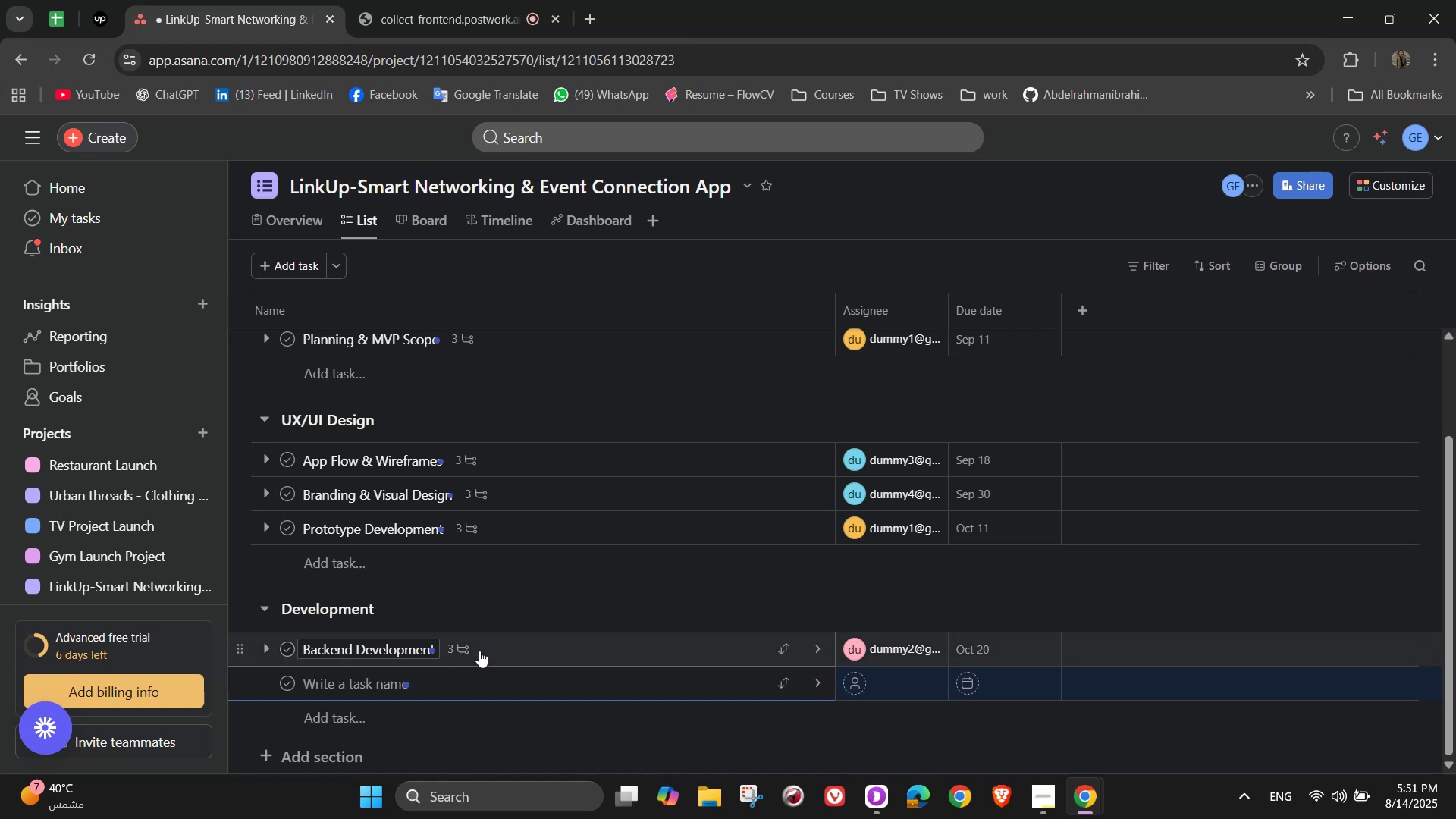 
type(From)
key(Backspace)
type(ntend Development)
 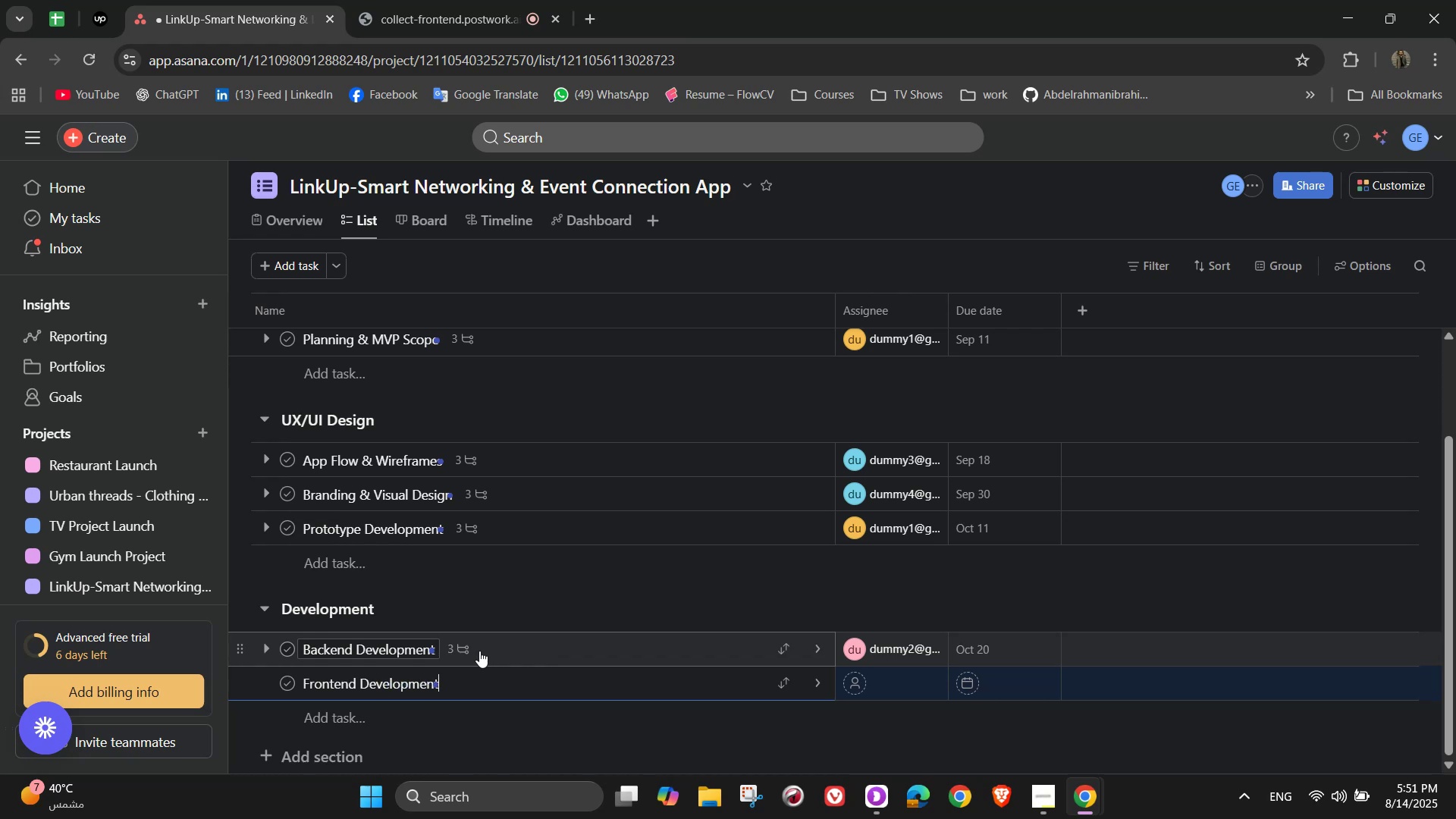 
wait(45.78)
 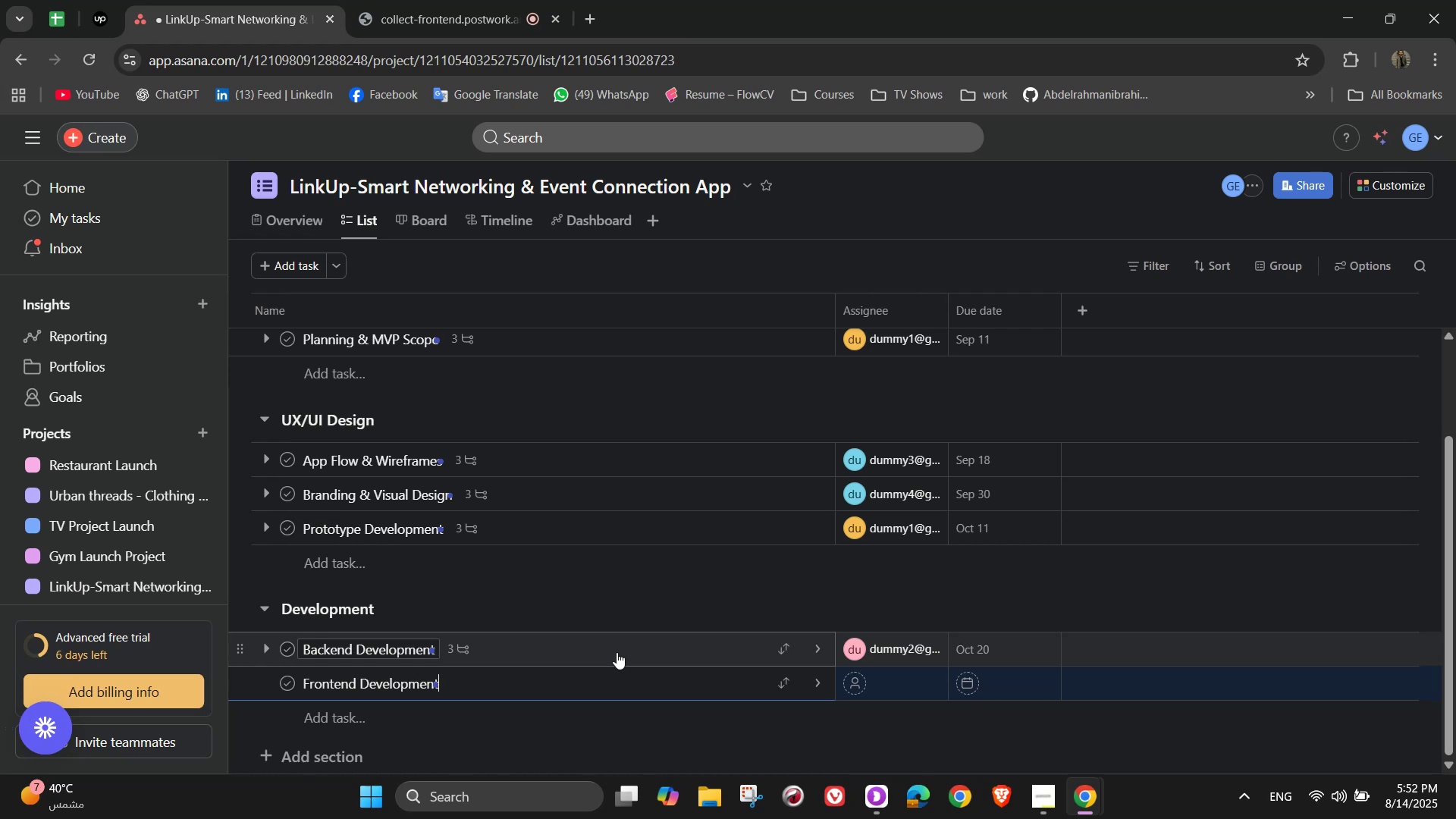 
left_click([817, 678])
 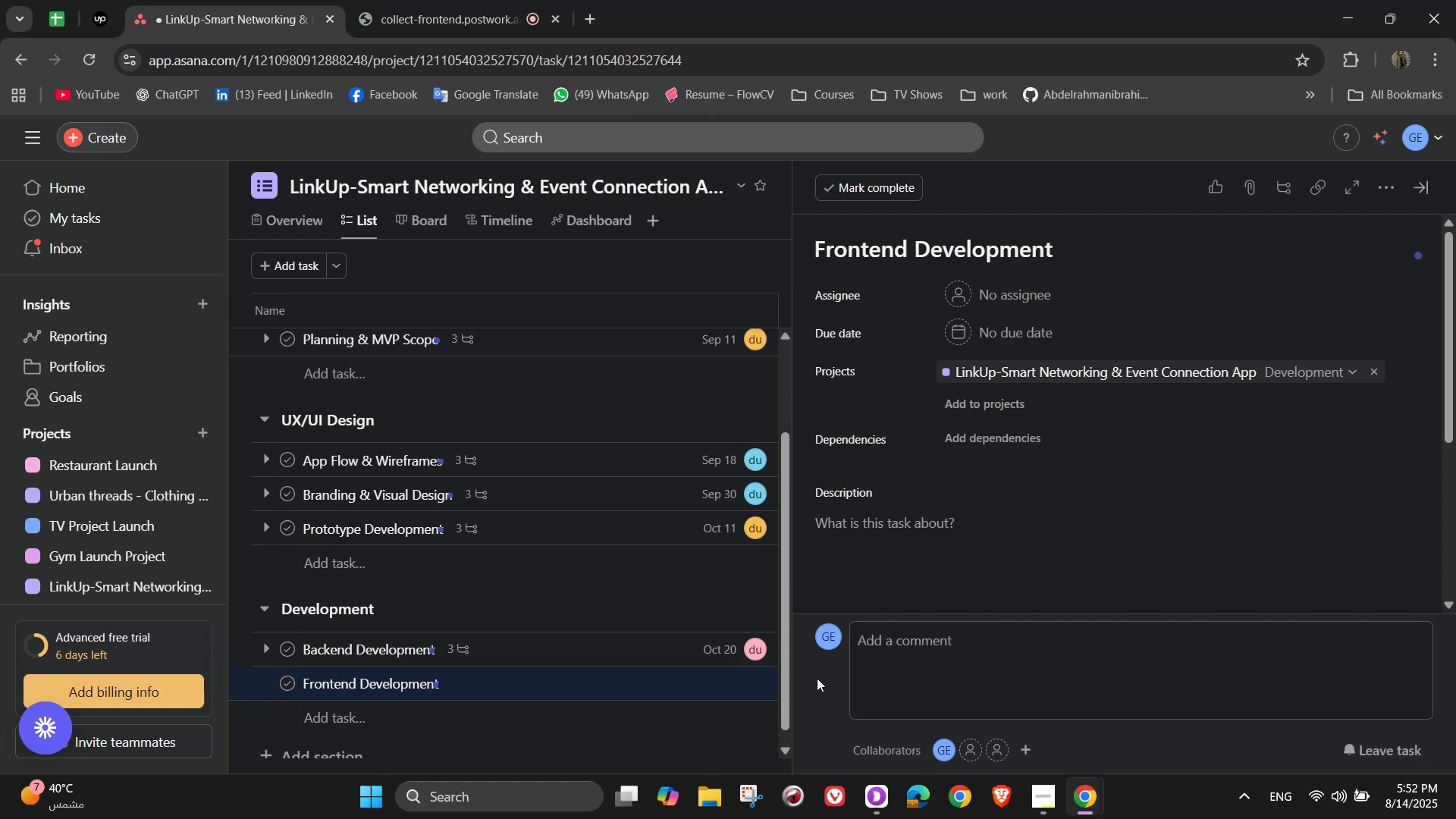 
wait(6.32)
 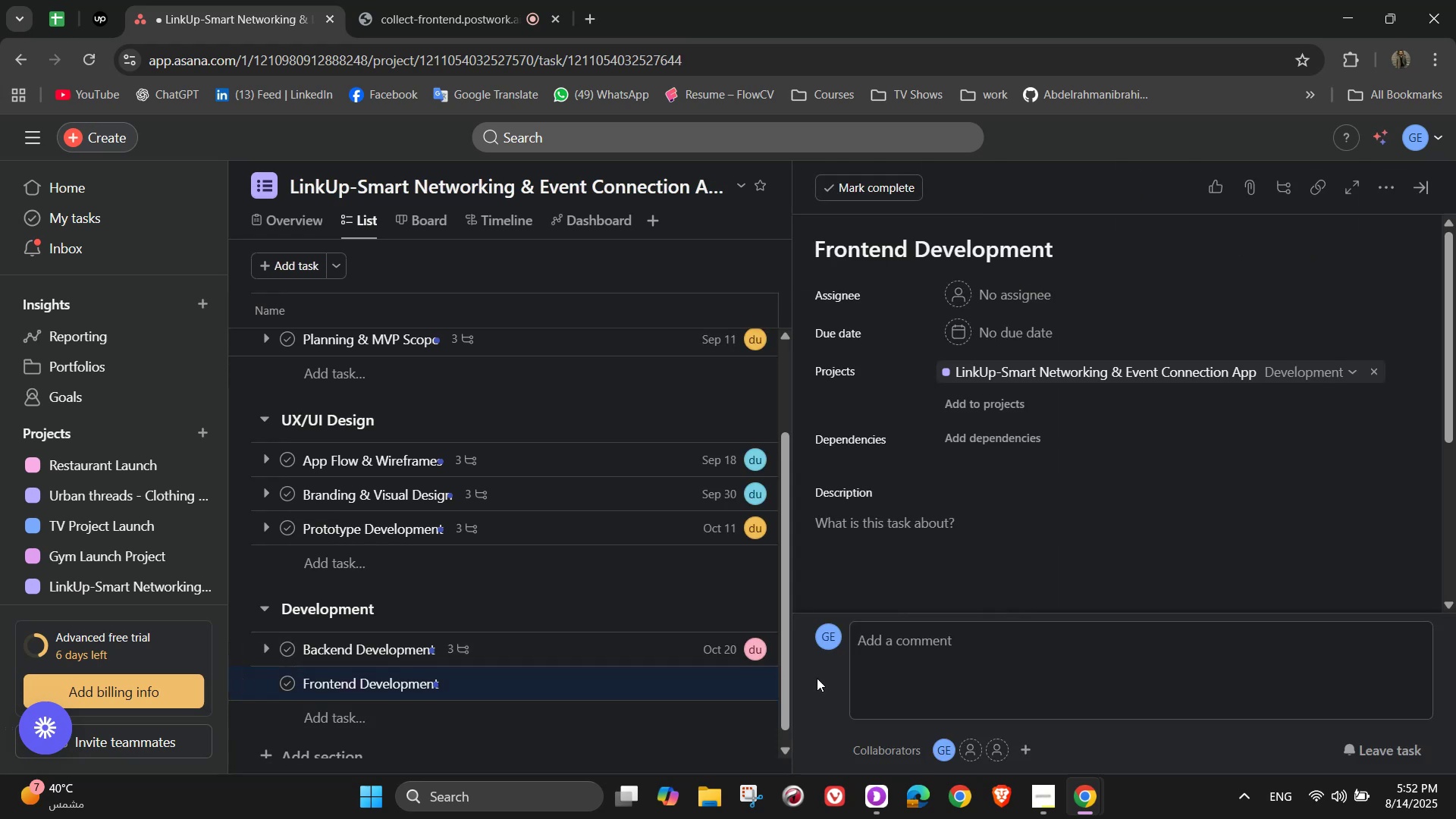 
left_click([1040, 282])
 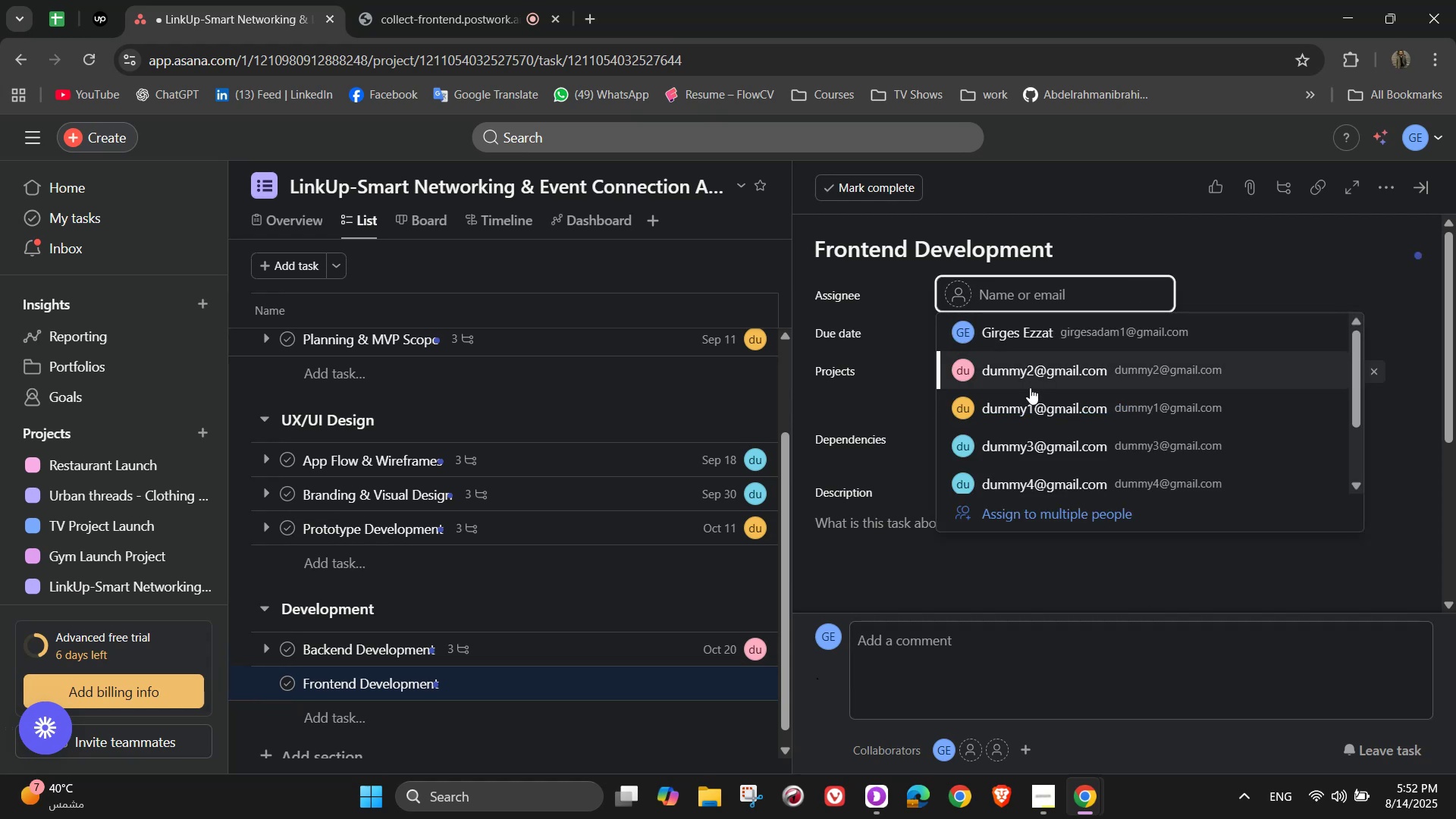 
left_click([1030, 378])
 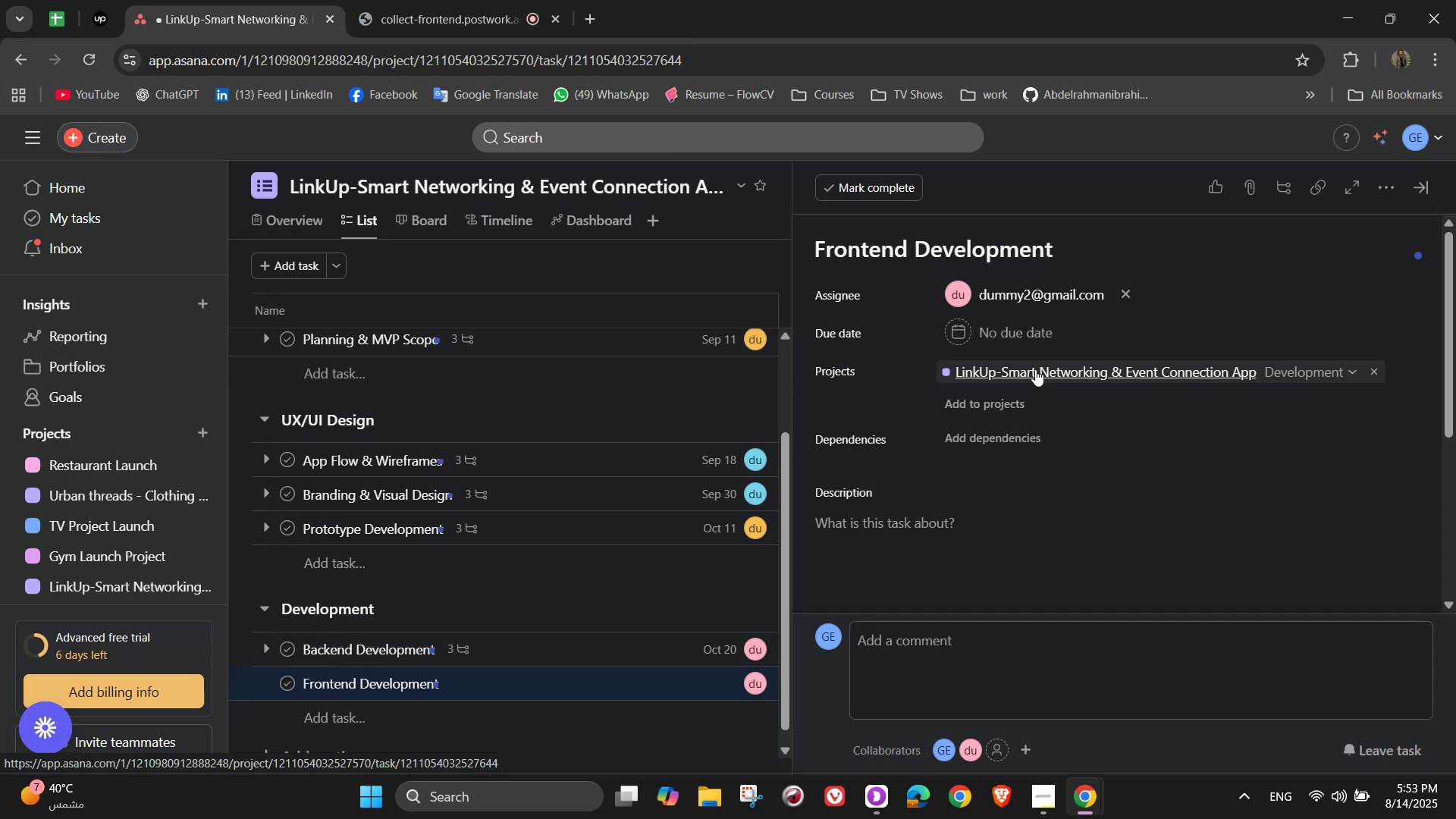 
wait(29.07)
 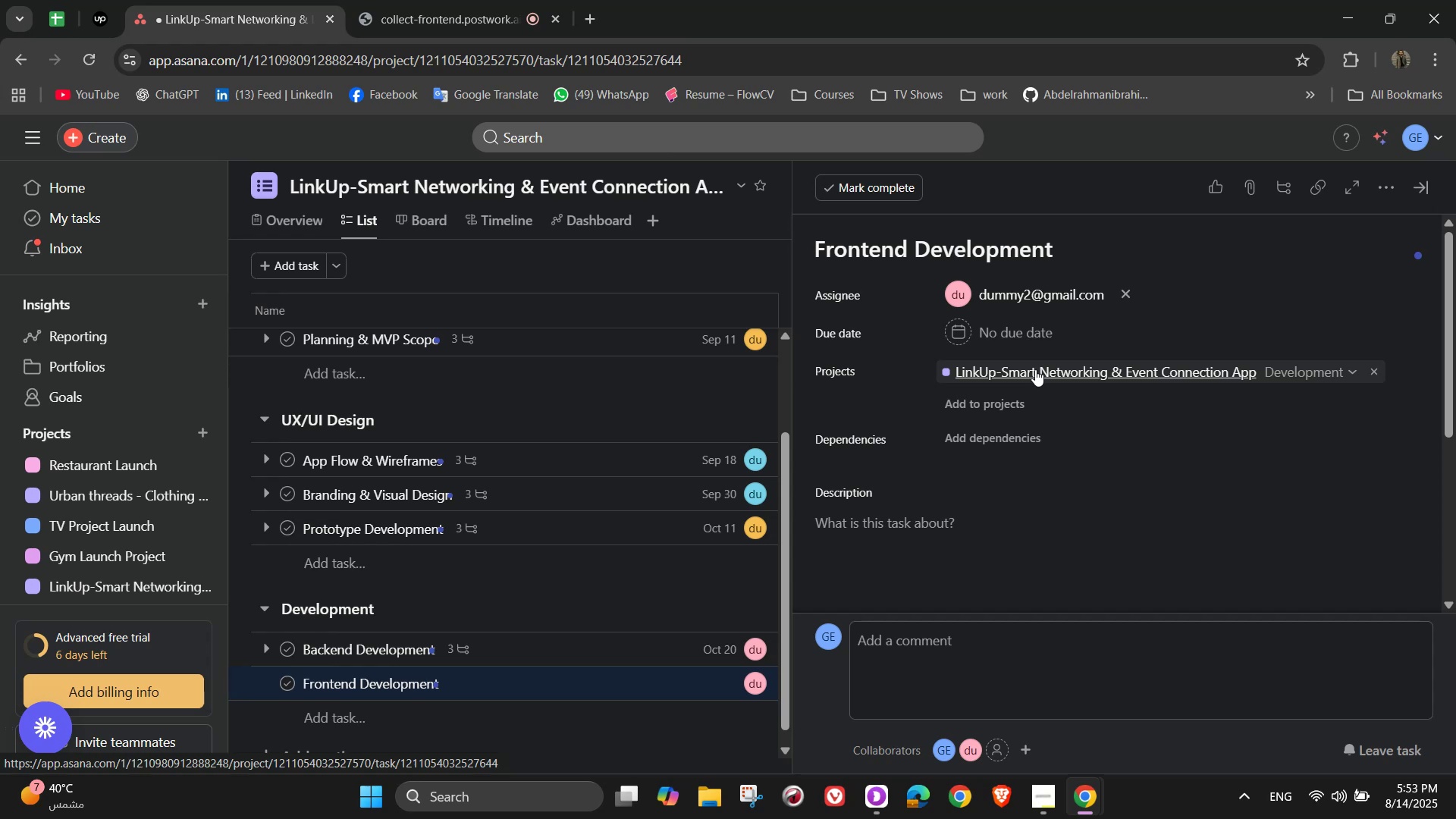 
left_click([1008, 318])
 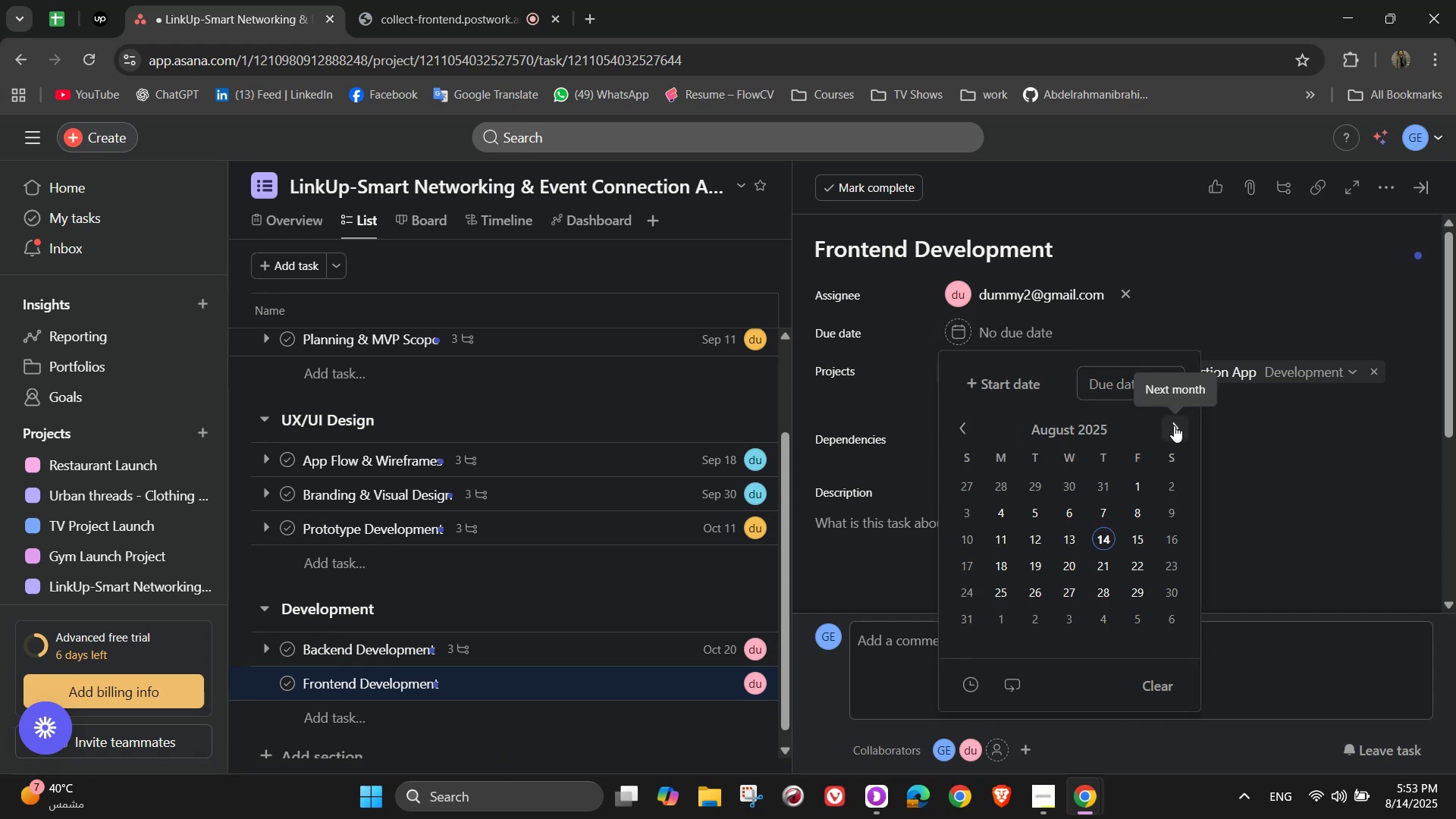 
double_click([1177, 426])
 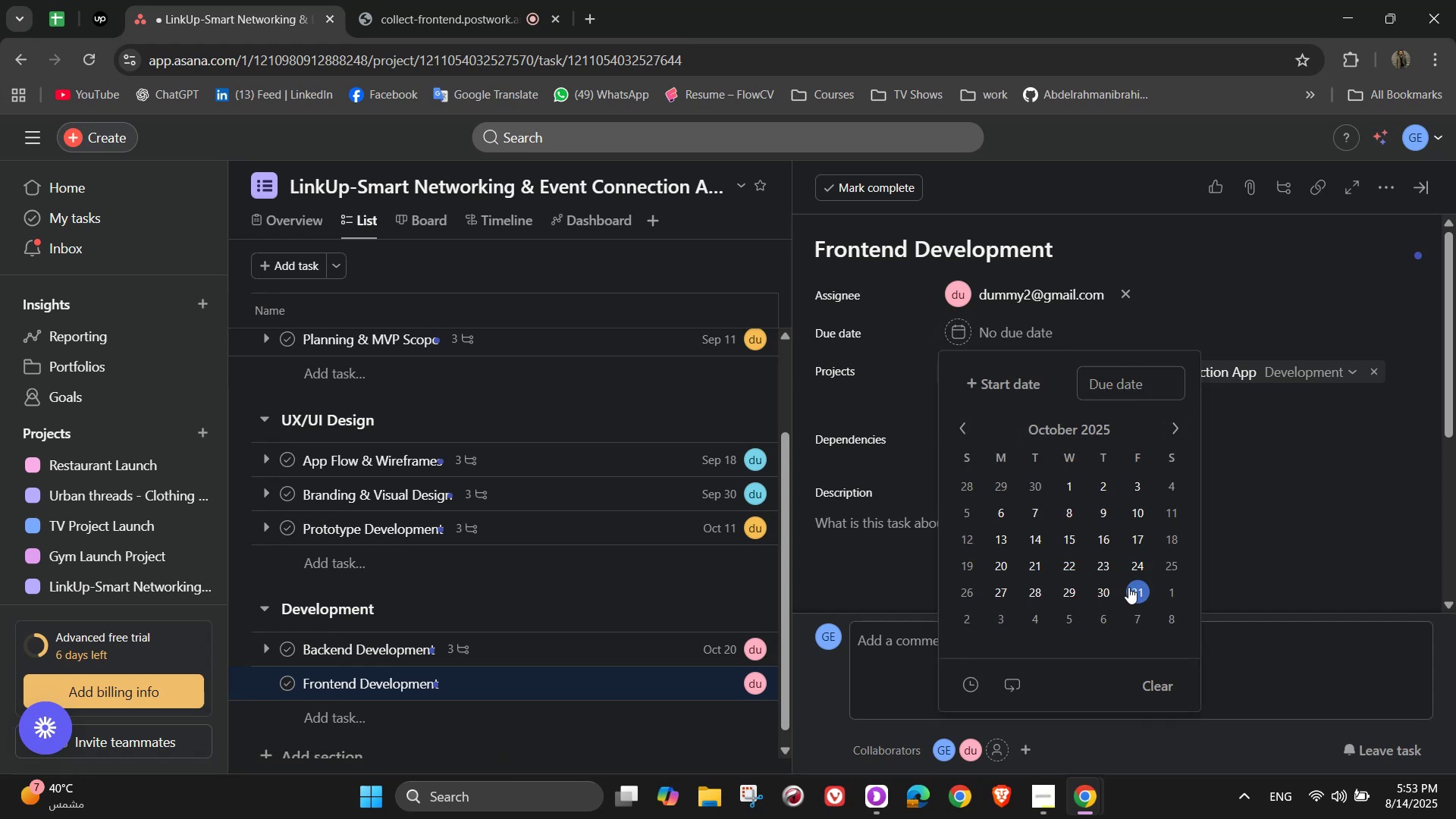 
left_click([1129, 587])
 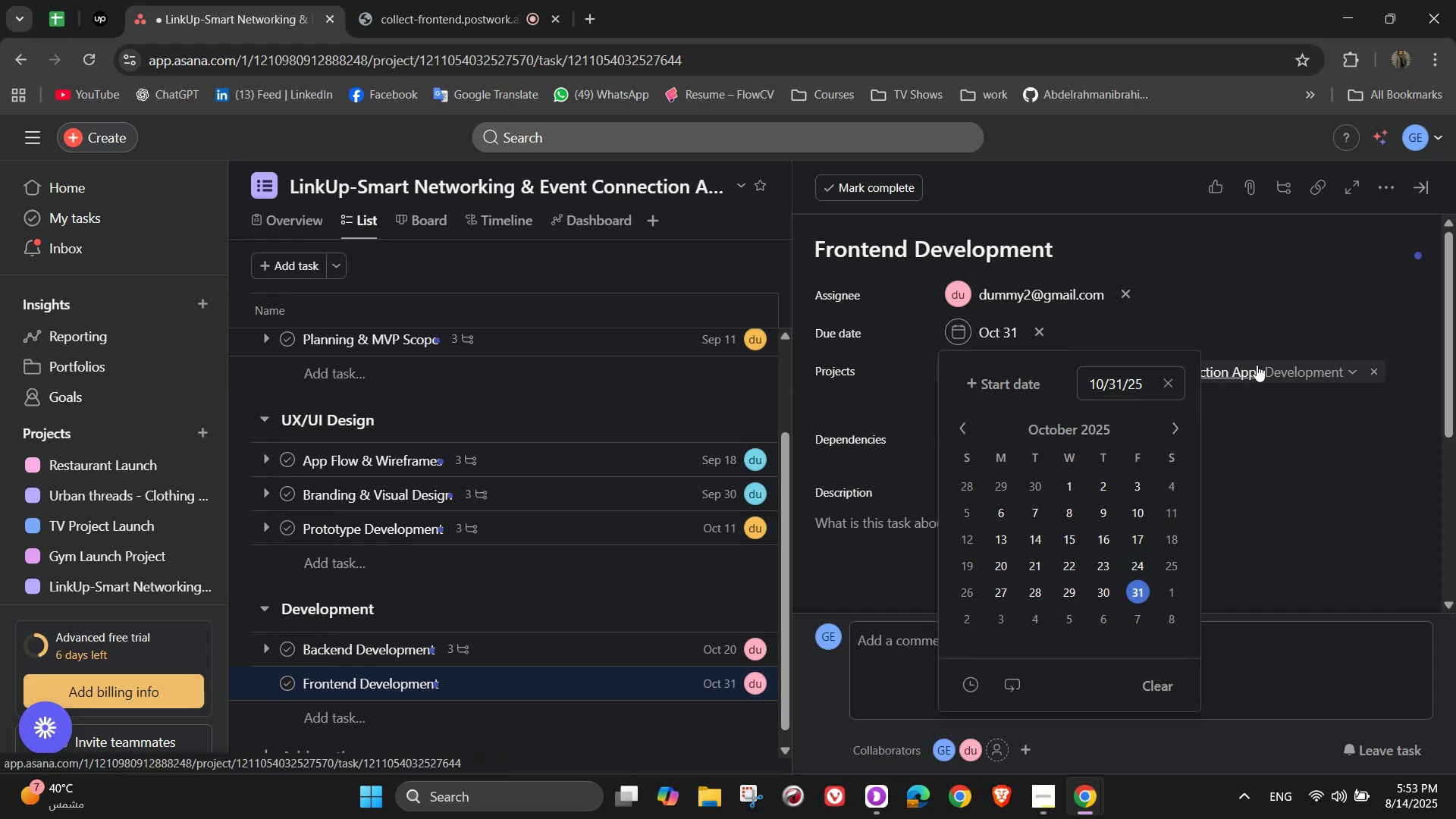 
left_click([1273, 304])
 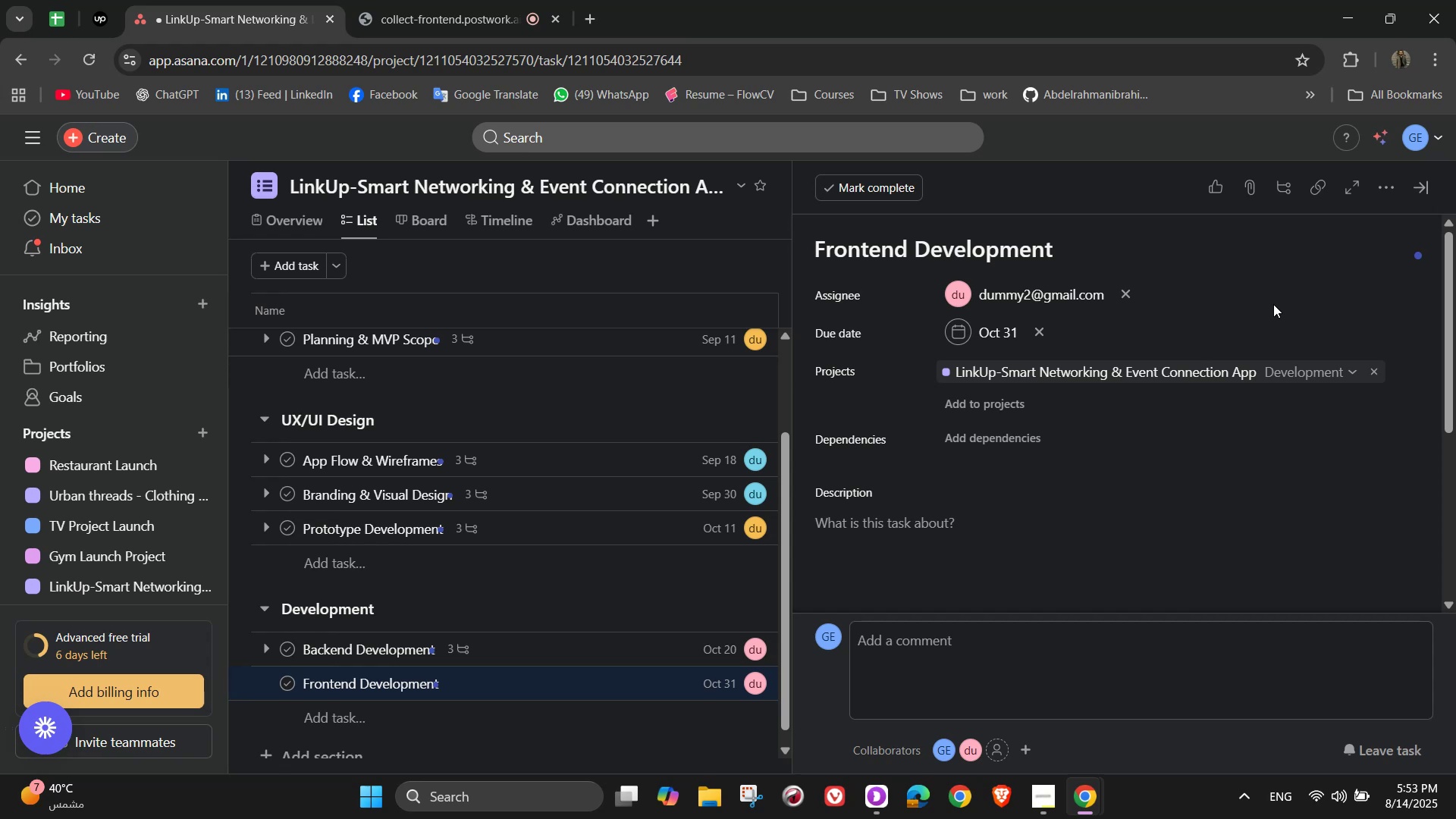 
wait(18.72)
 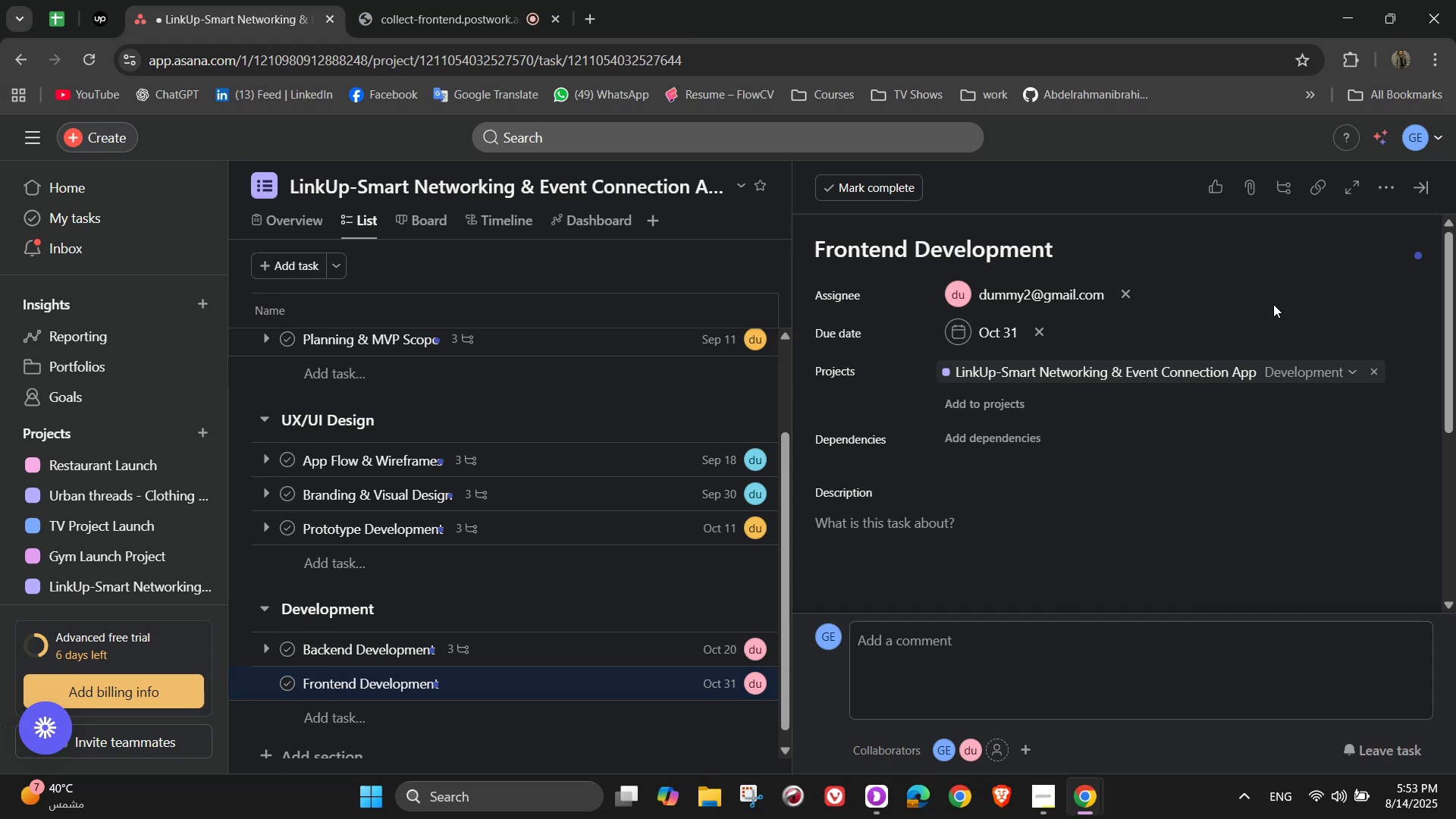 
left_click([1379, 201])
 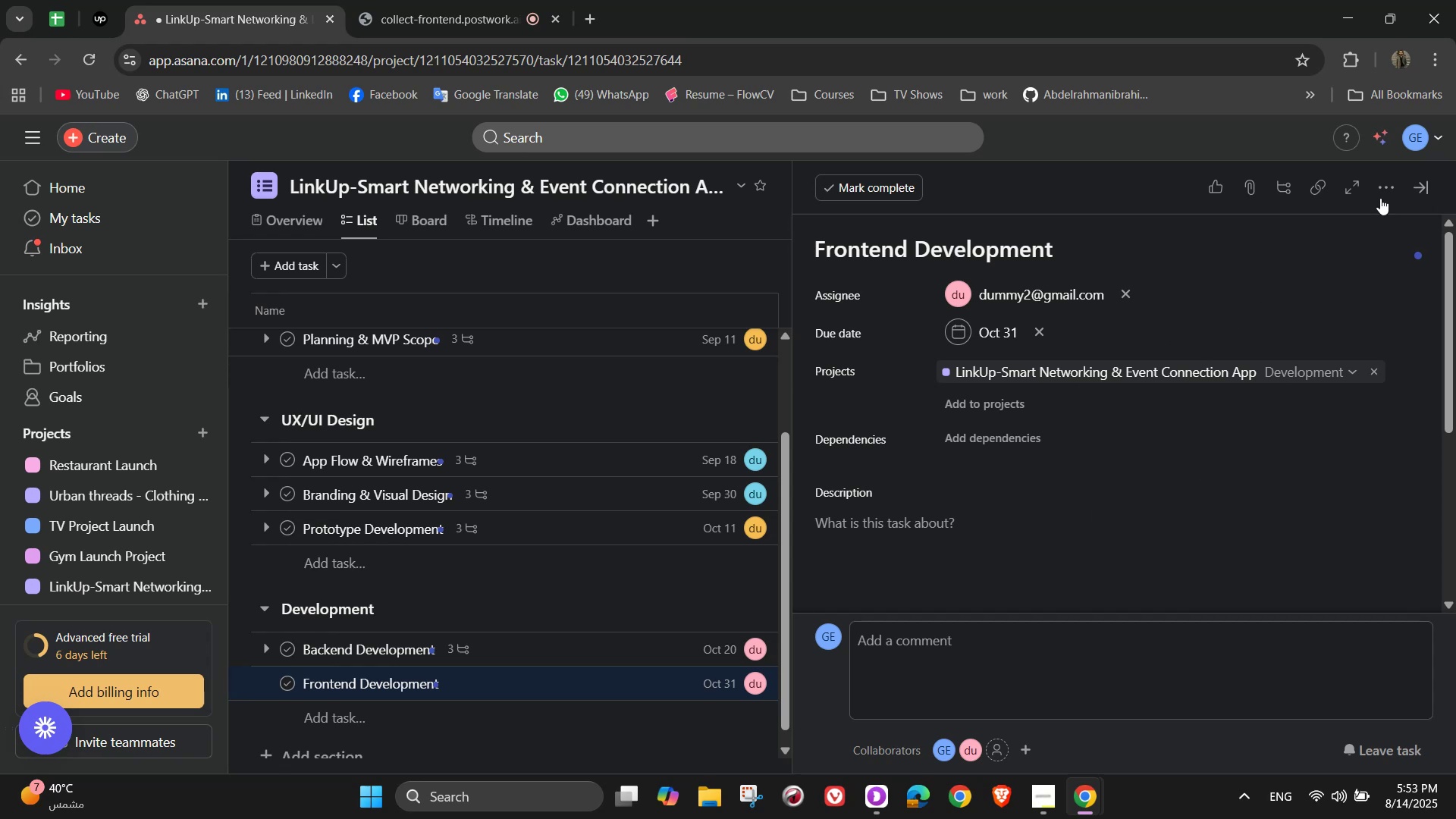 
left_click([1380, 193])
 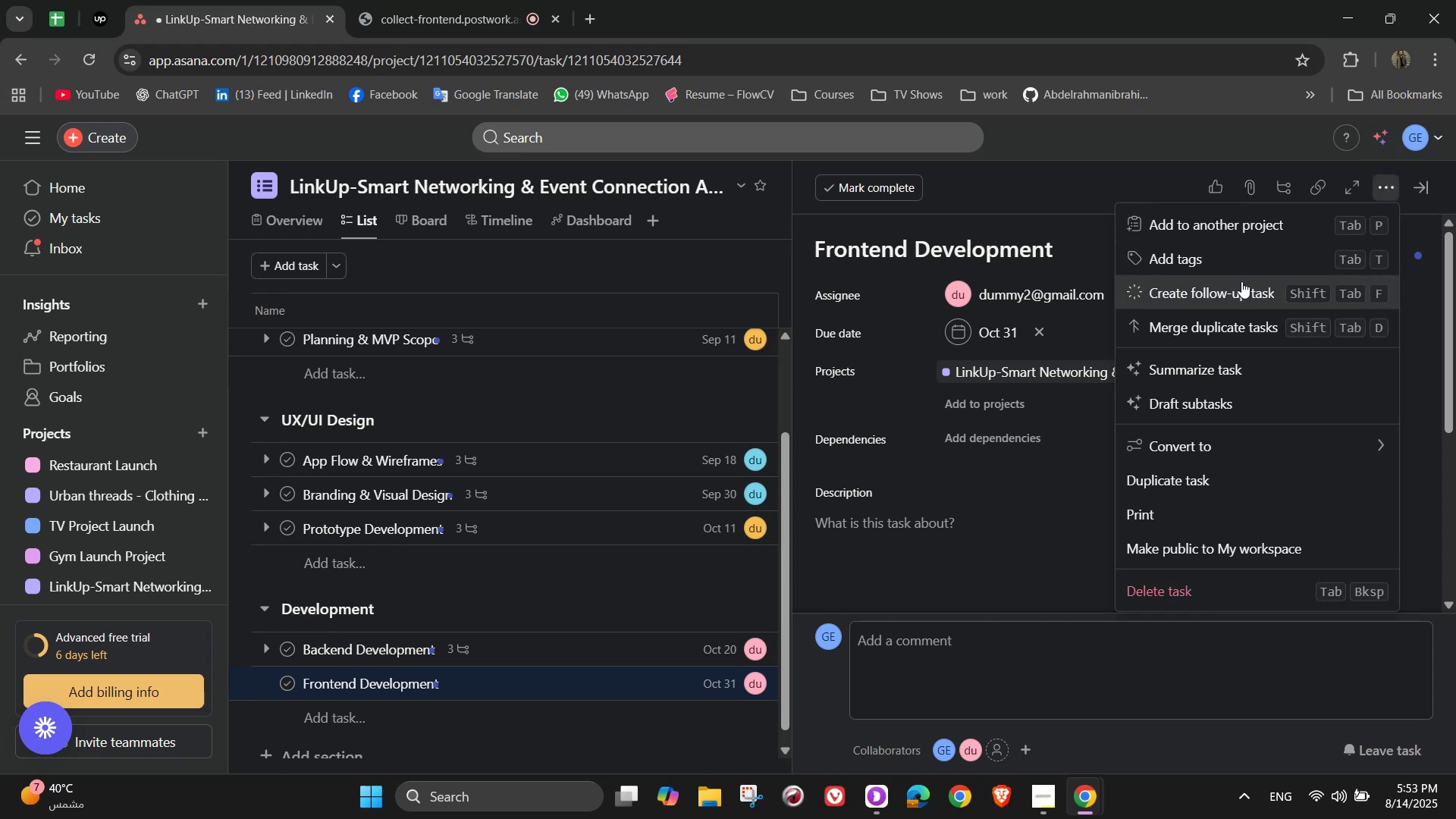 
left_click([1234, 265])
 